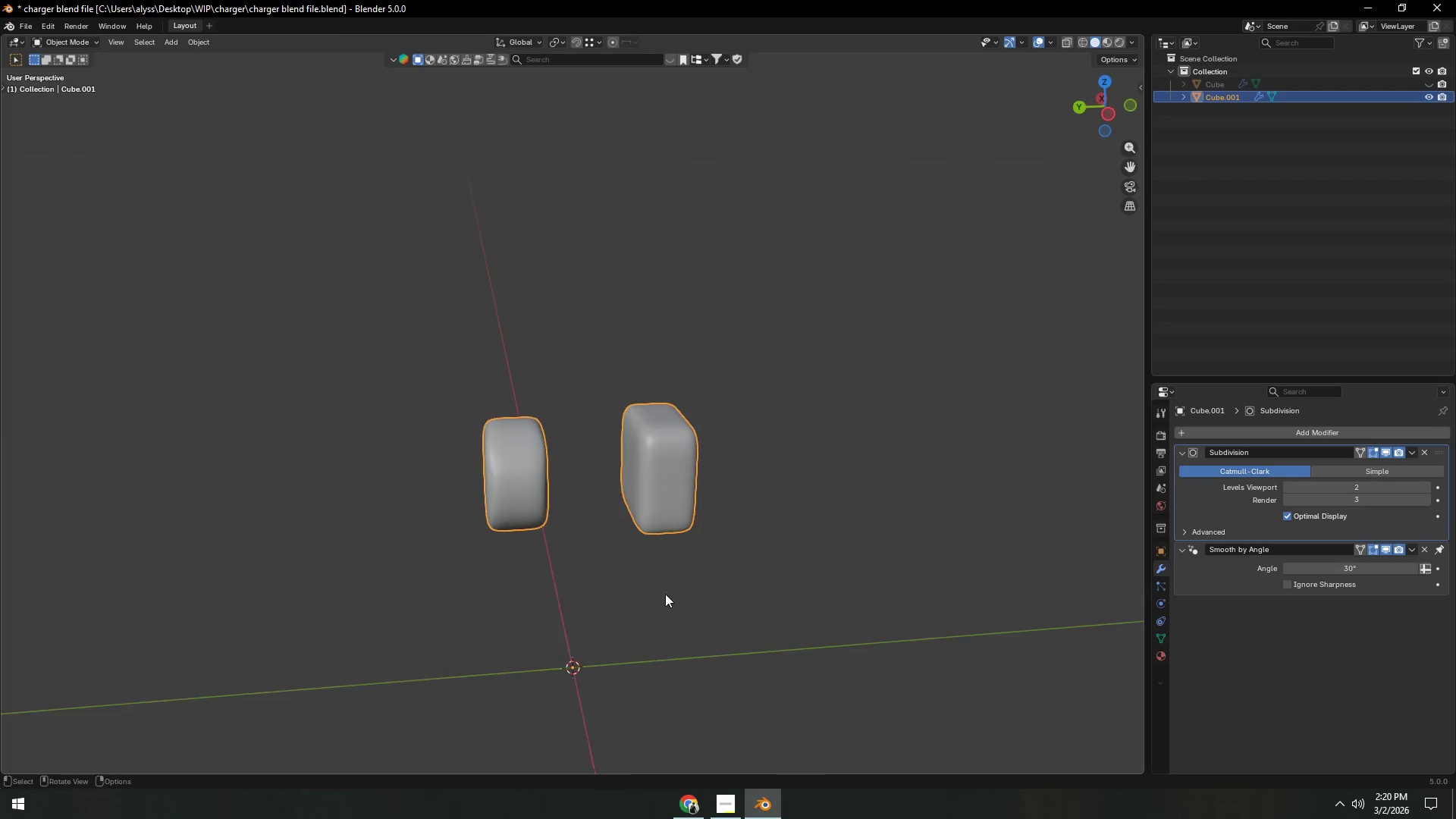 
key(Control+S)
 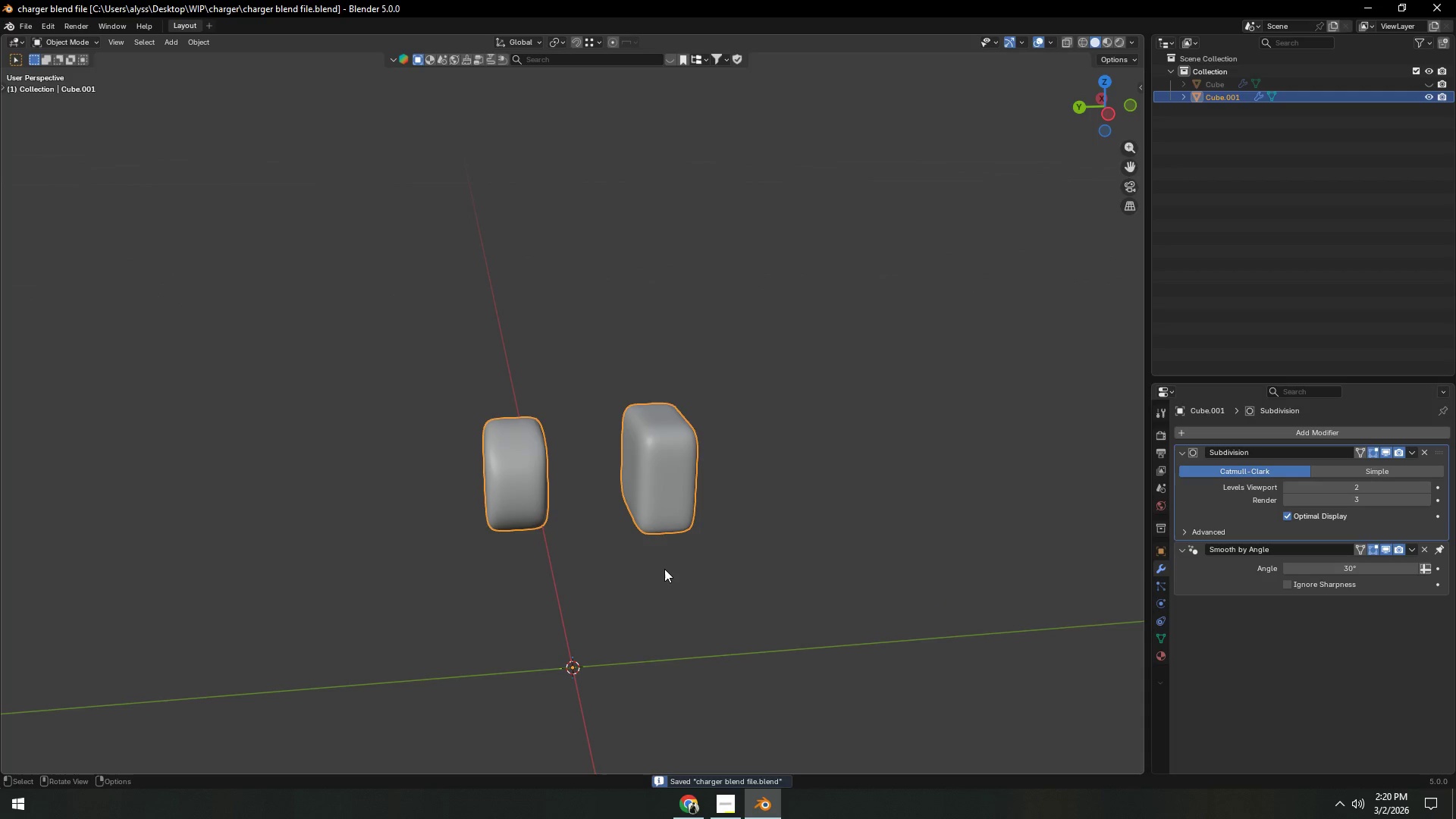 
key(Tab)
 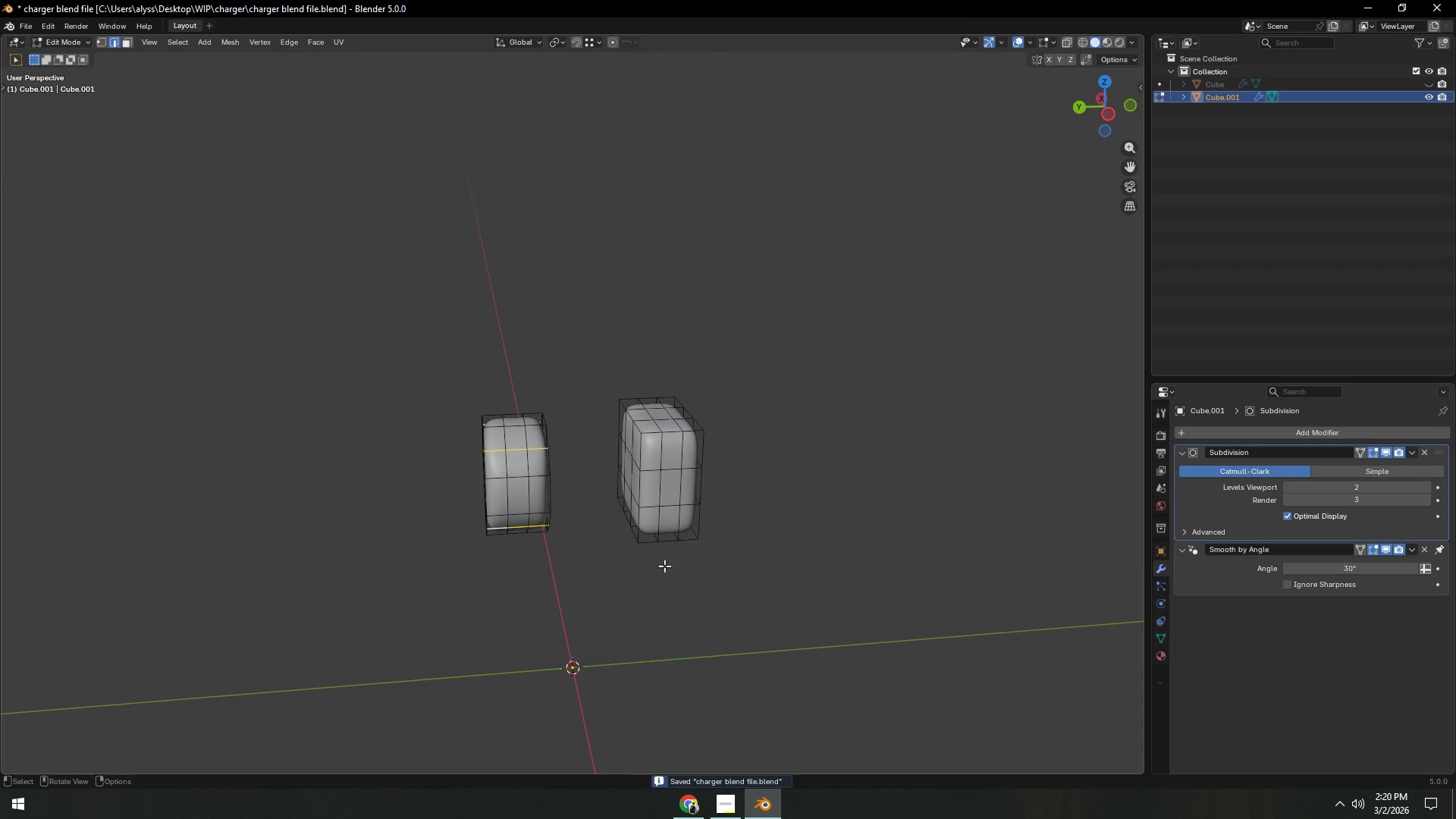 
left_click([675, 514])
 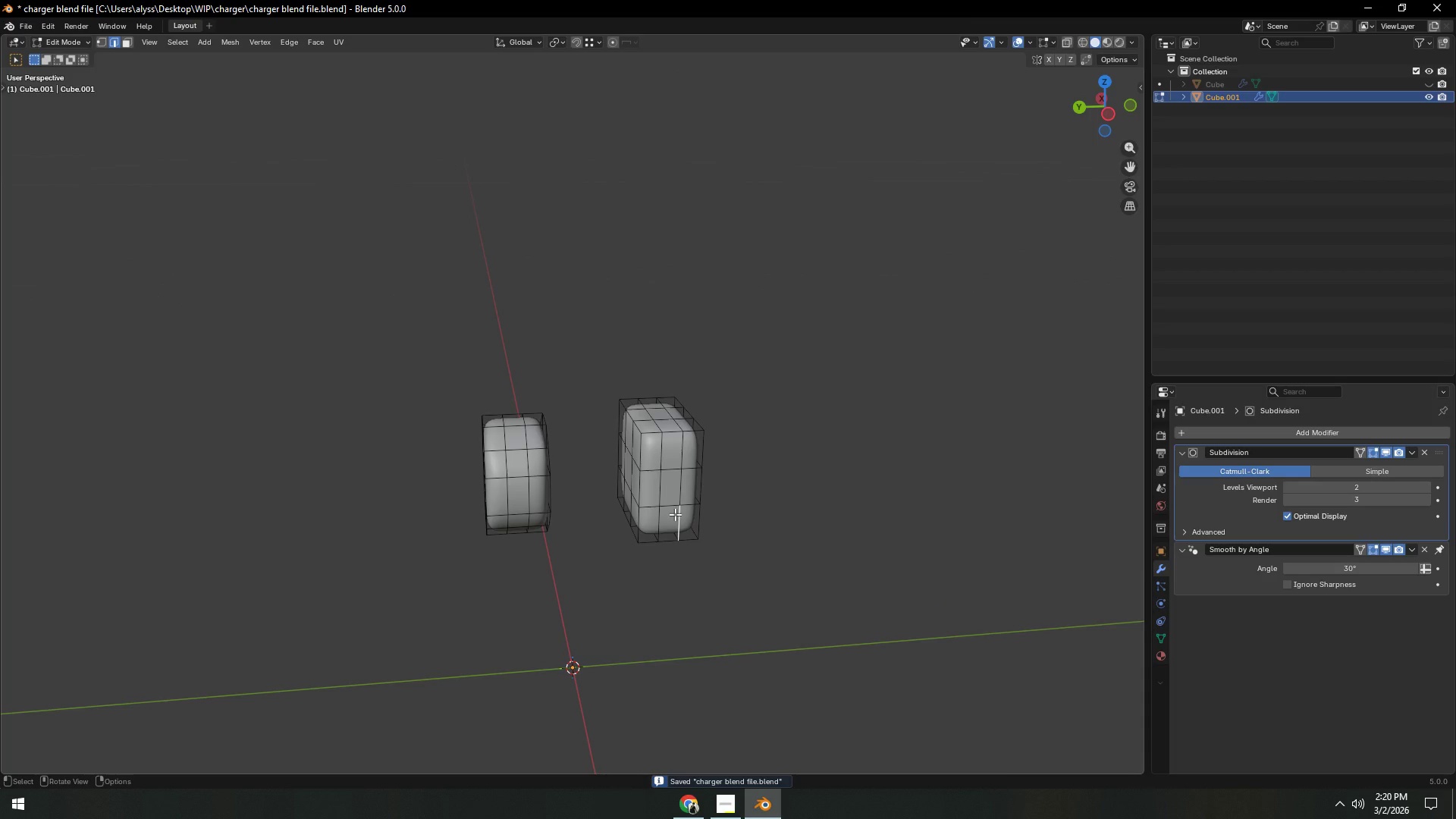 
type(lx)
 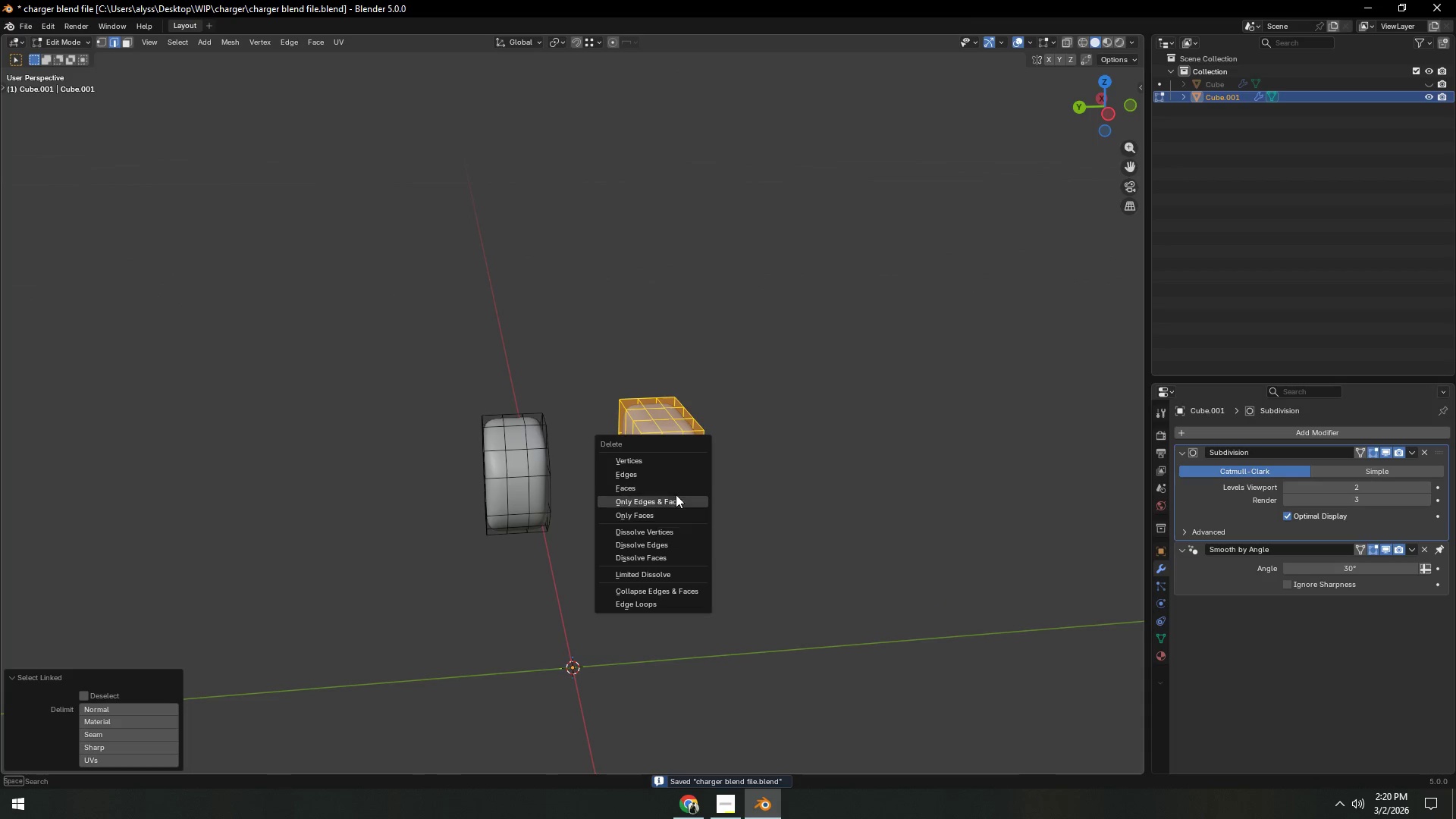 
left_click([677, 460])
 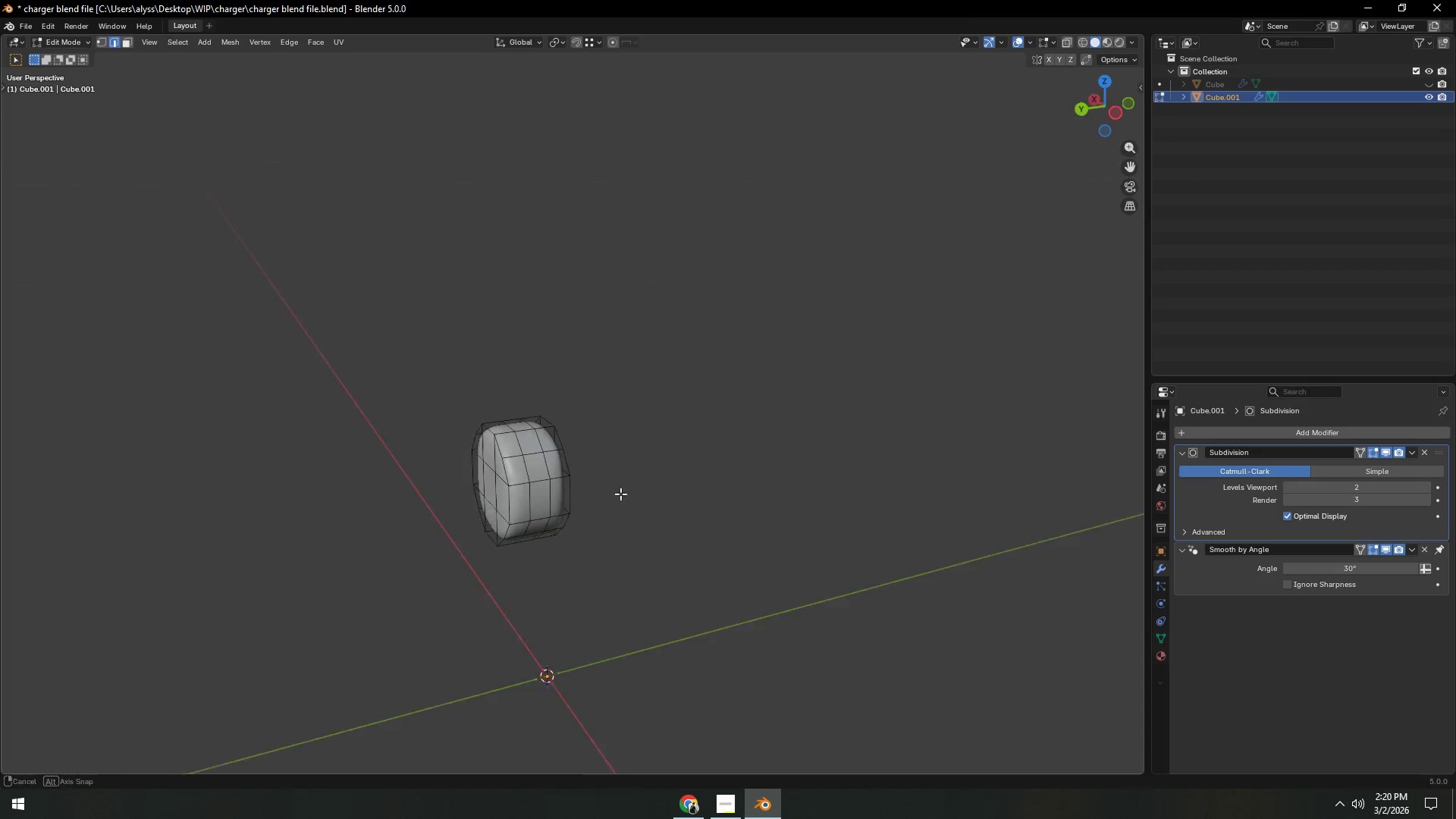 
key(Tab)
 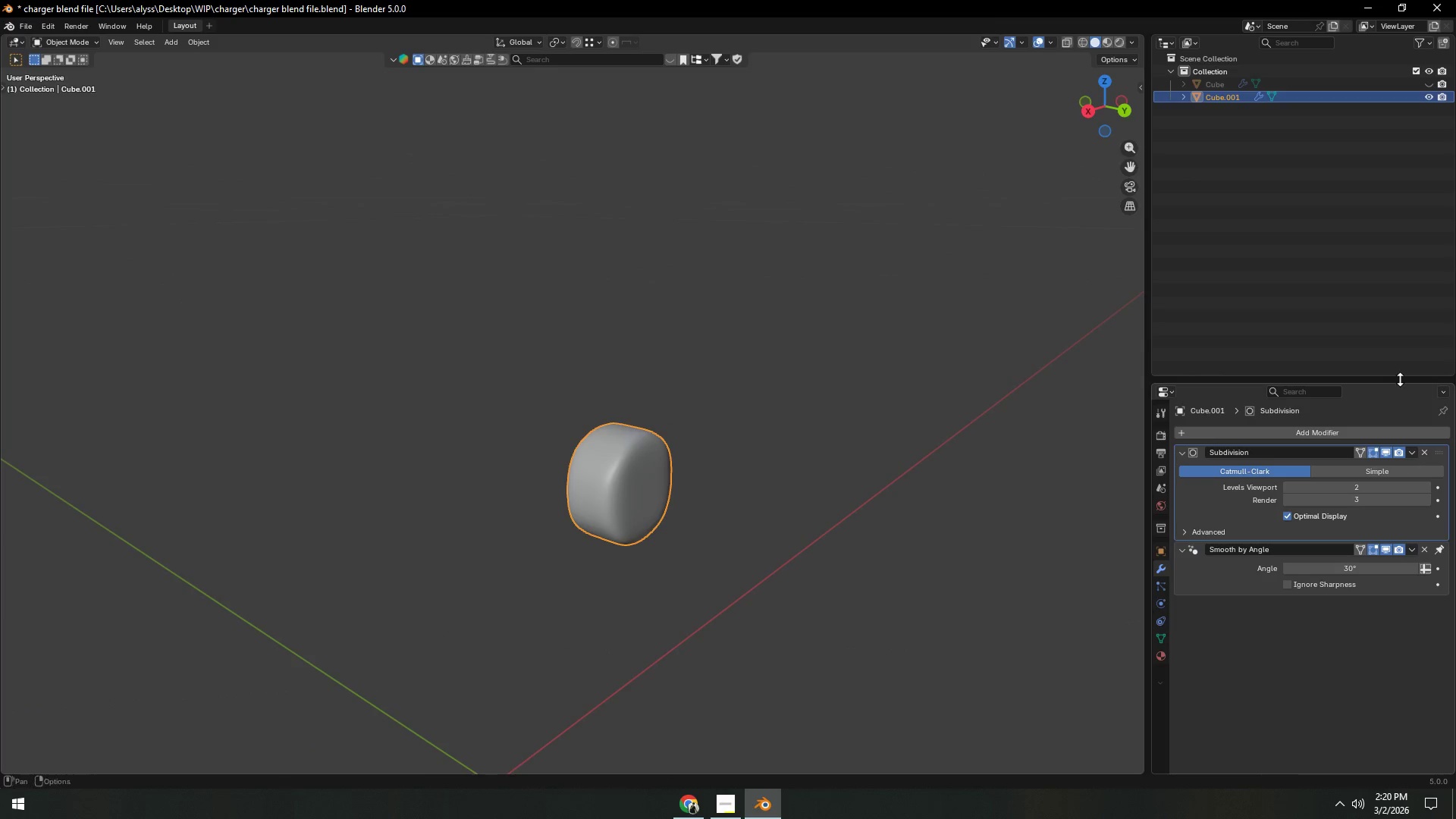 
left_click([1426, 83])
 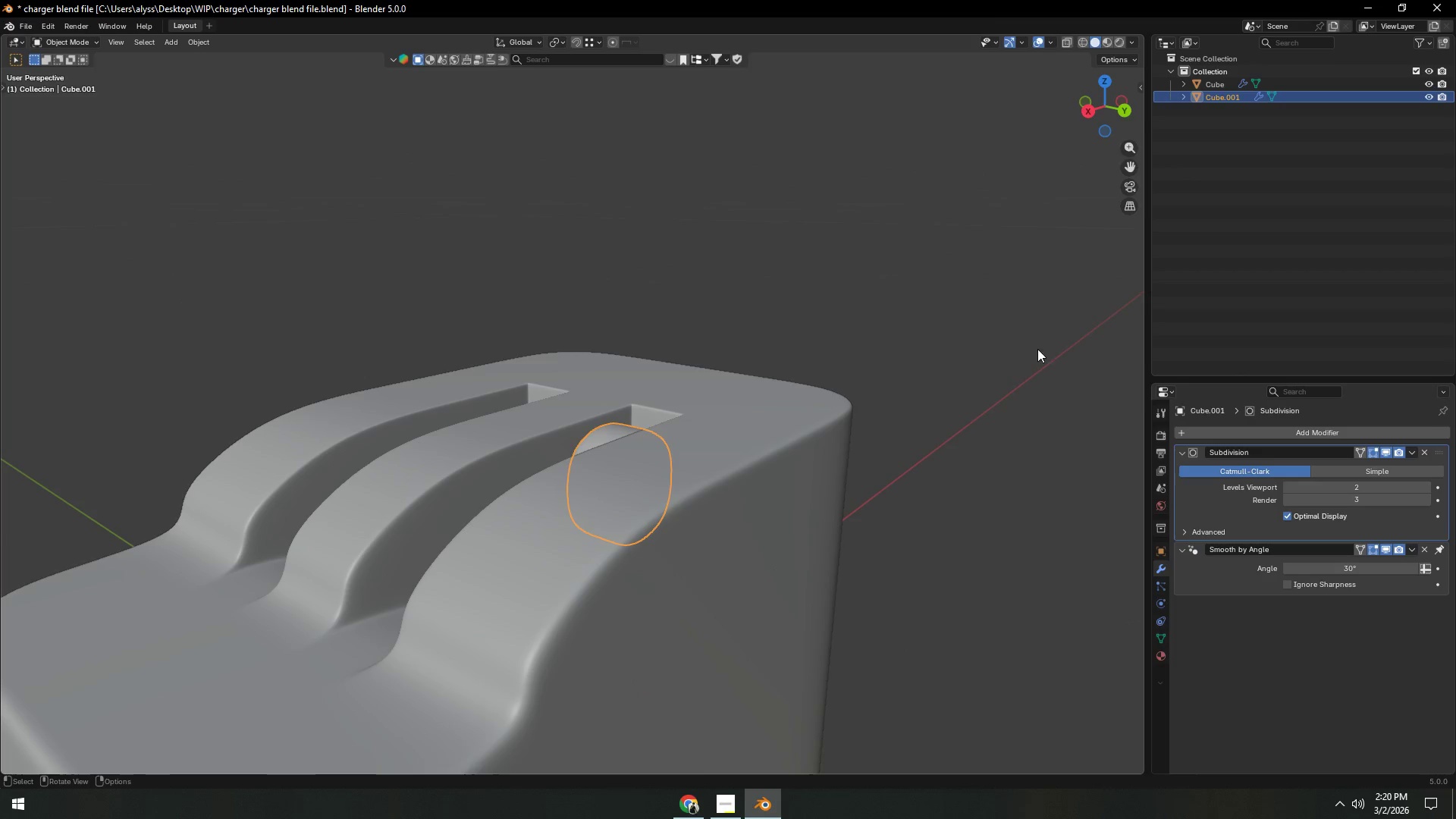 
left_click([913, 514])
 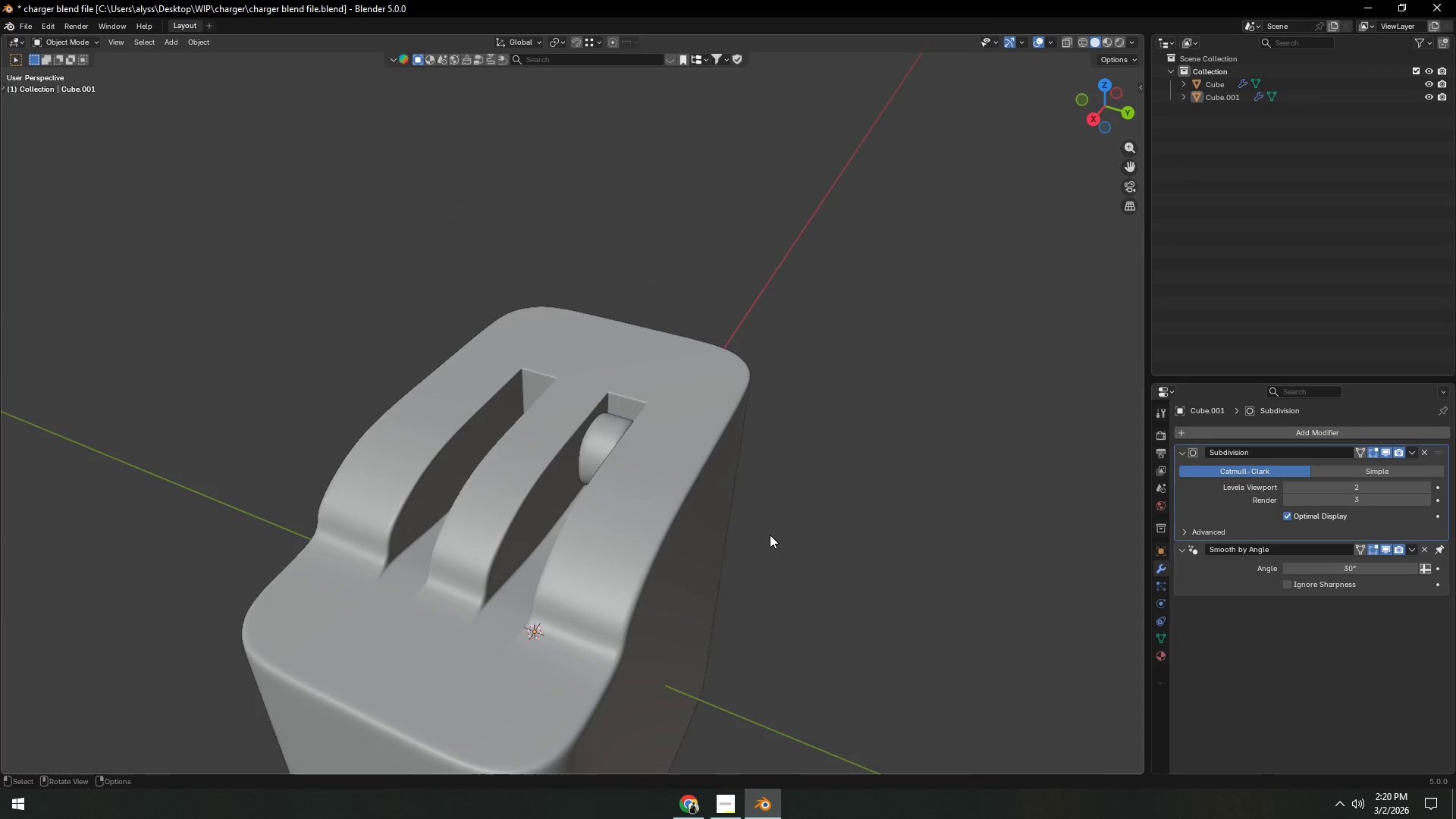 
scroll: coordinate [805, 536], scroll_direction: down, amount: 2.0
 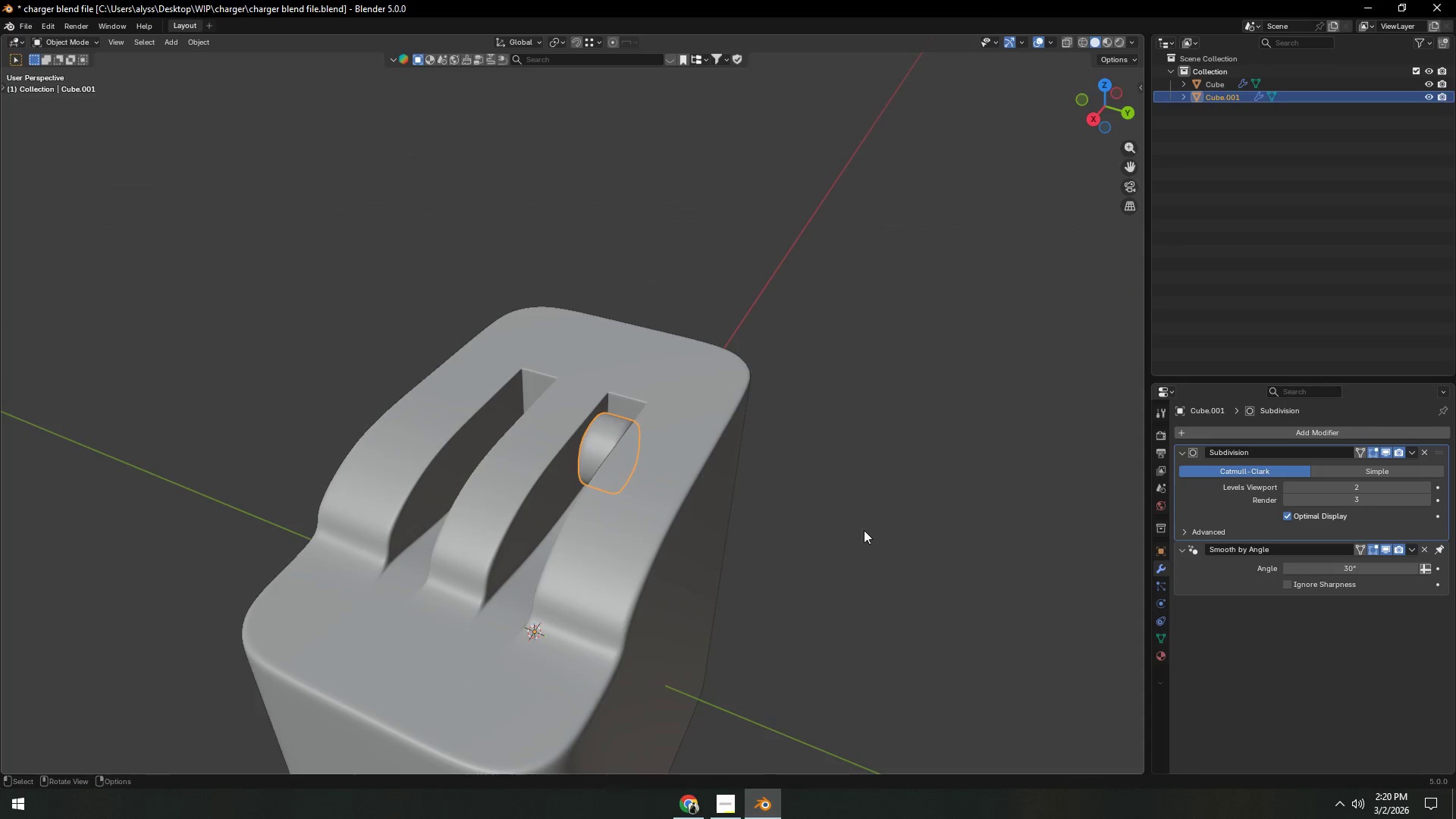 
key(Shift+ShiftLeft)
 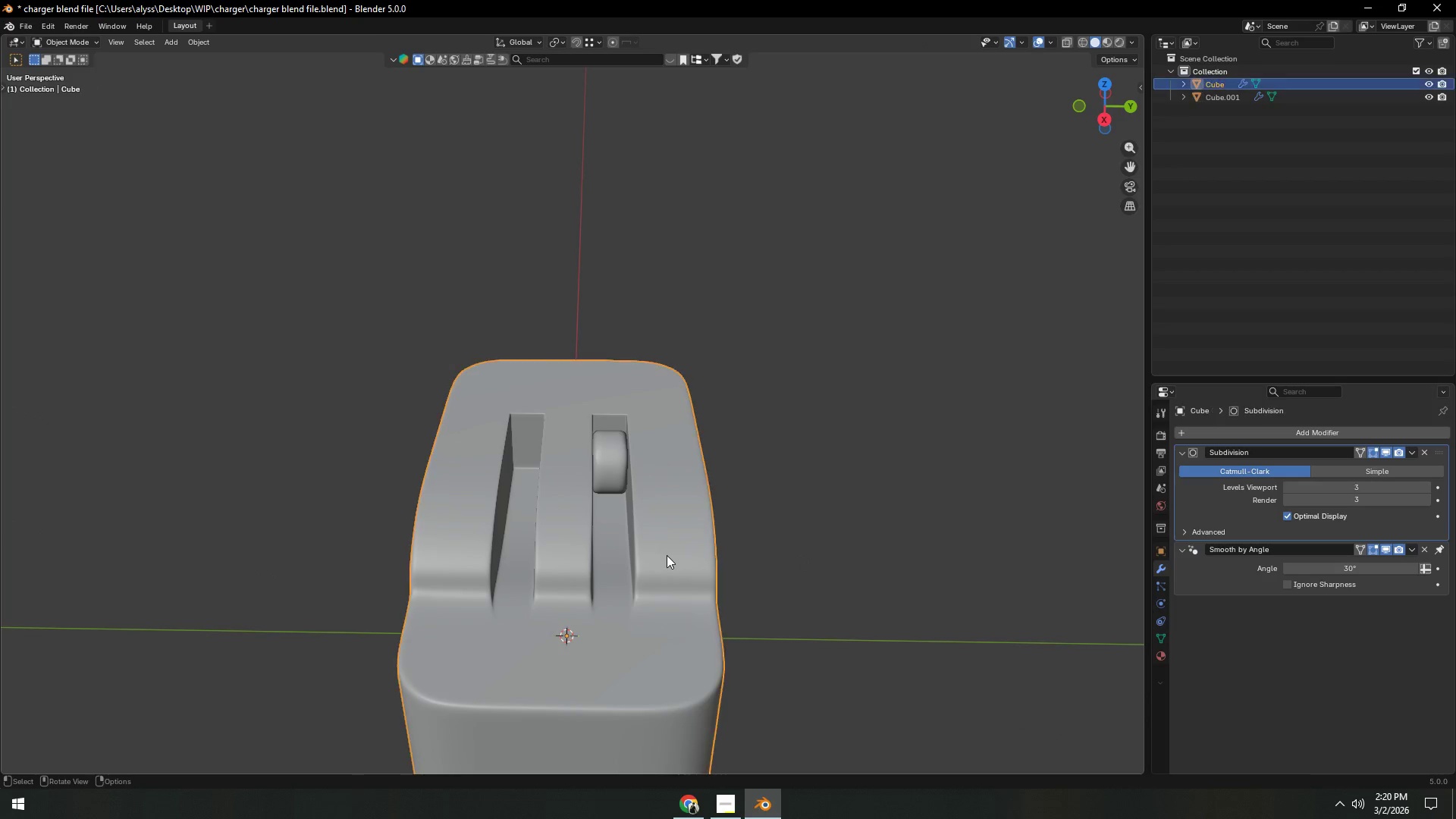 
scroll: coordinate [770, 535], scroll_direction: down, amount: 1.0
 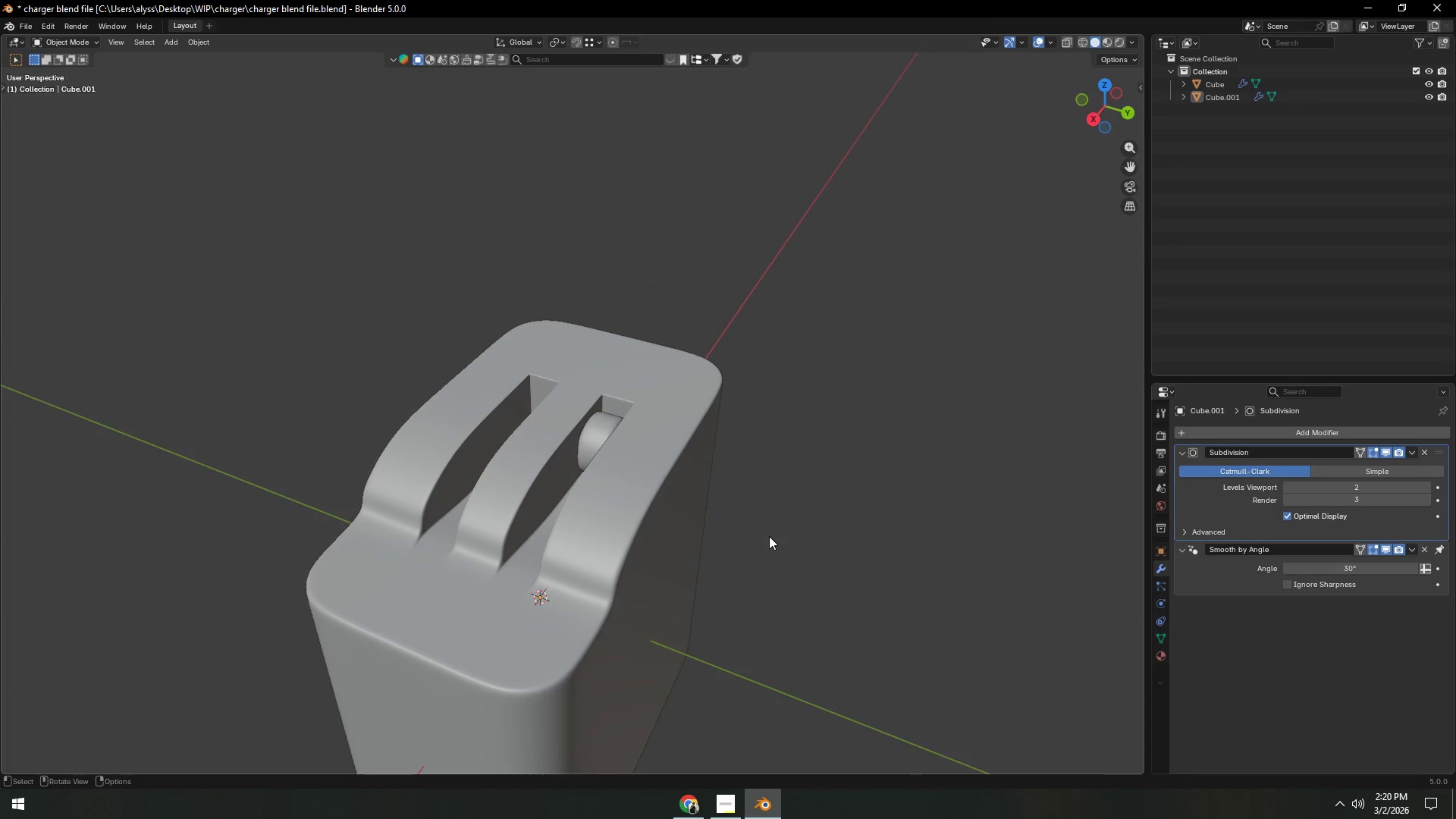 
double_click([614, 463])
 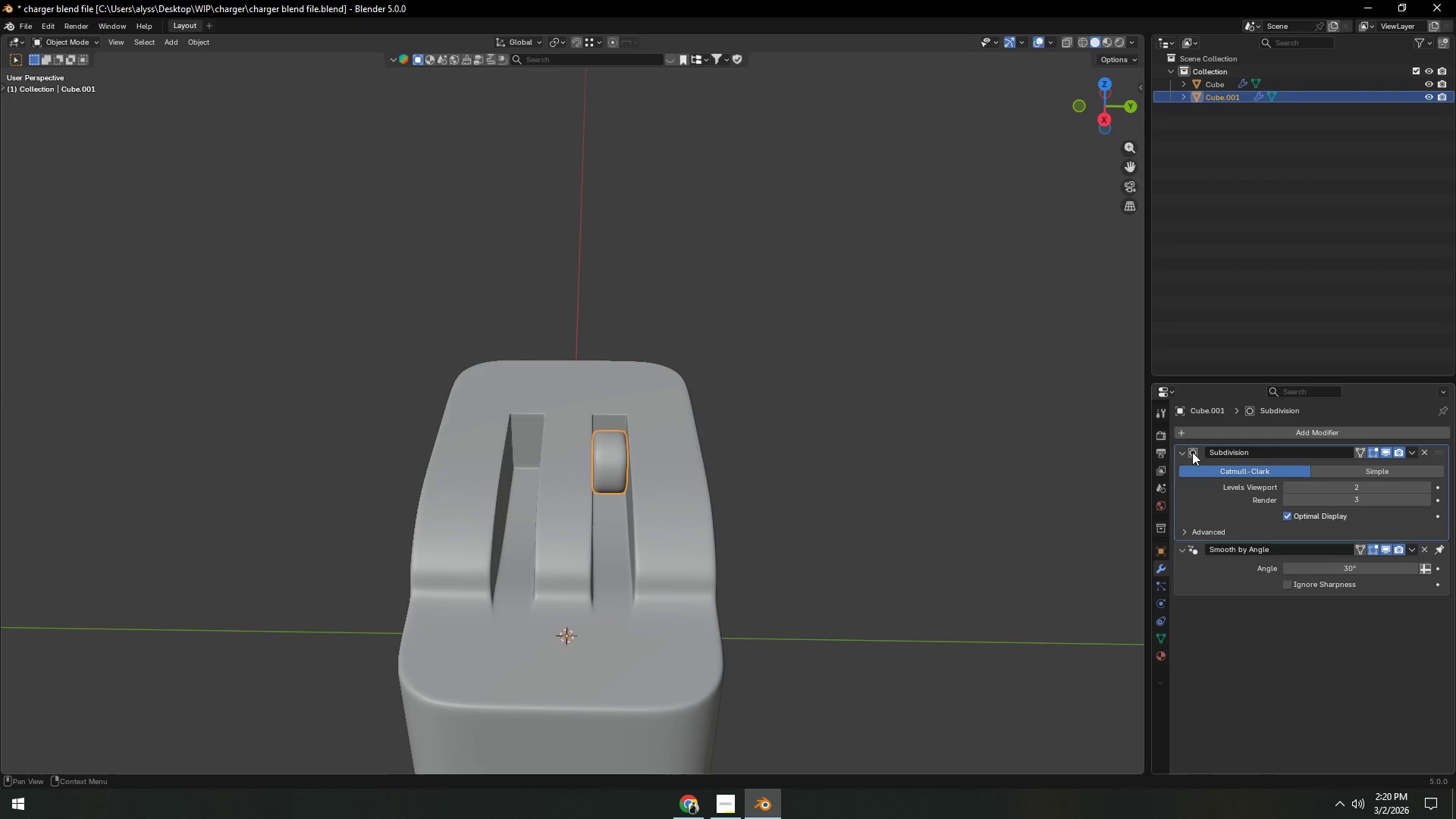 
double_click([1274, 428])
 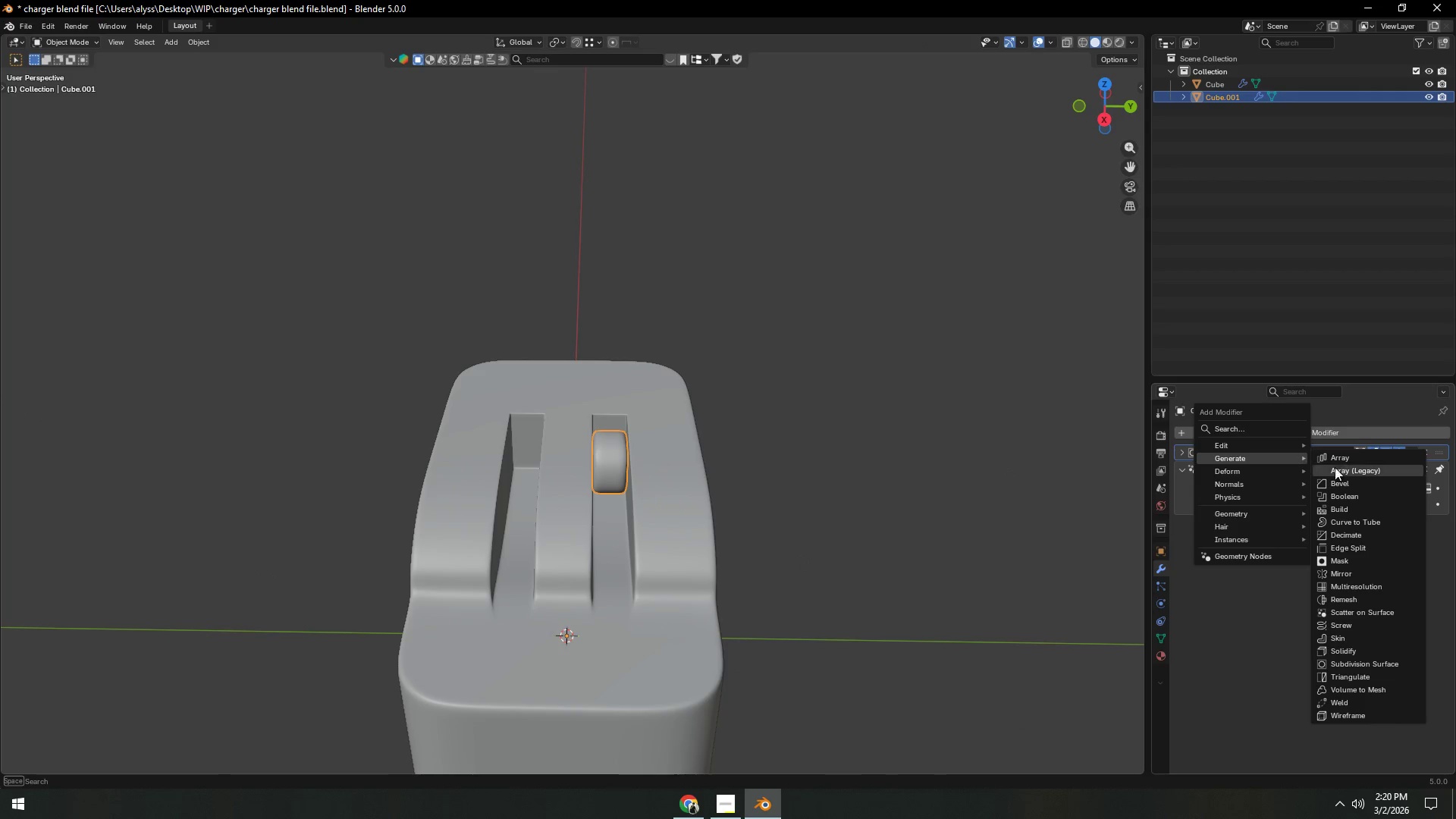 
left_click([1343, 570])
 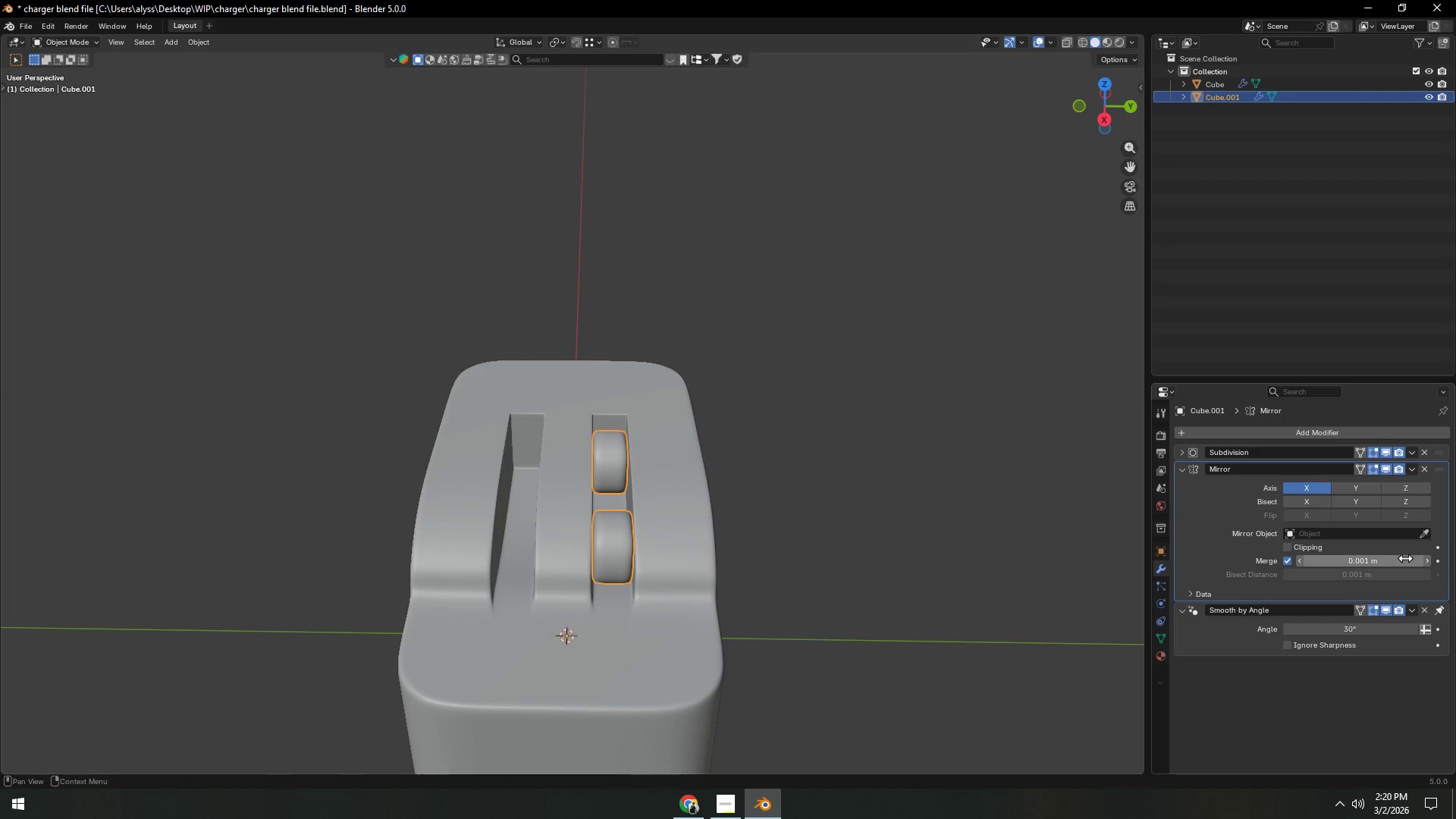 
left_click([1425, 535])
 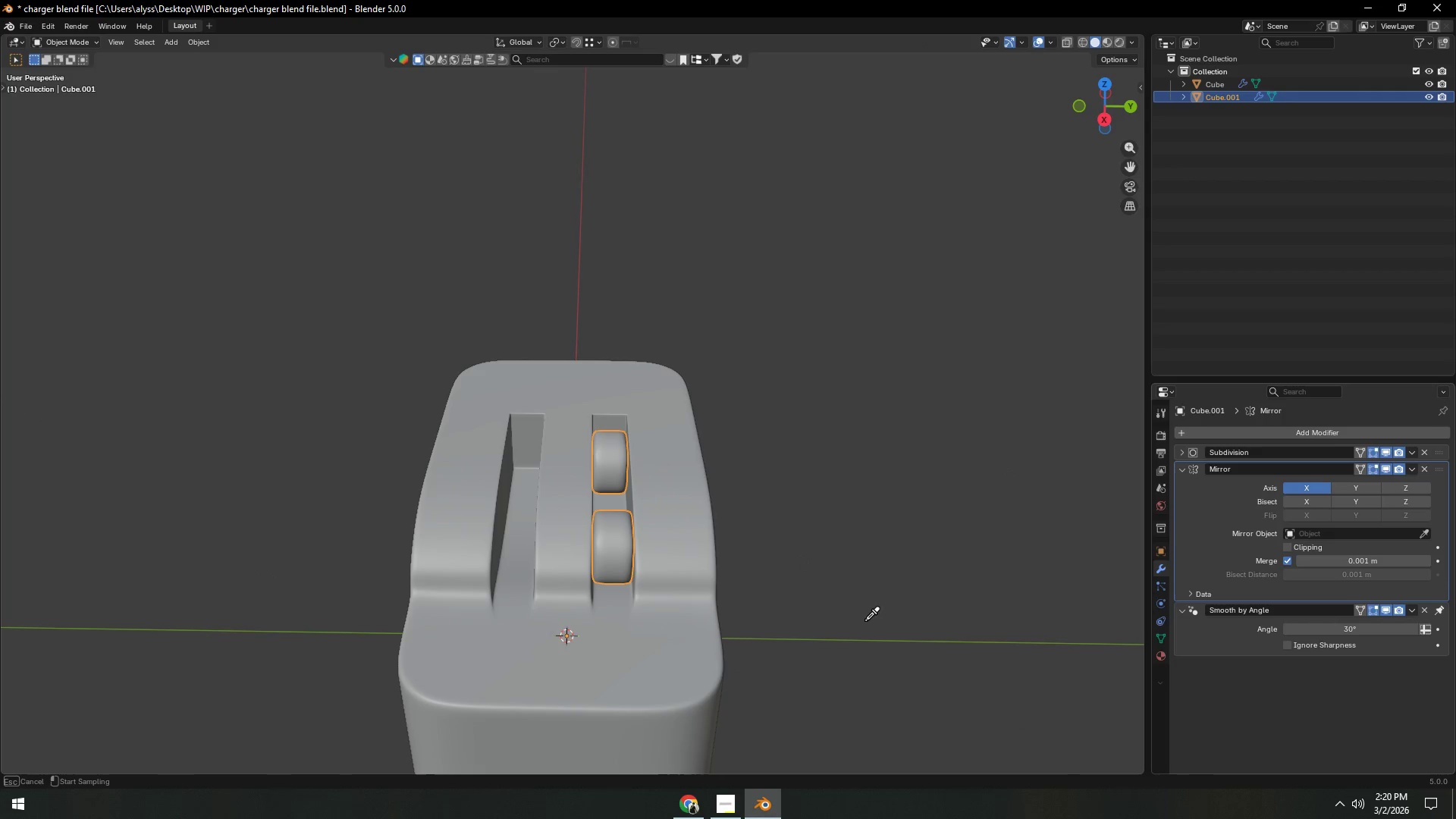 
left_click([666, 646])
 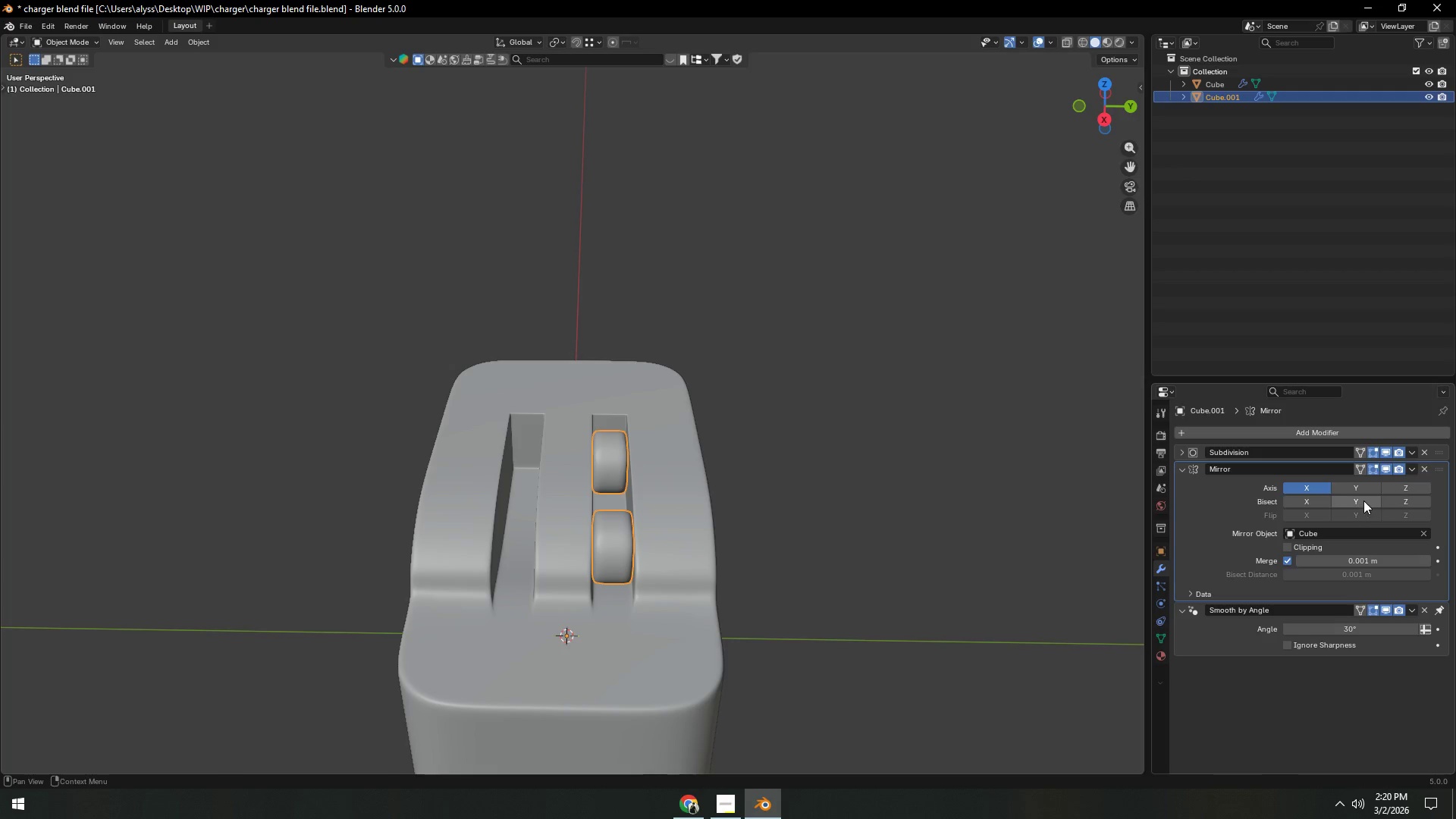 
left_click([1363, 491])
 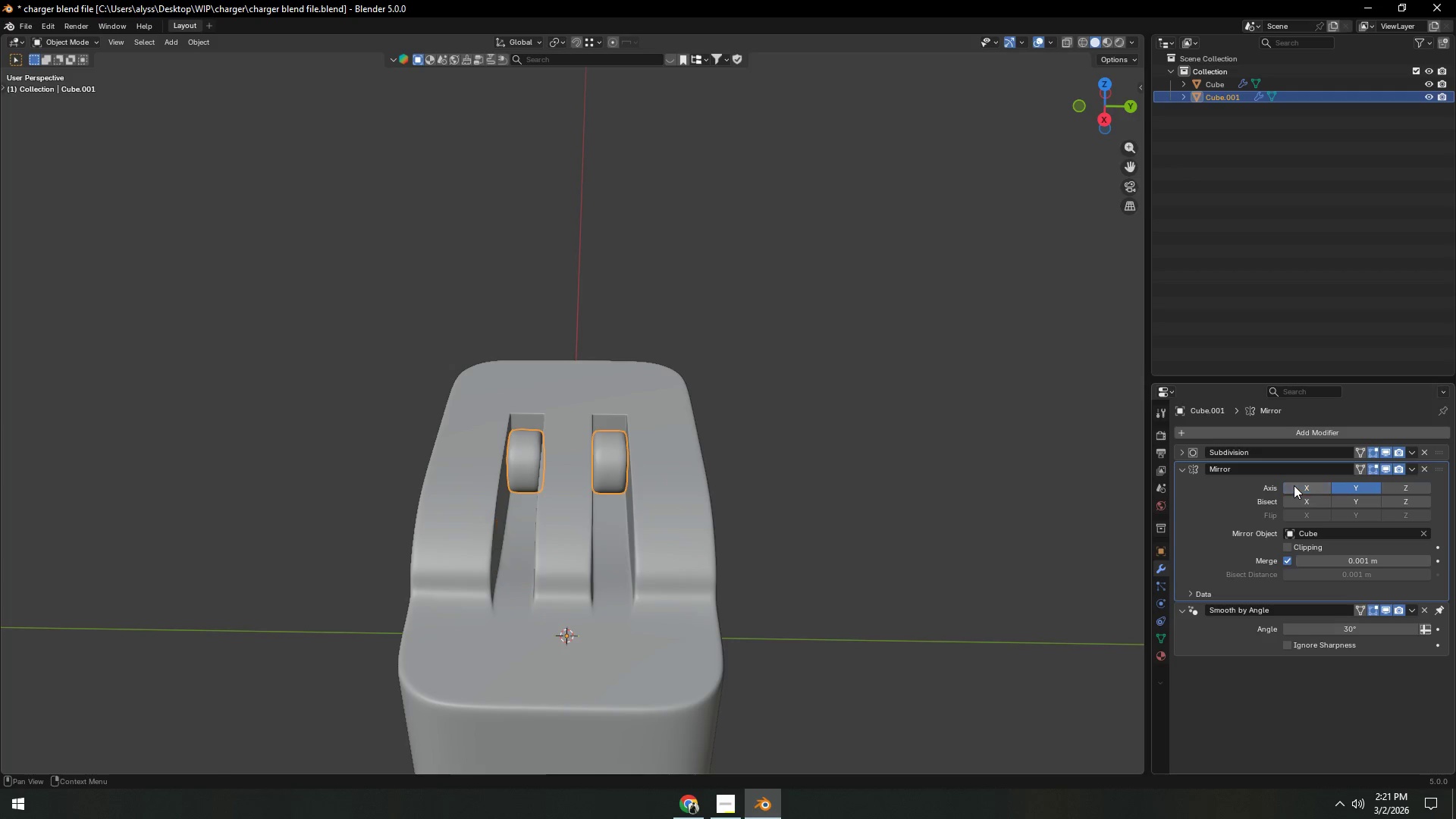 
double_click([838, 560])
 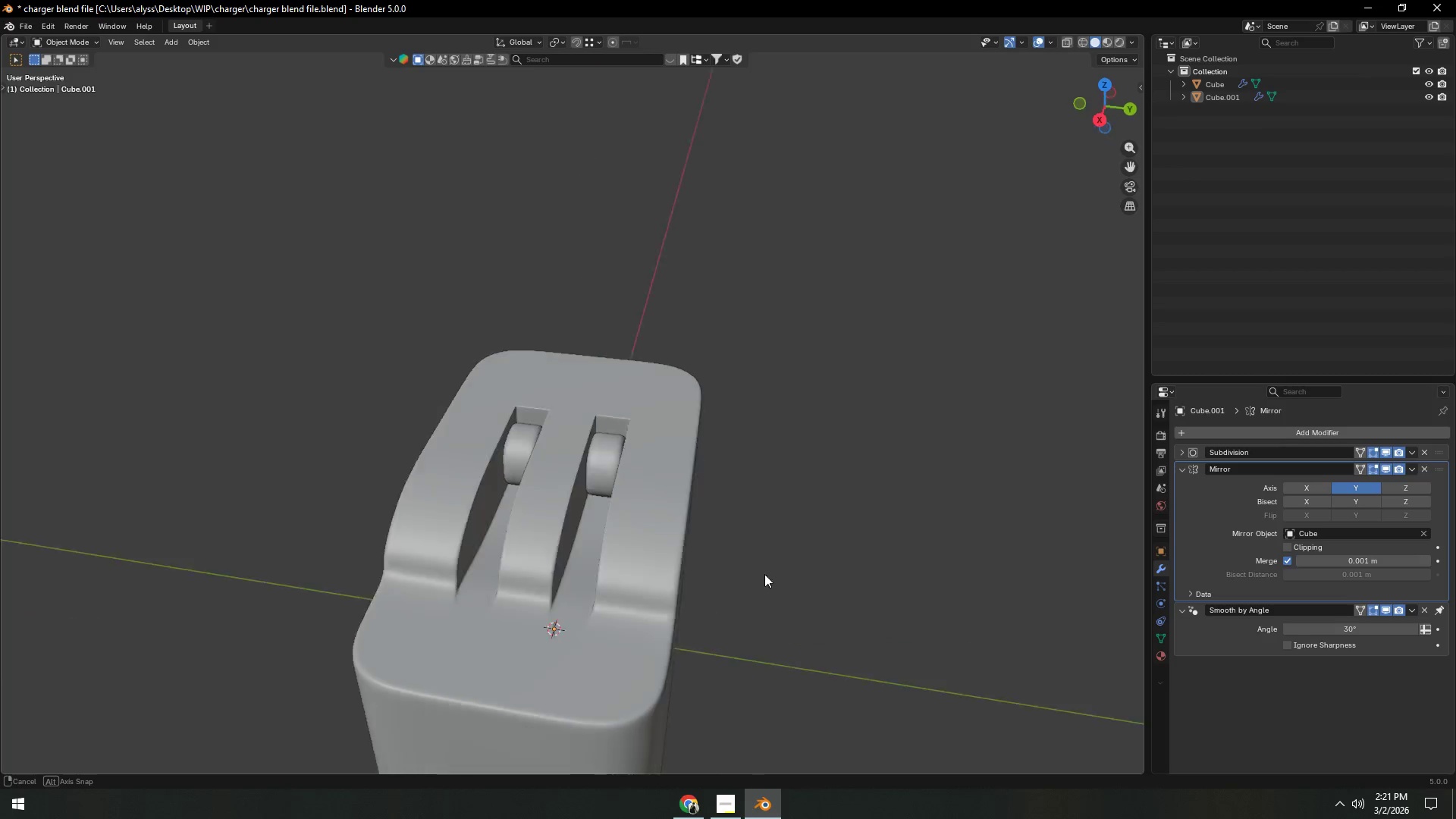 
scroll: coordinate [699, 583], scroll_direction: up, amount: 6.0
 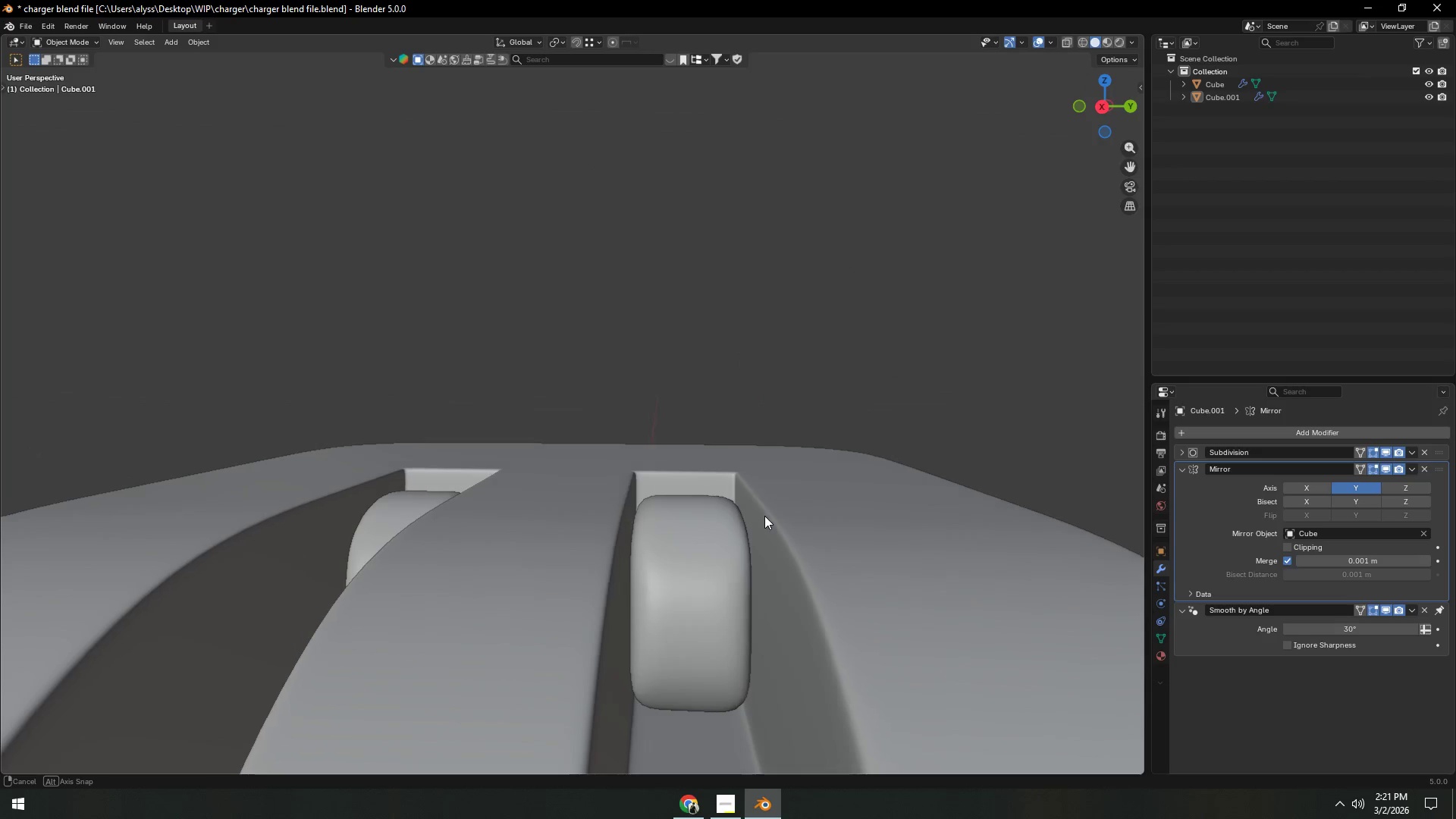 
scroll: coordinate [767, 517], scroll_direction: down, amount: 4.0
 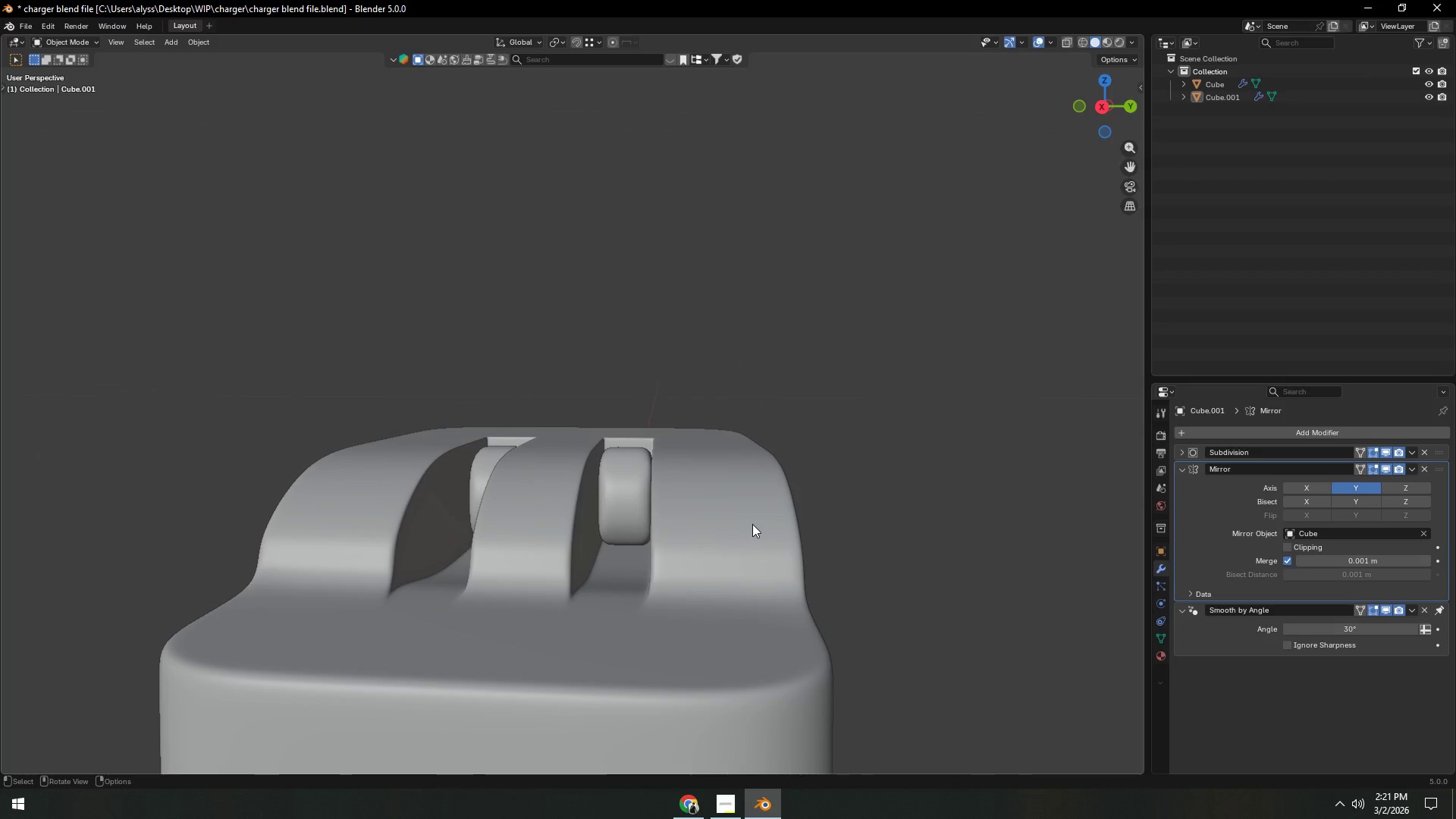 
wait(5.93)
 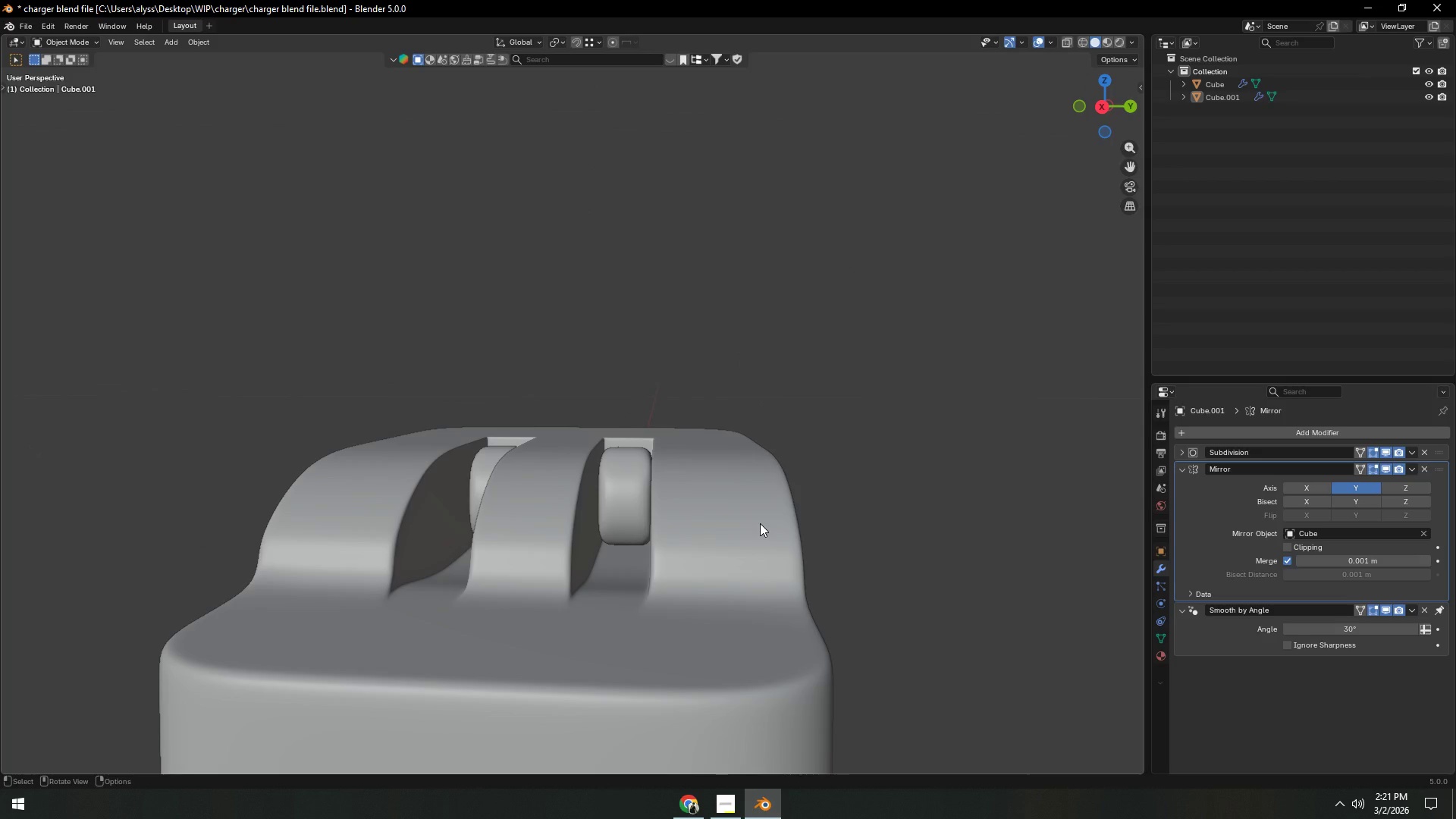 
scroll: coordinate [839, 565], scroll_direction: up, amount: 2.0
 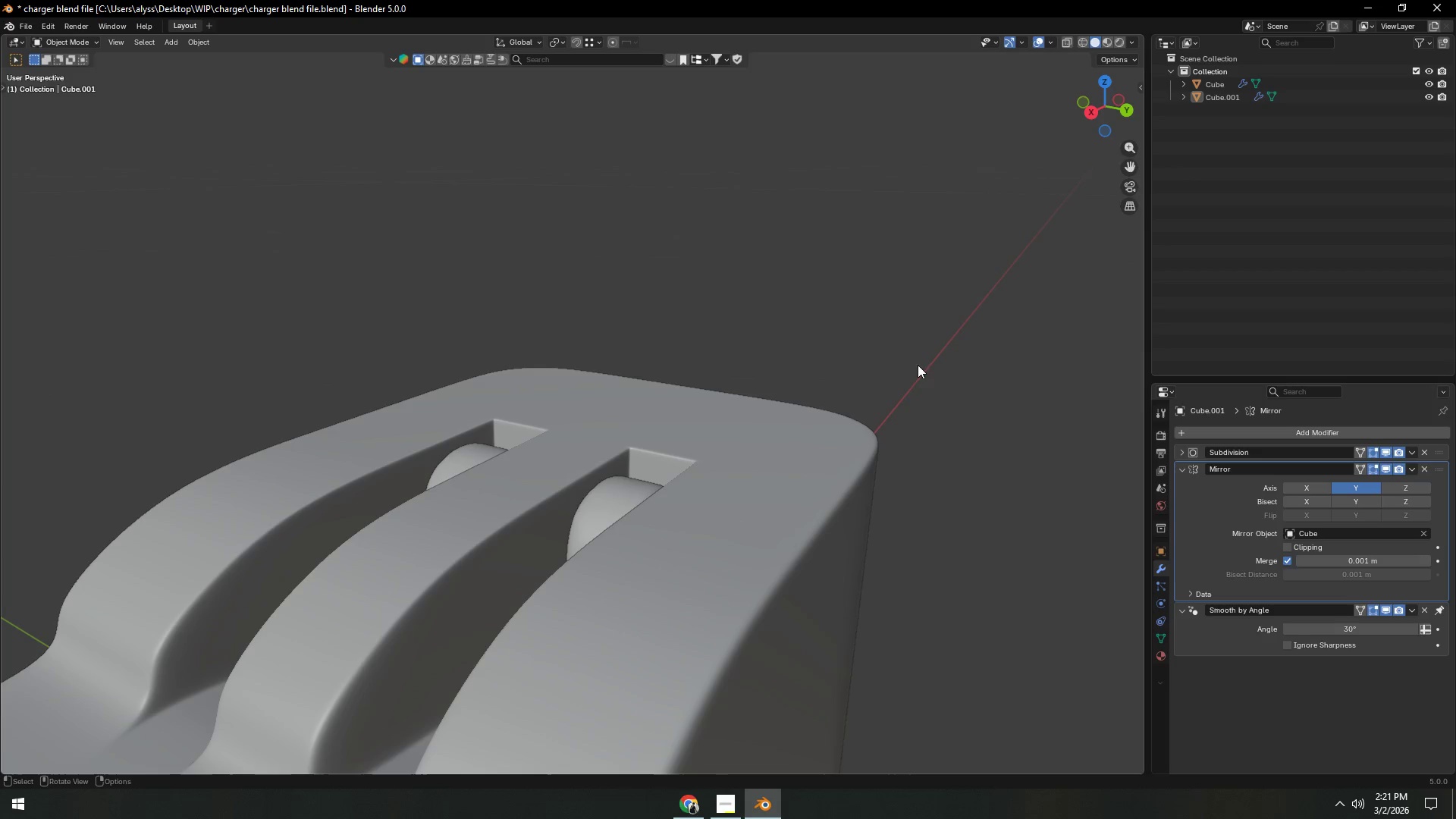 
left_click([806, 457])
 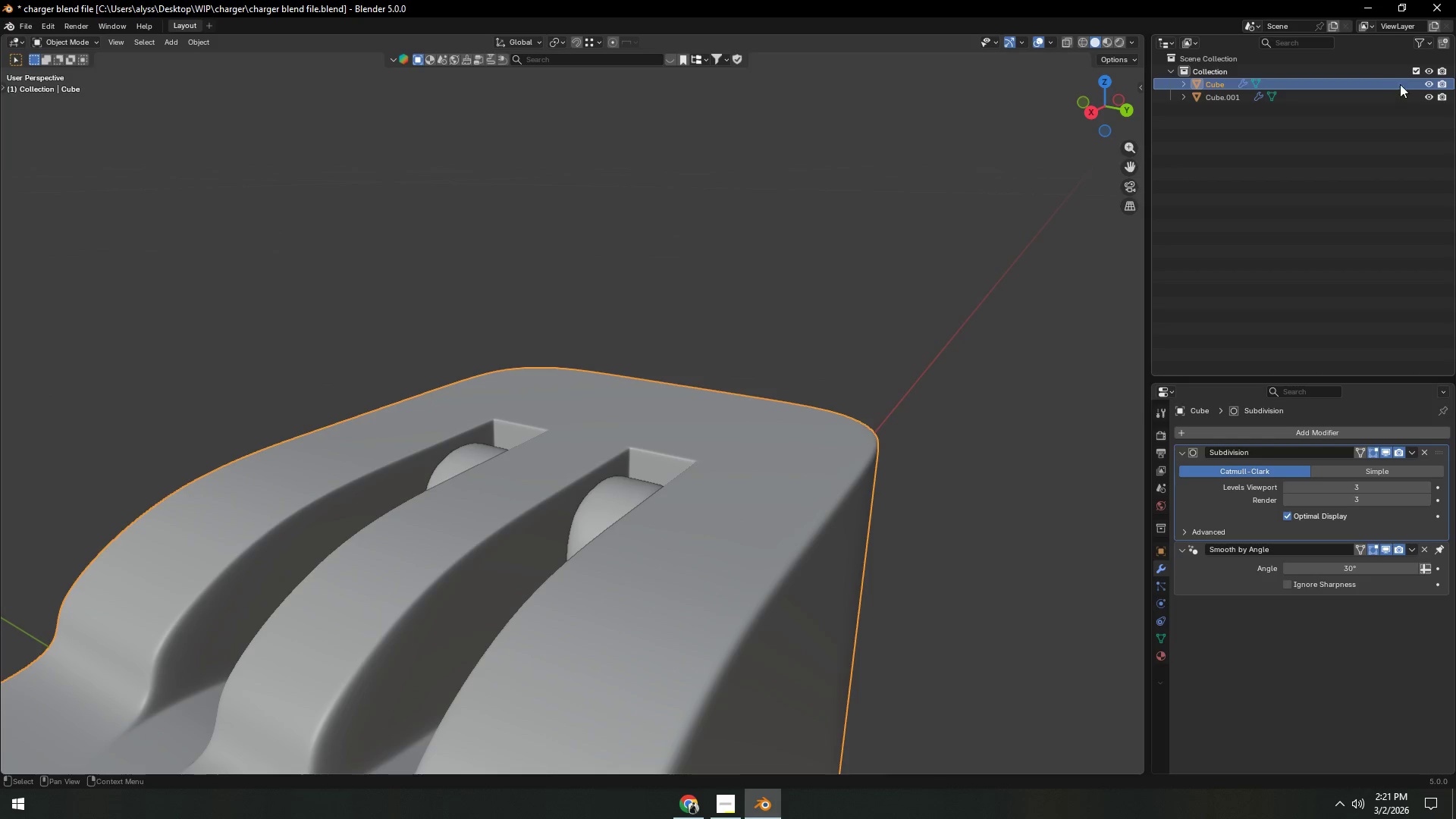 
left_click([1425, 81])
 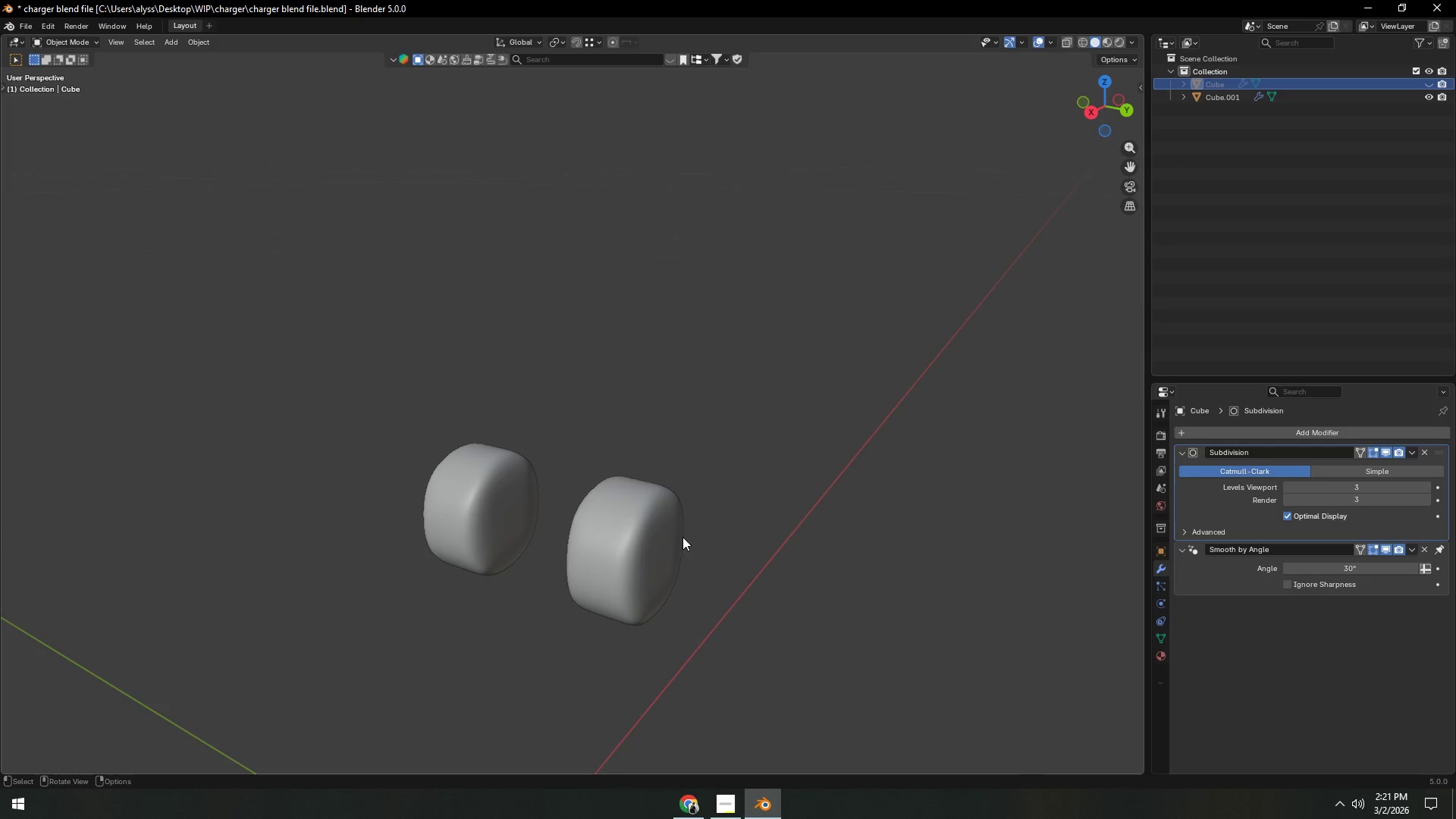 
left_click([600, 583])
 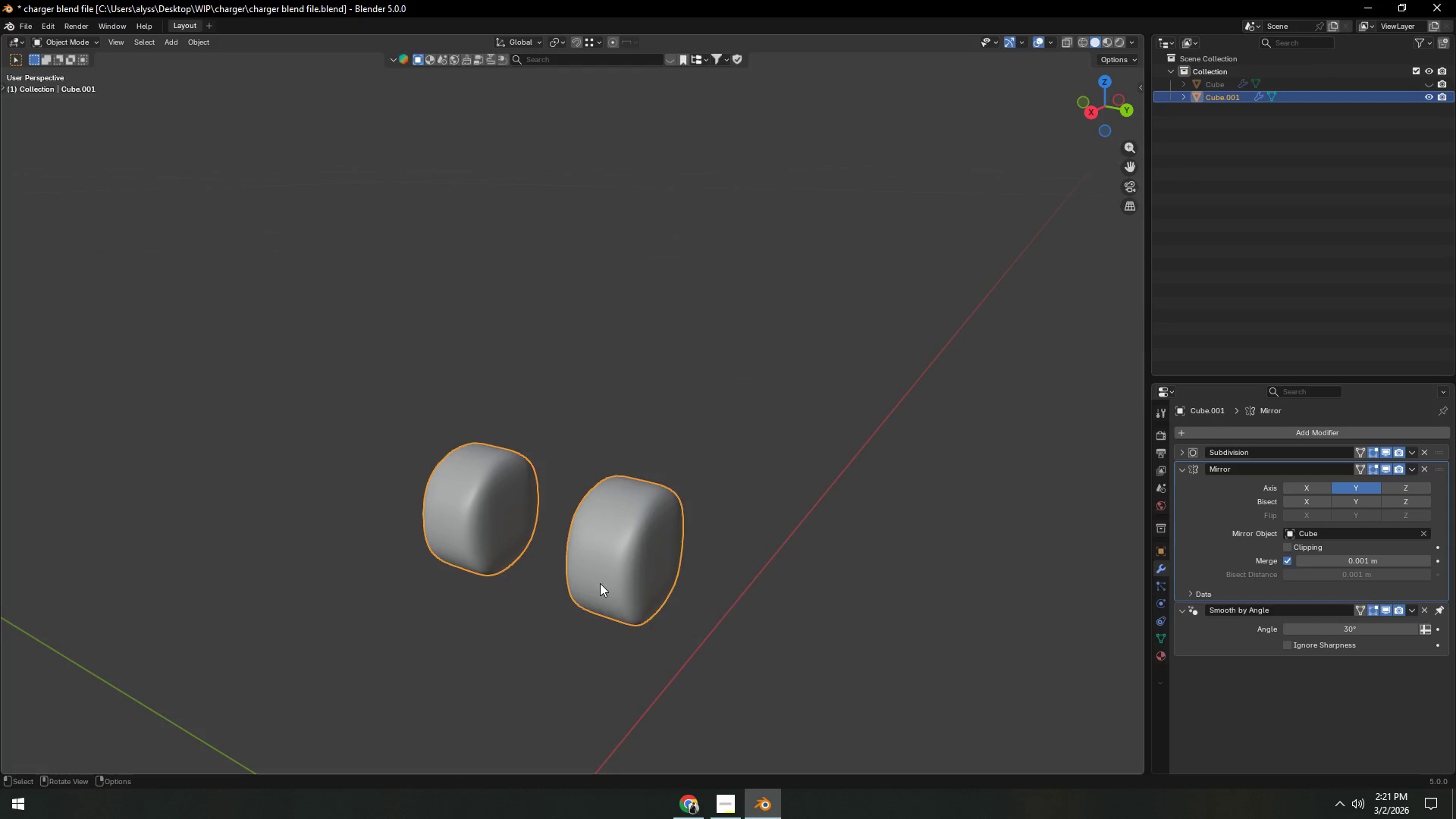 
key(Tab)
 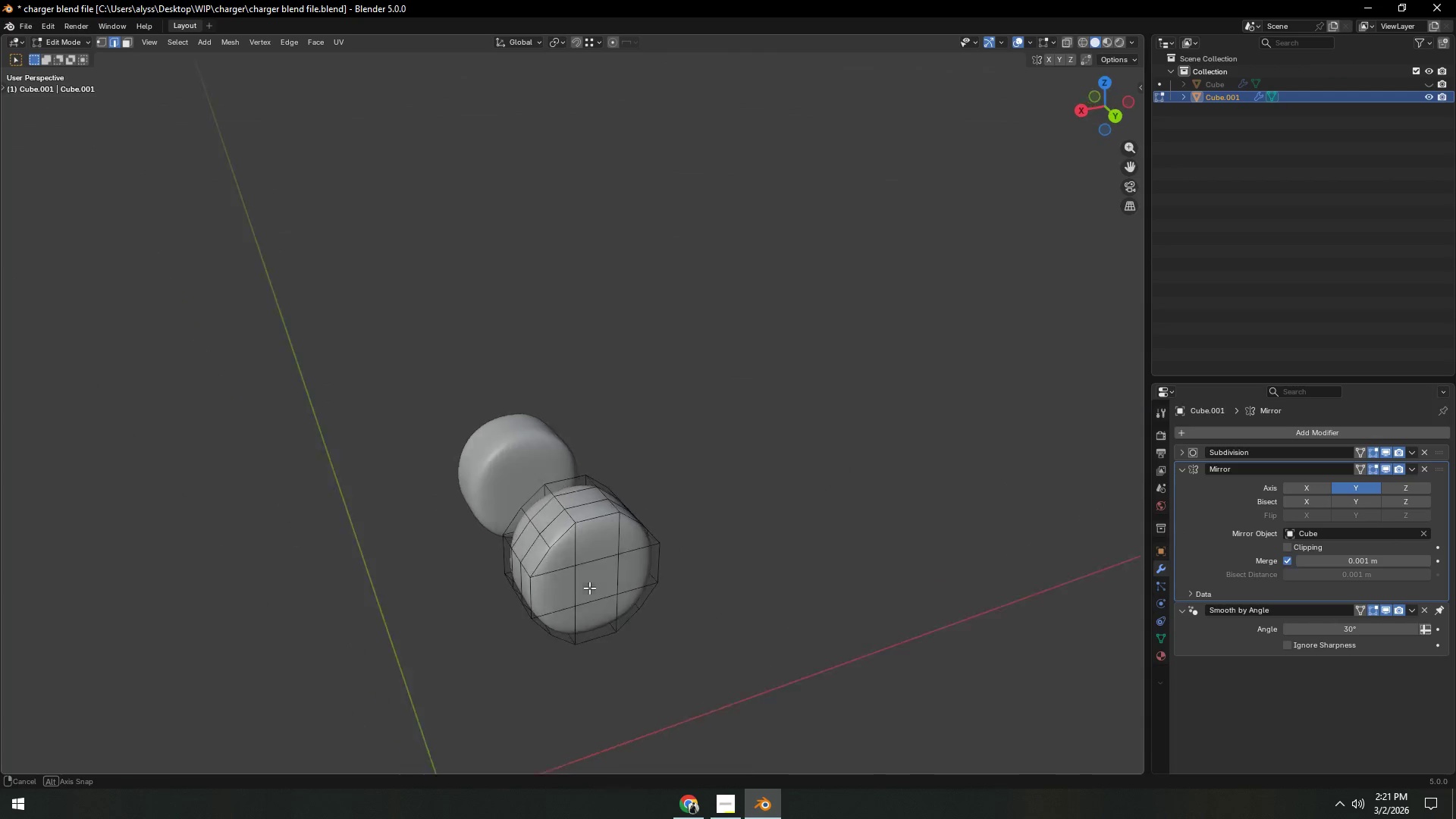 
hold_key(key=ShiftLeft, duration=0.52)
 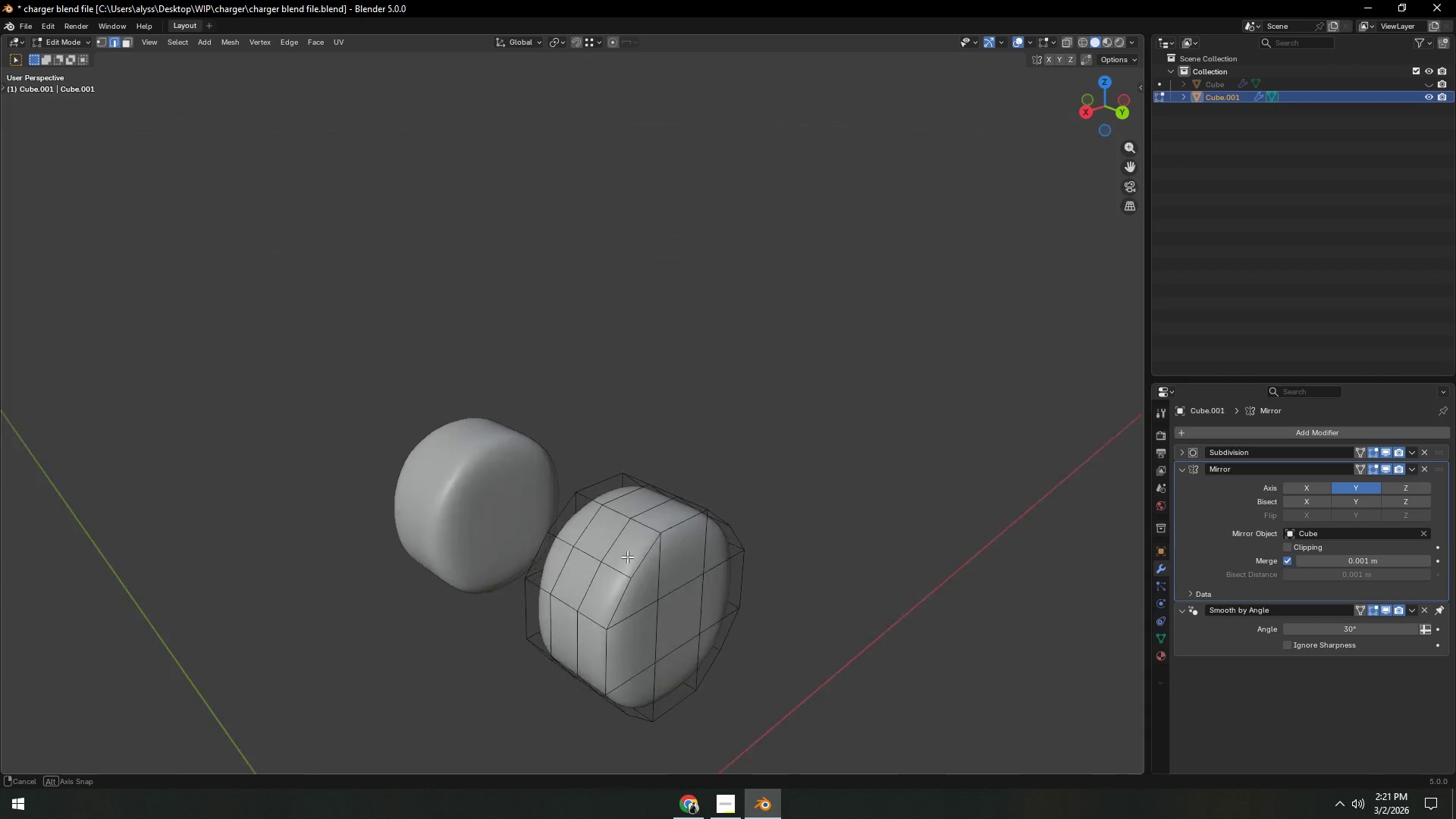 
scroll: coordinate [564, 592], scroll_direction: up, amount: 2.0
 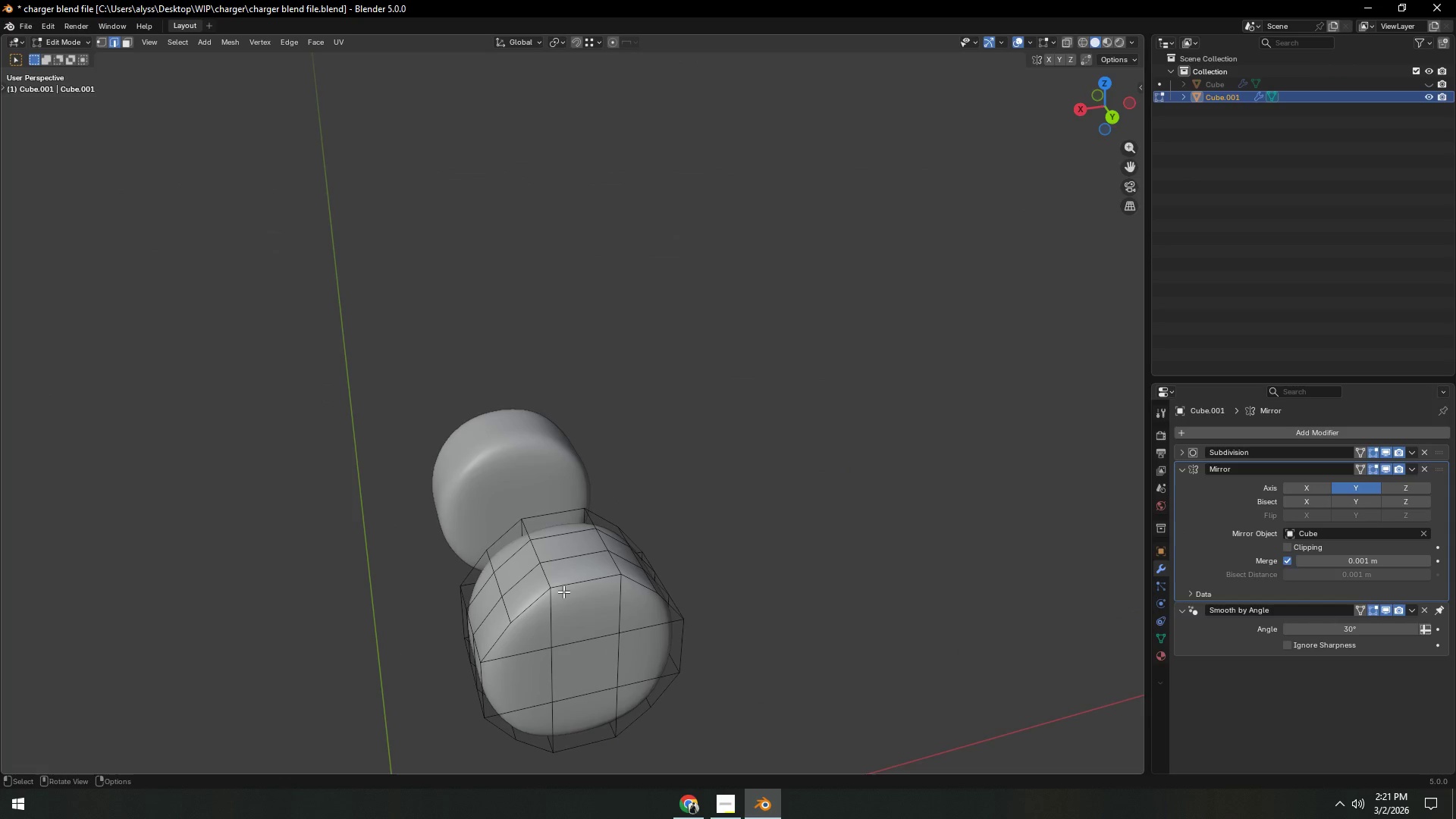 
hold_key(key=ShiftLeft, duration=0.39)
 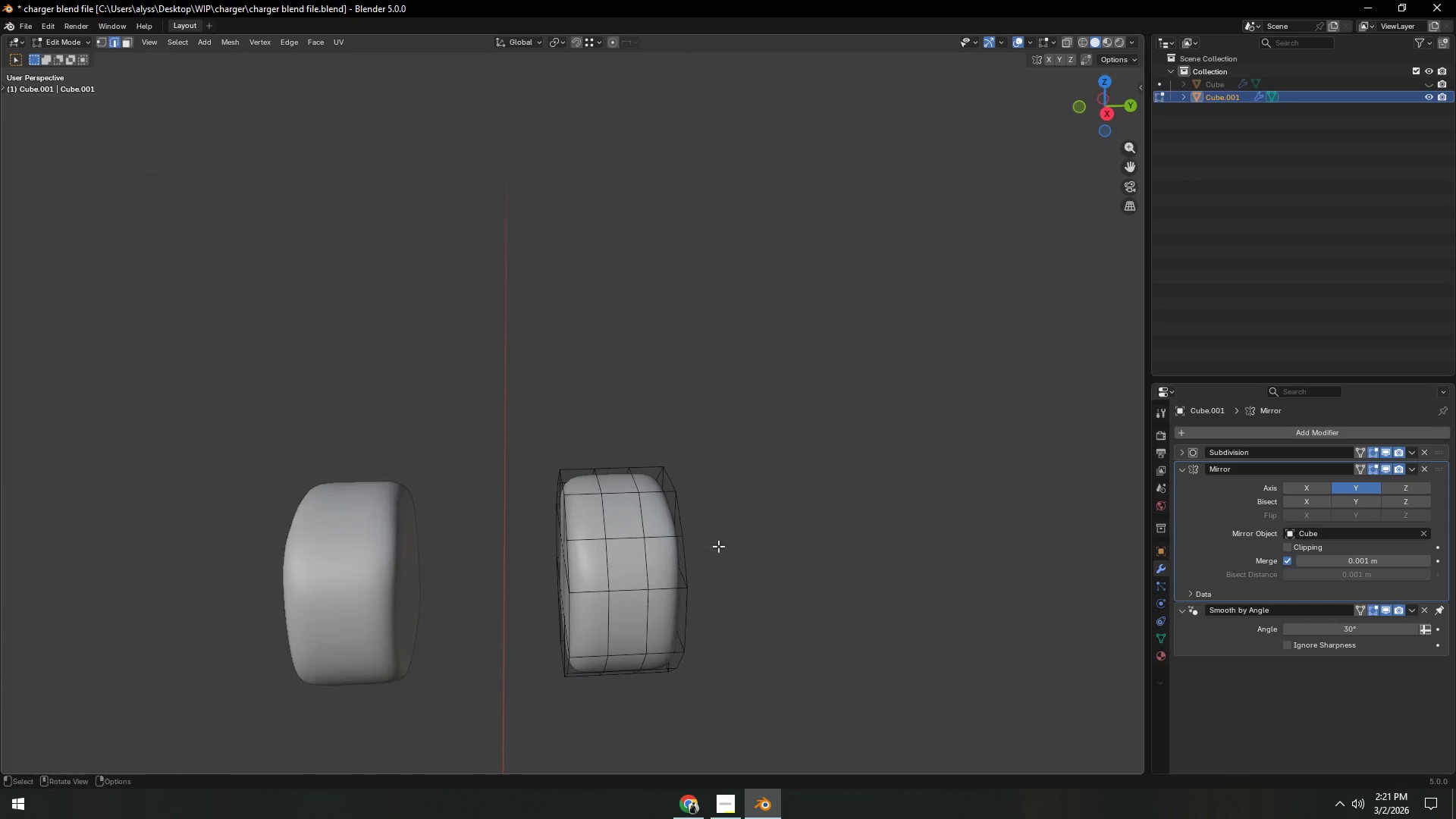 
scroll: coordinate [716, 552], scroll_direction: up, amount: 2.0
 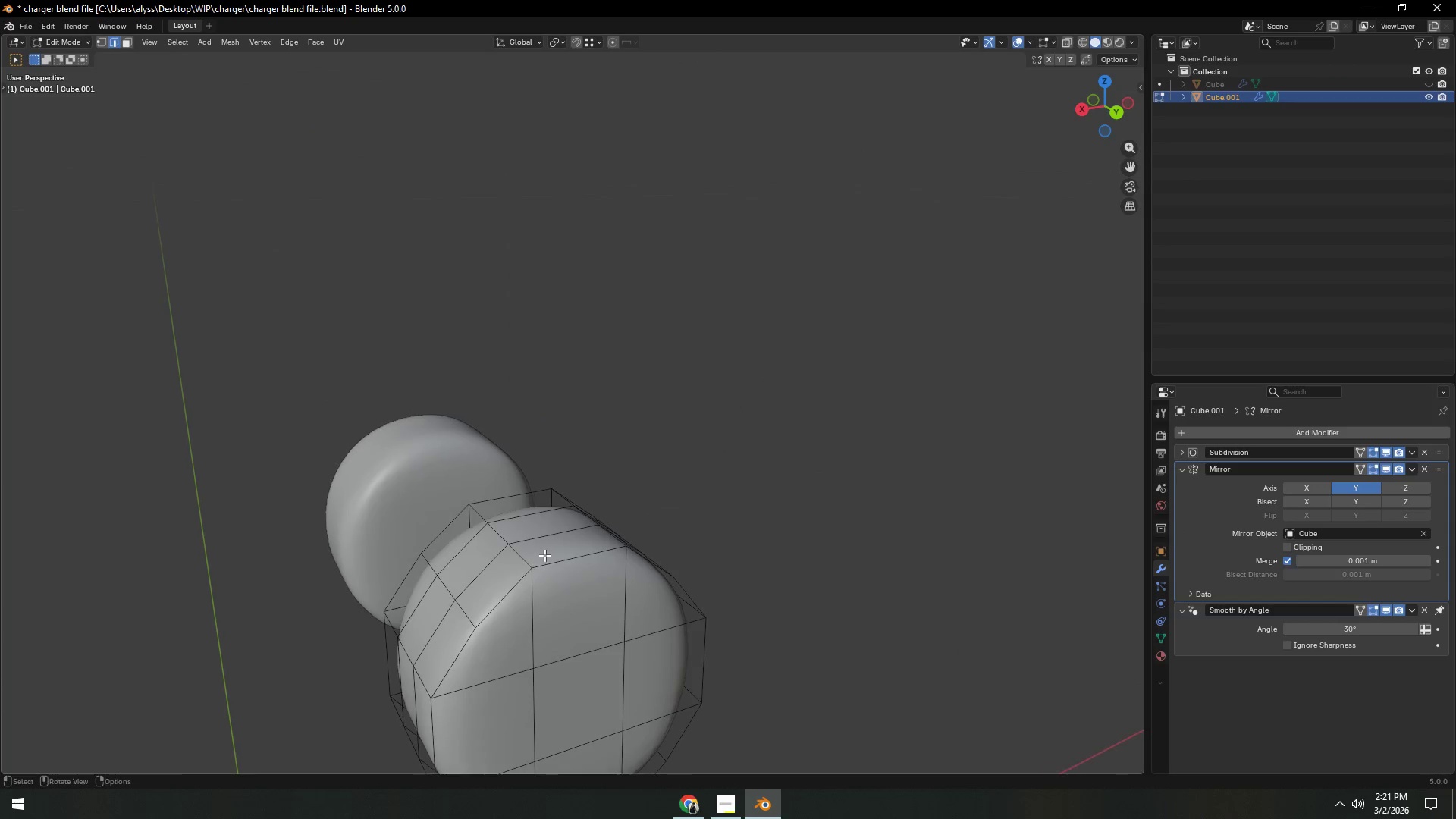 
hold_key(key=ShiftLeft, duration=0.44)
 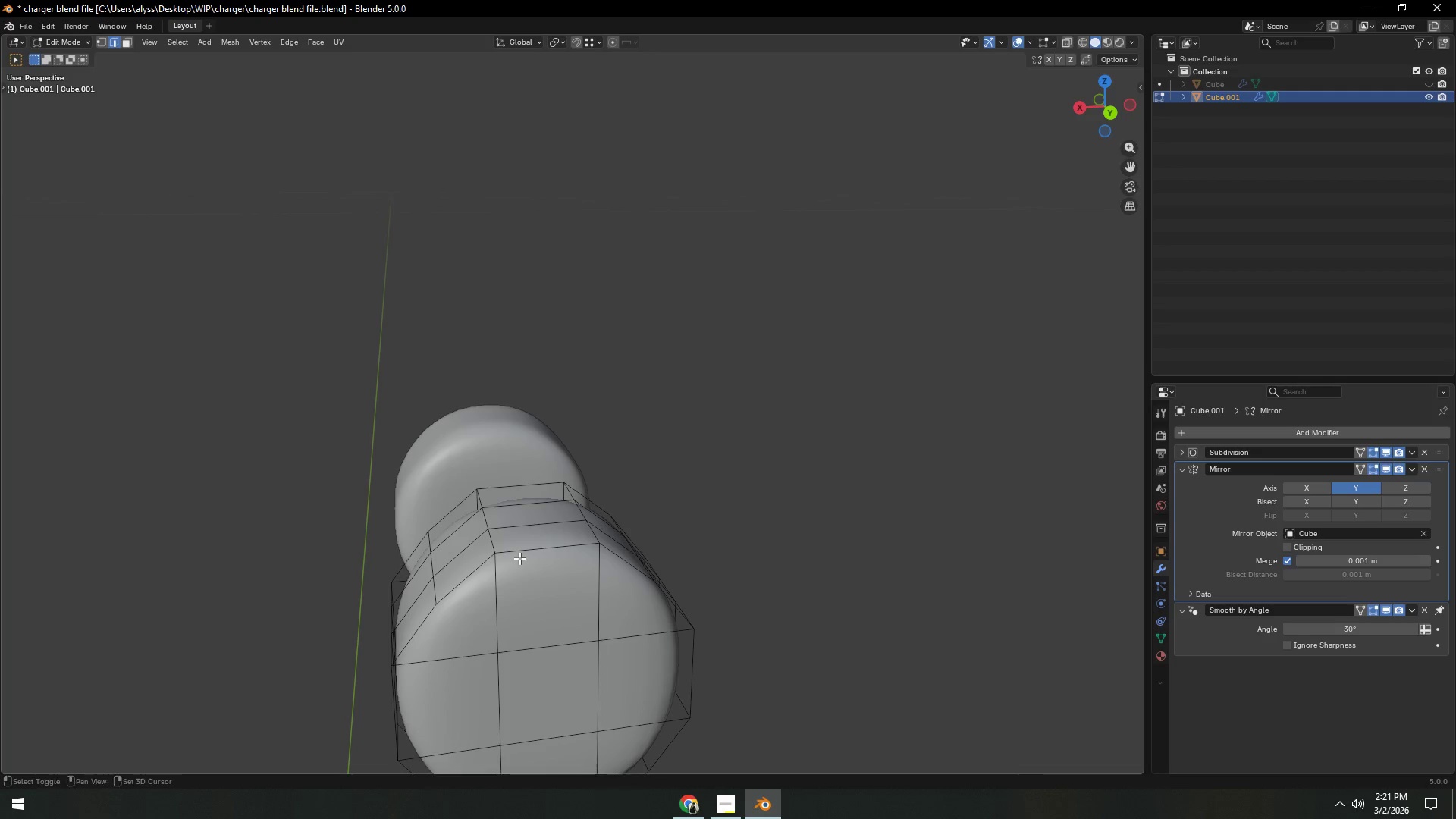 
hold_key(key=ShiftLeft, duration=0.53)
 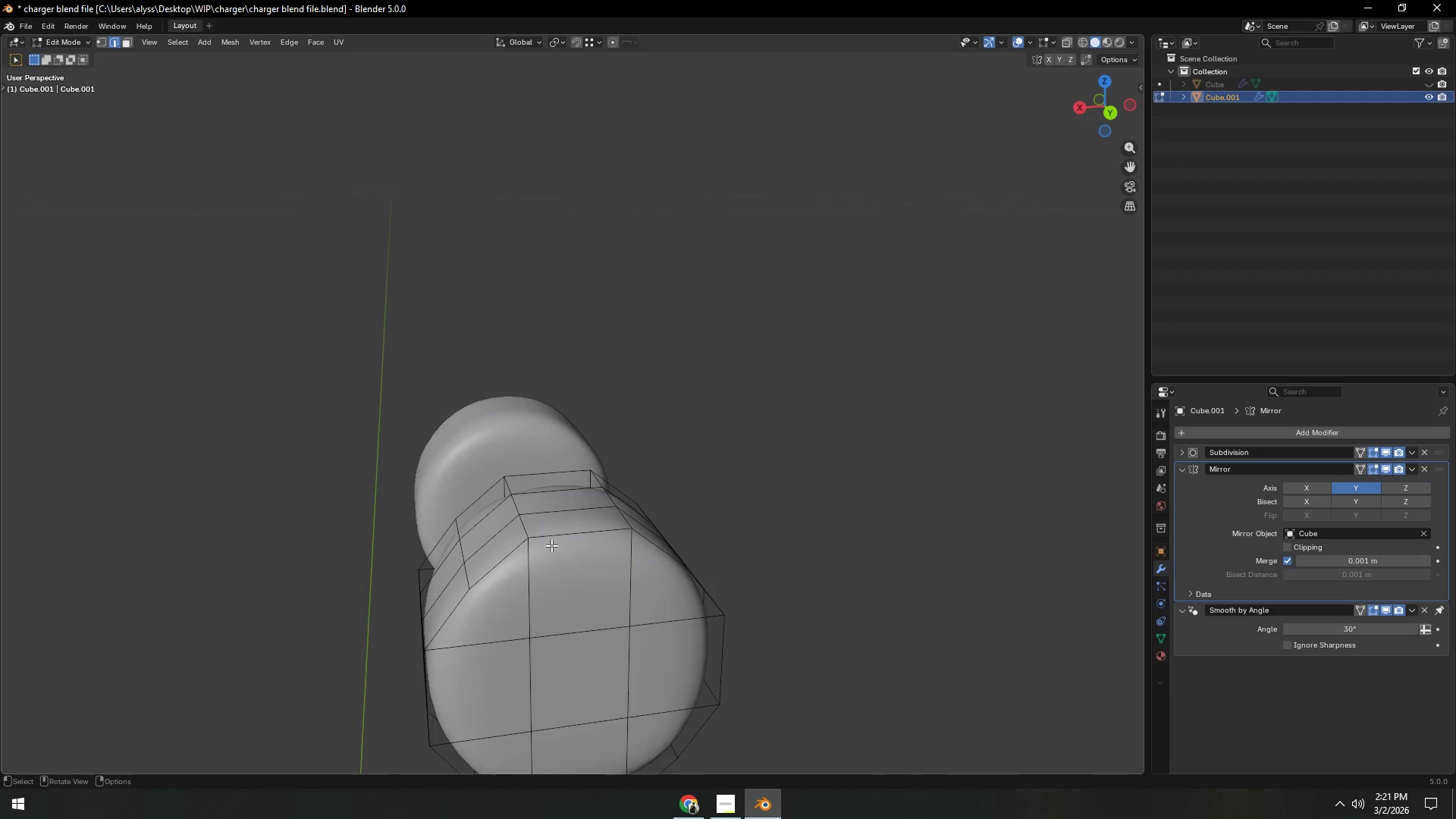 
hold_key(key=ShiftLeft, duration=0.8)
 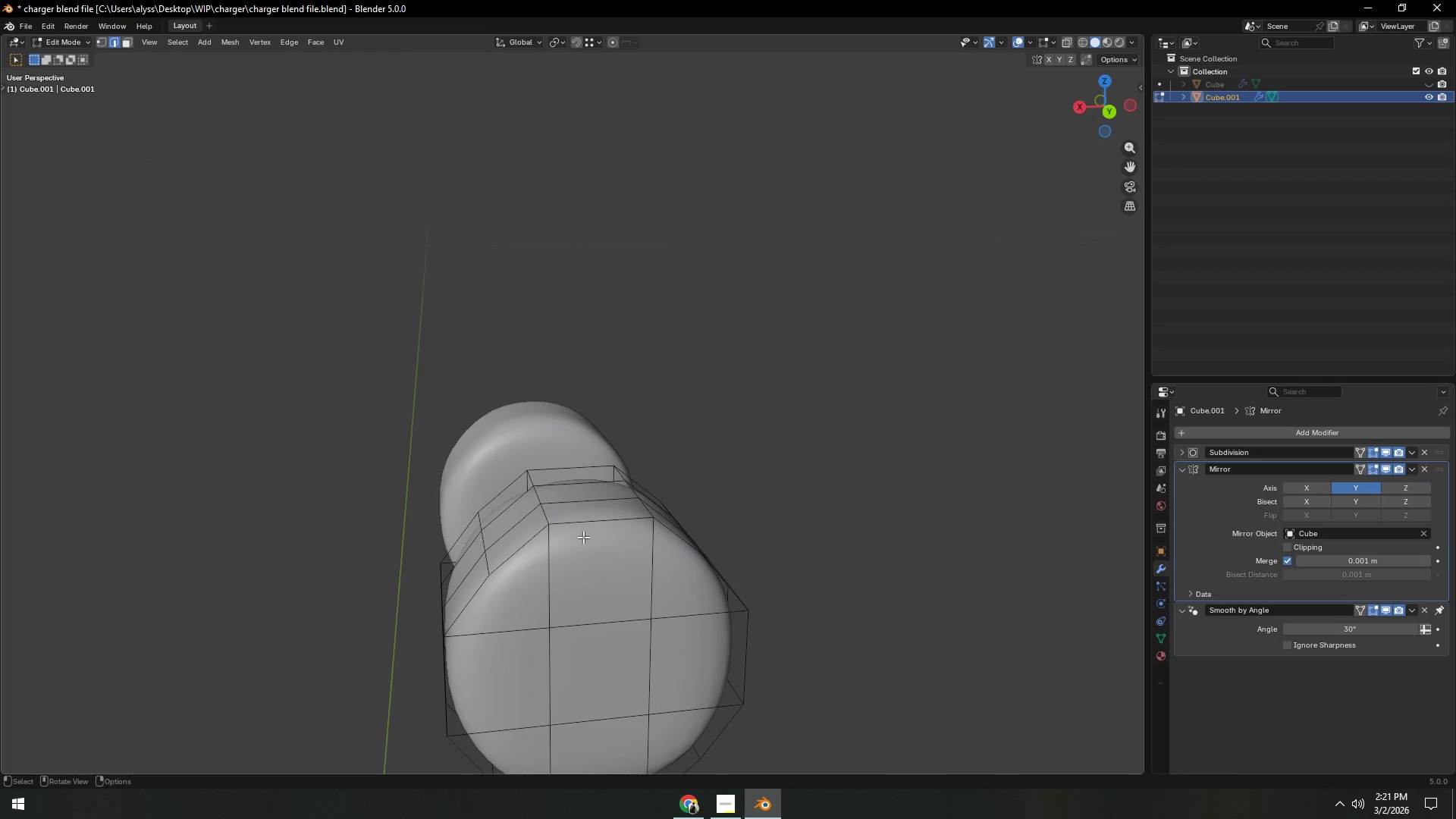 
type(31)
 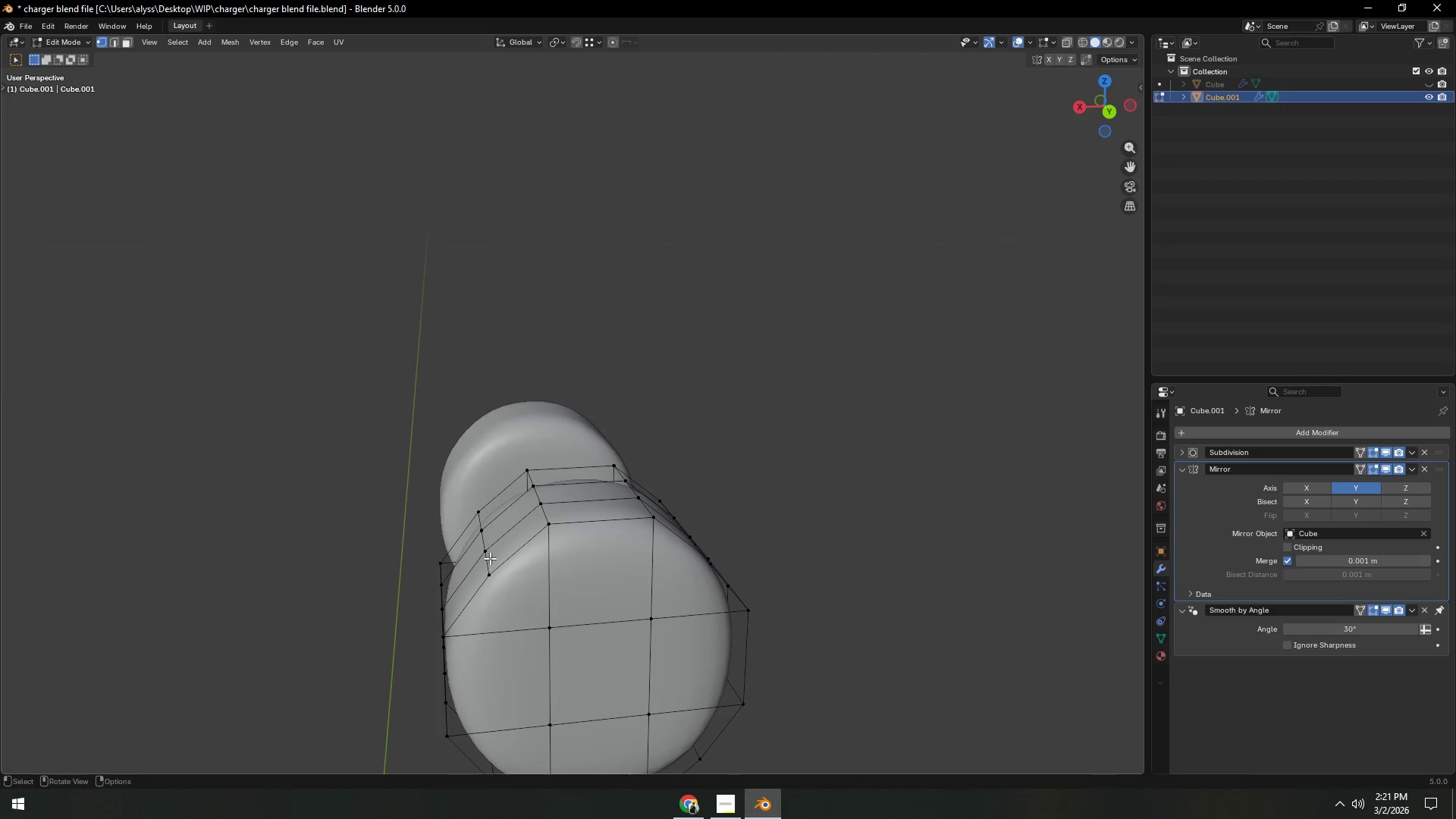 
left_click([490, 558])
 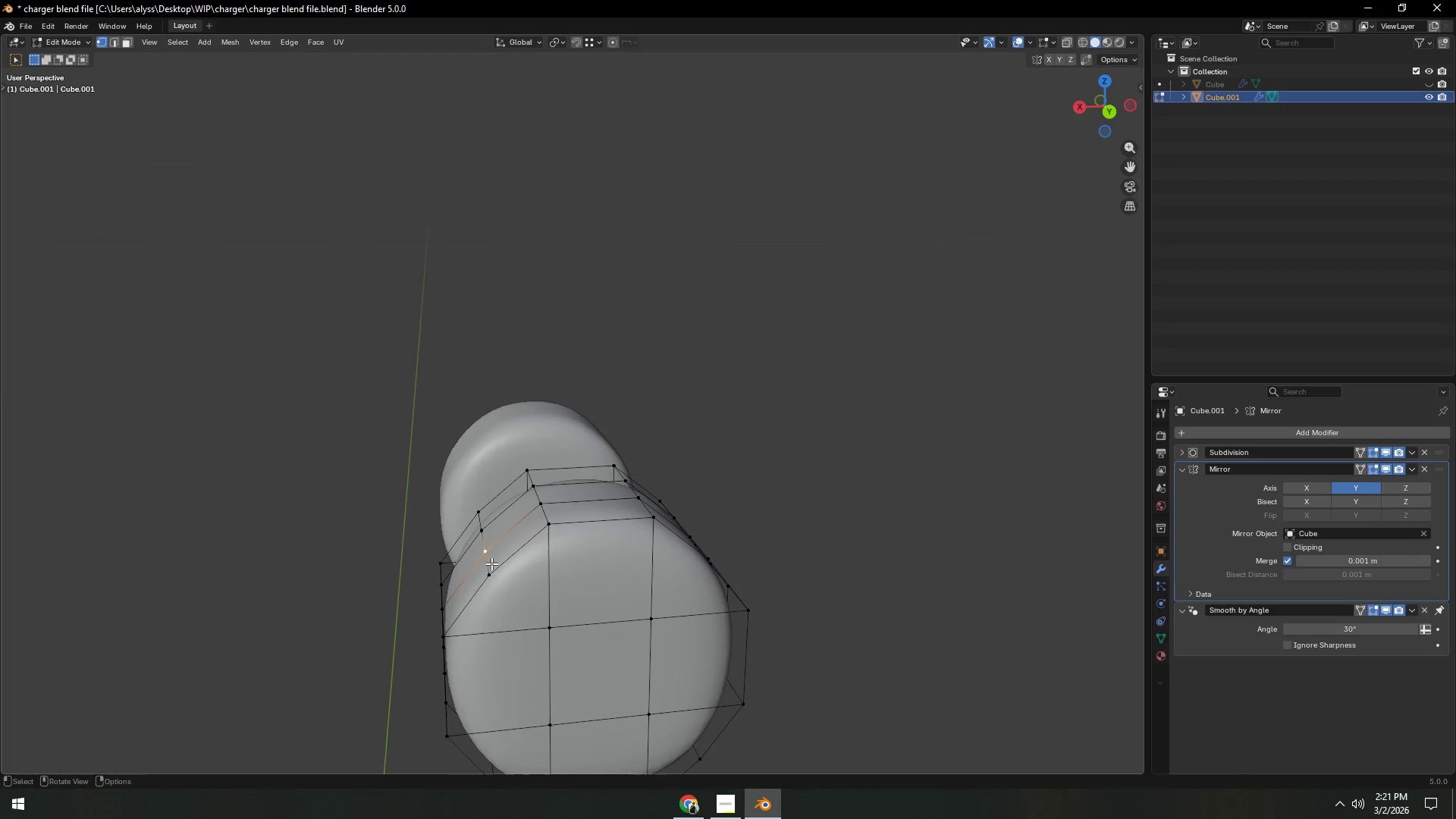 
key(2)
 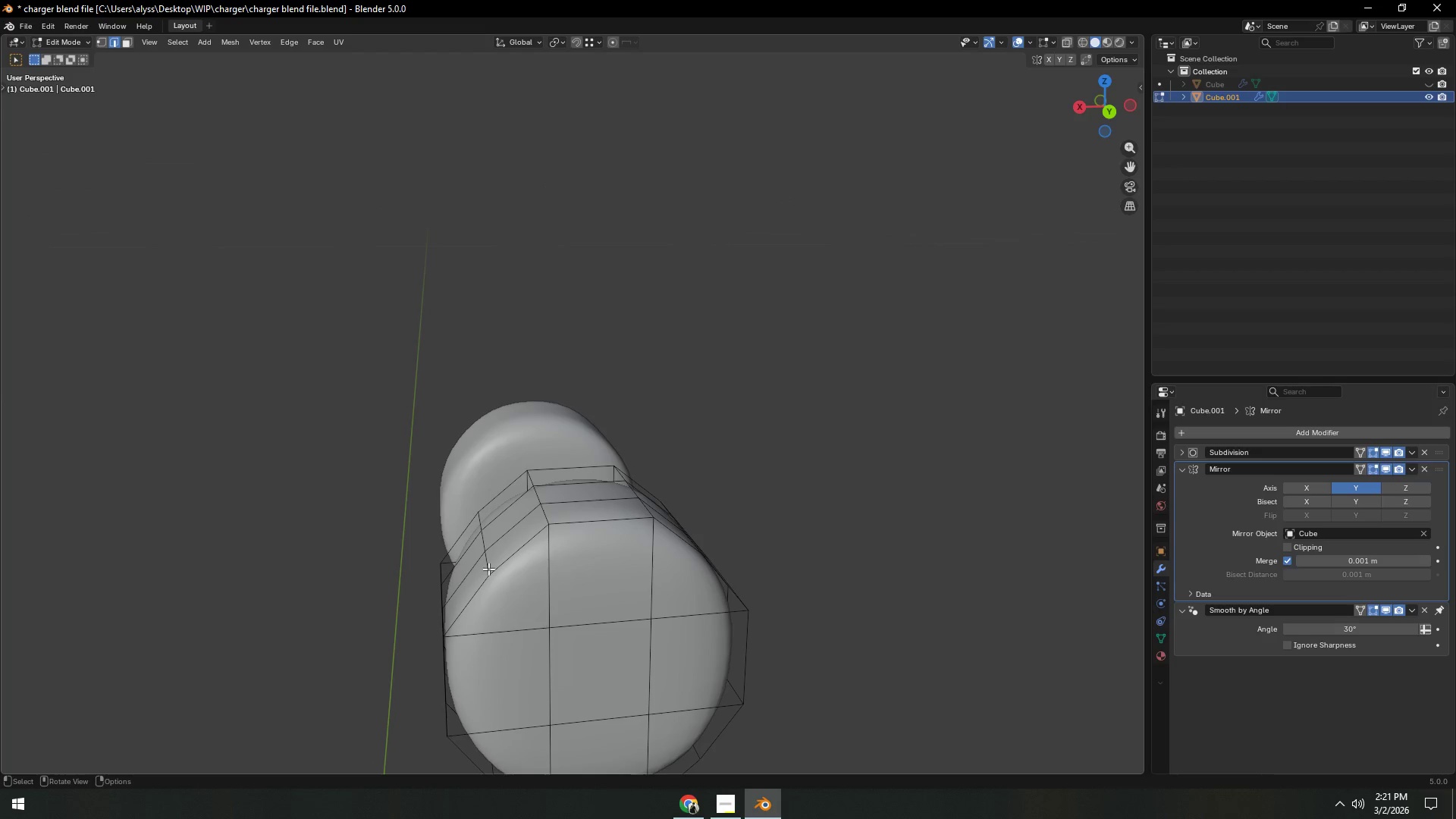 
left_click([488, 569])
 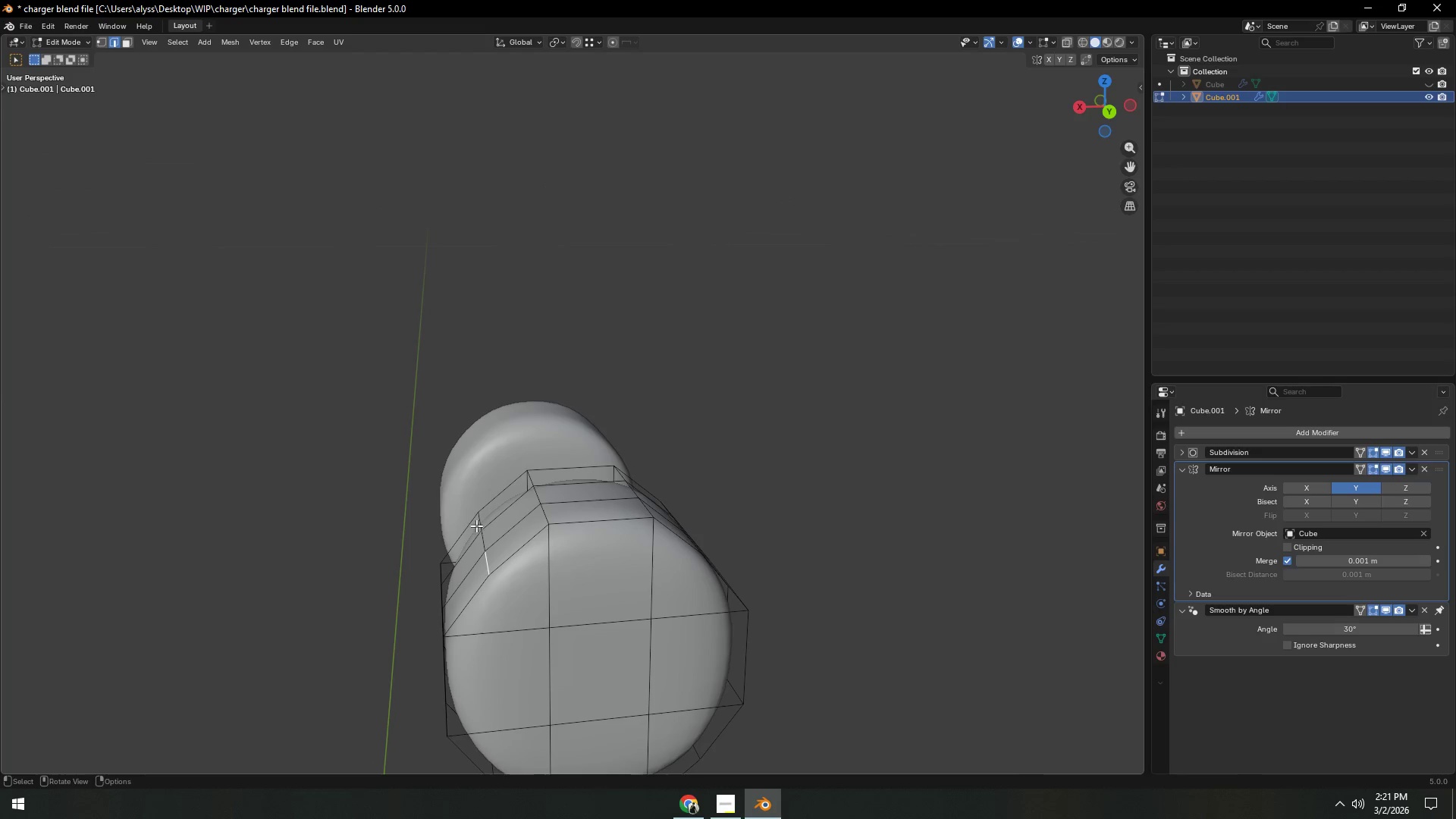 
key(Control+ControlLeft)
 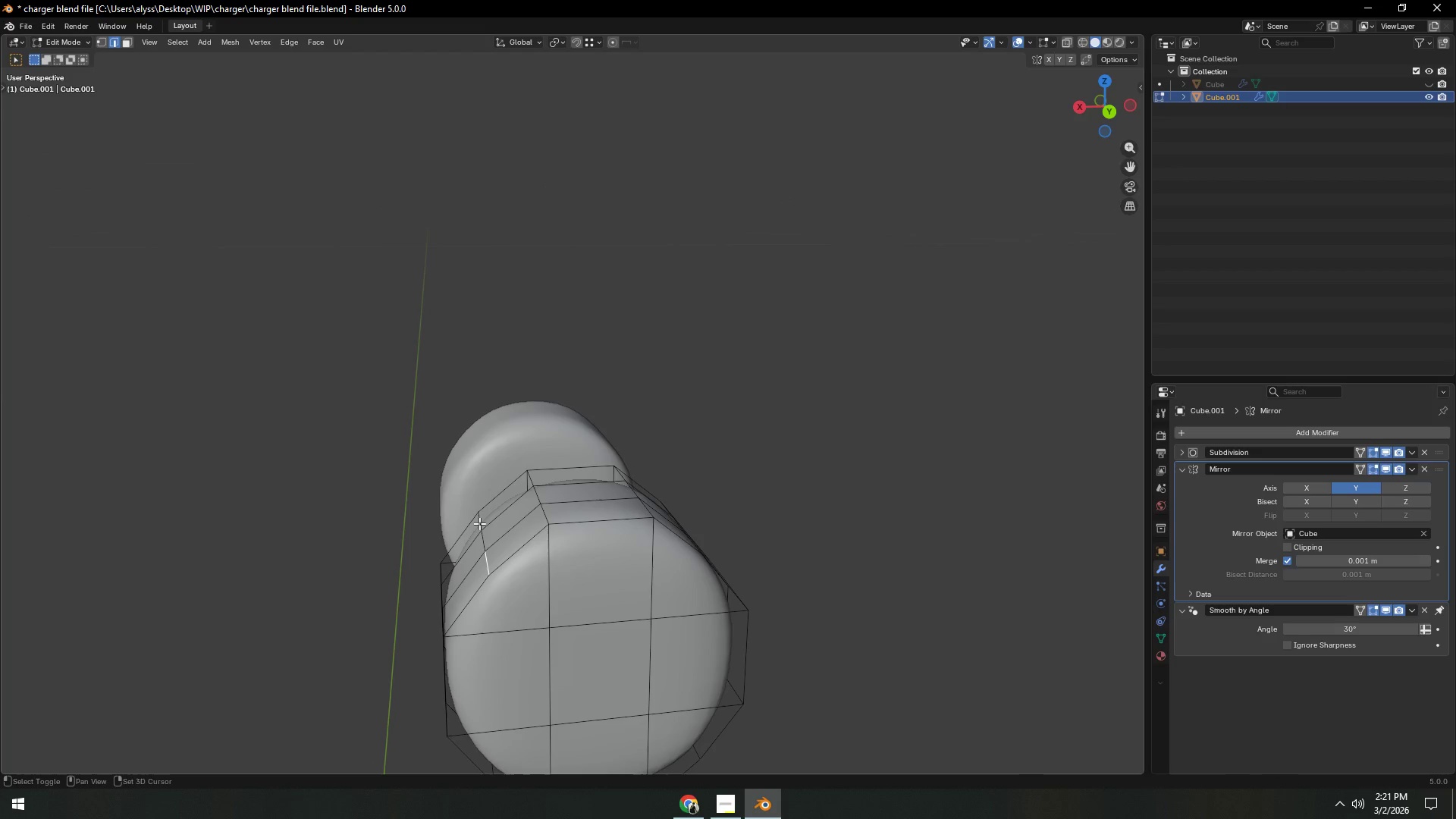 
hold_key(key=ShiftLeft, duration=0.39)
left_click([479, 523])
 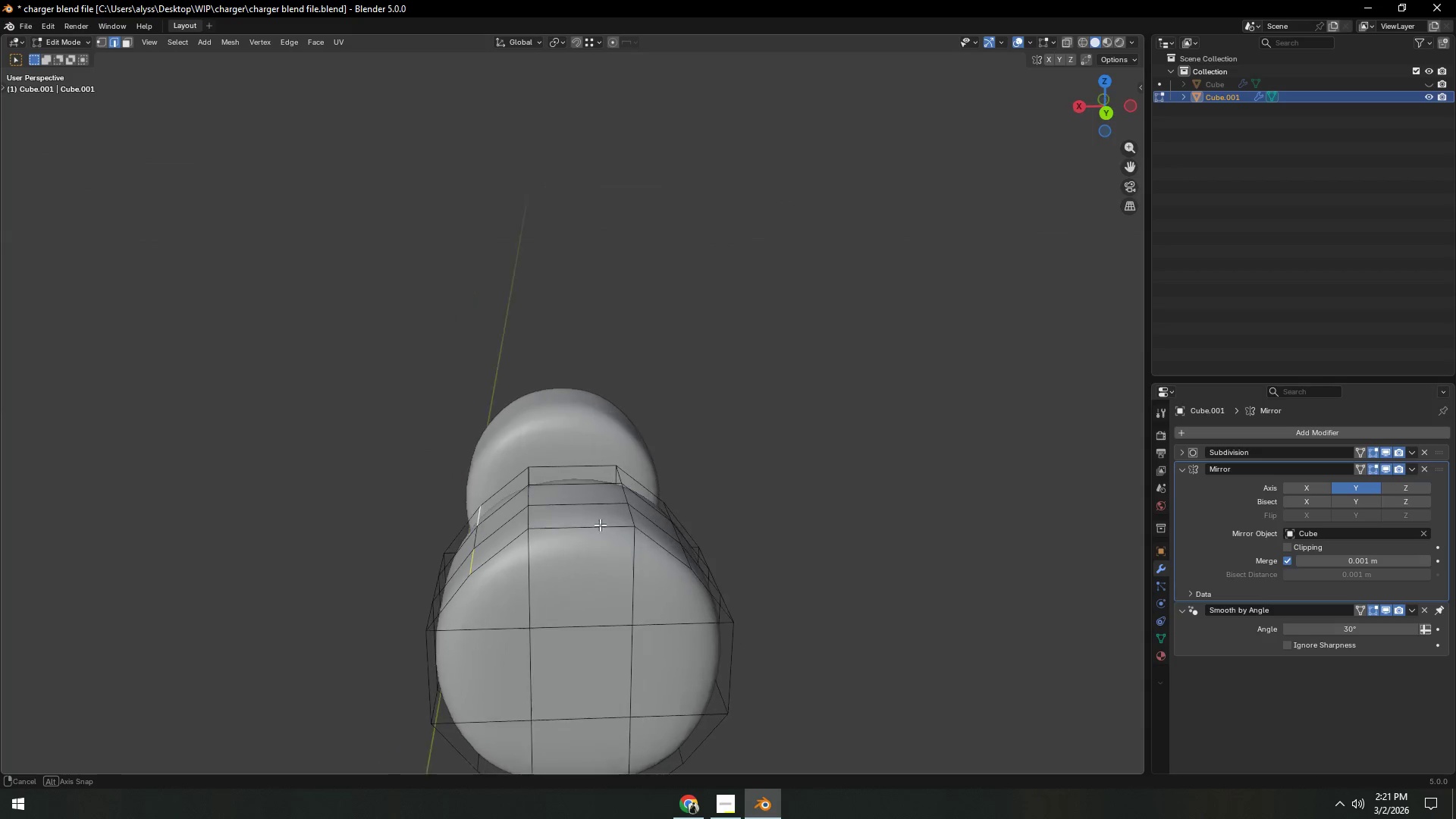 
hold_key(key=ShiftLeft, duration=0.42)
left_click([473, 535])
 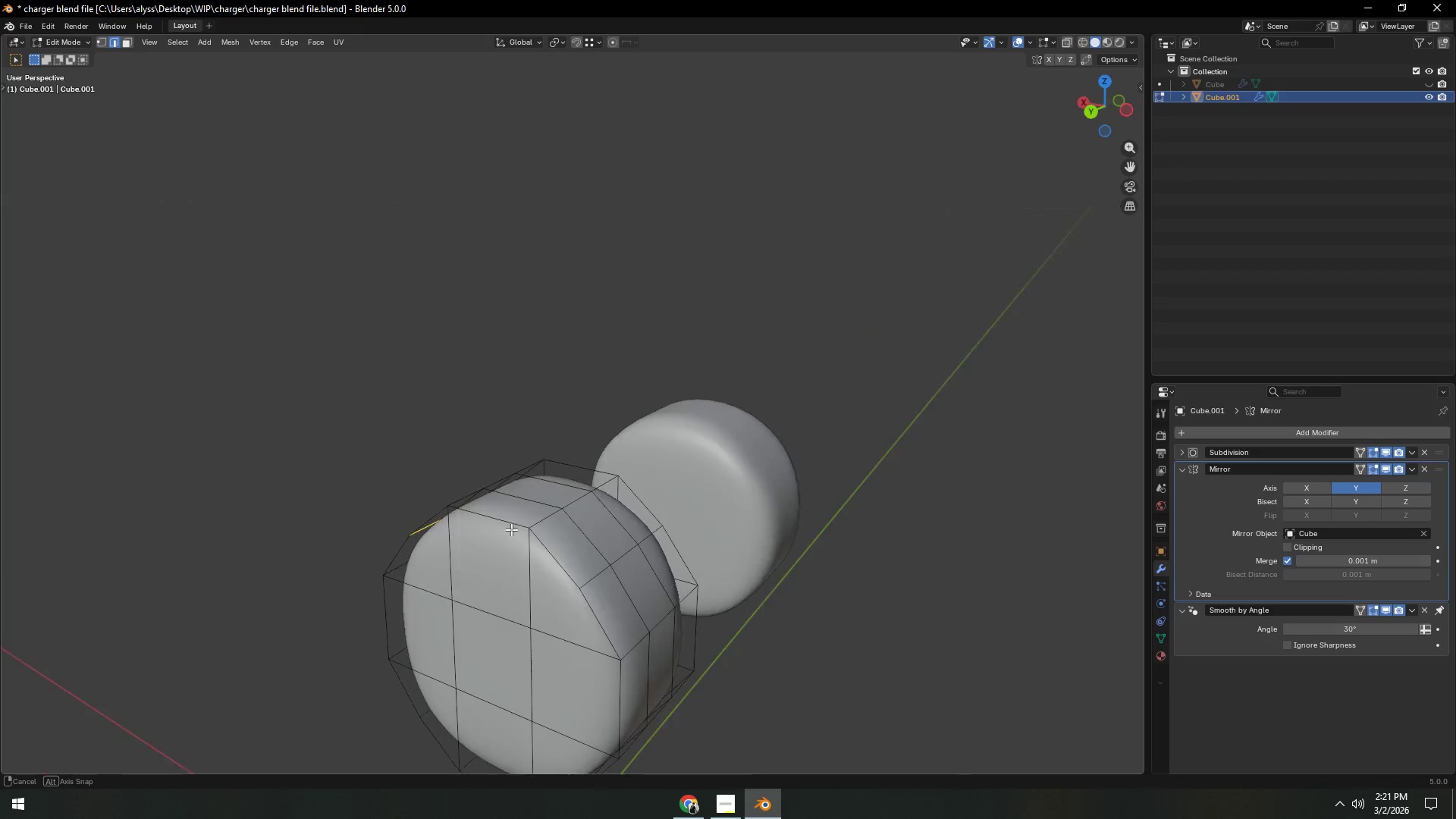 
hold_key(key=ShiftLeft, duration=1.08)
double_click([624, 553])
 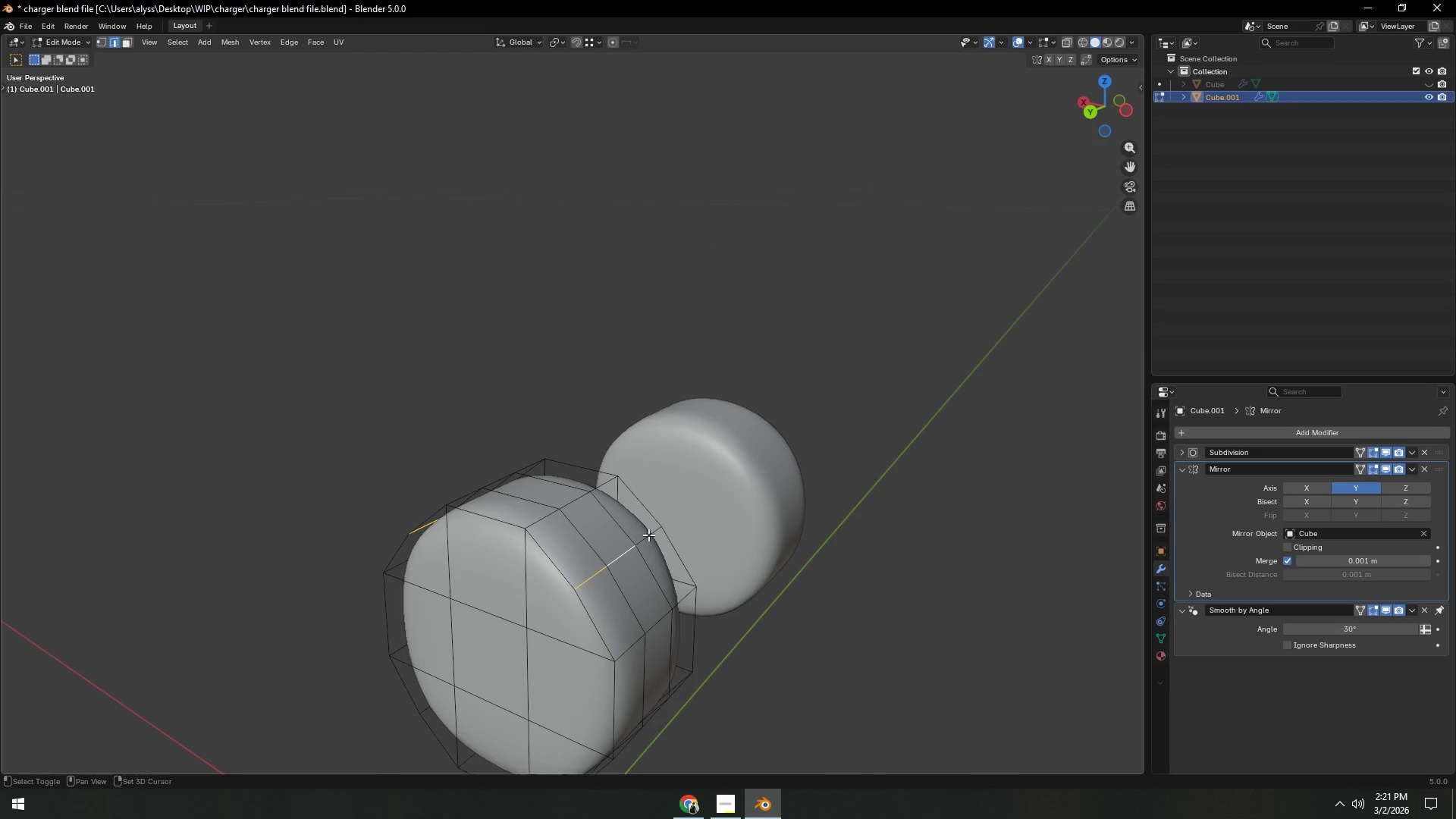 
triple_click([649, 533])
 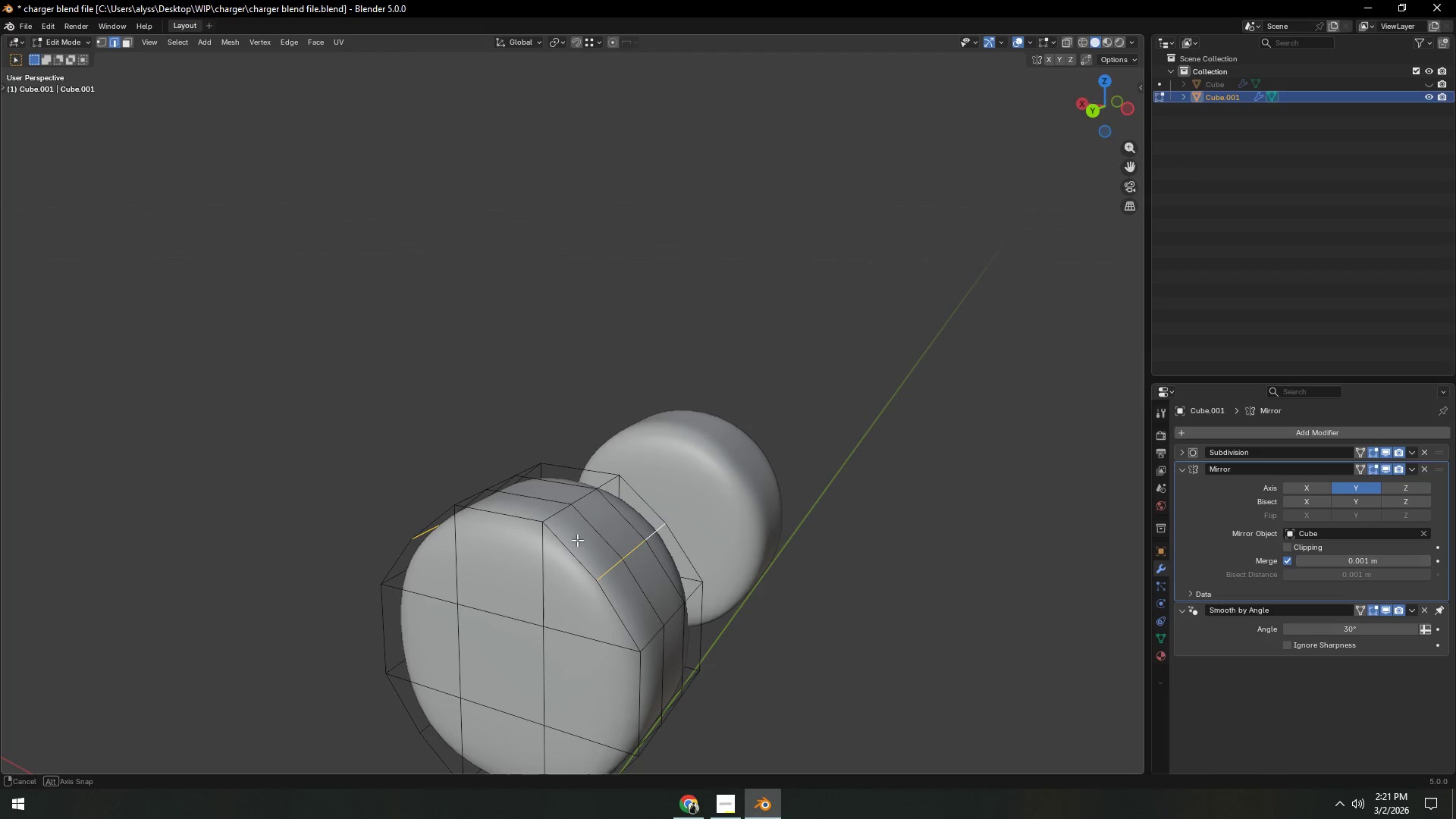 
type(gz)
 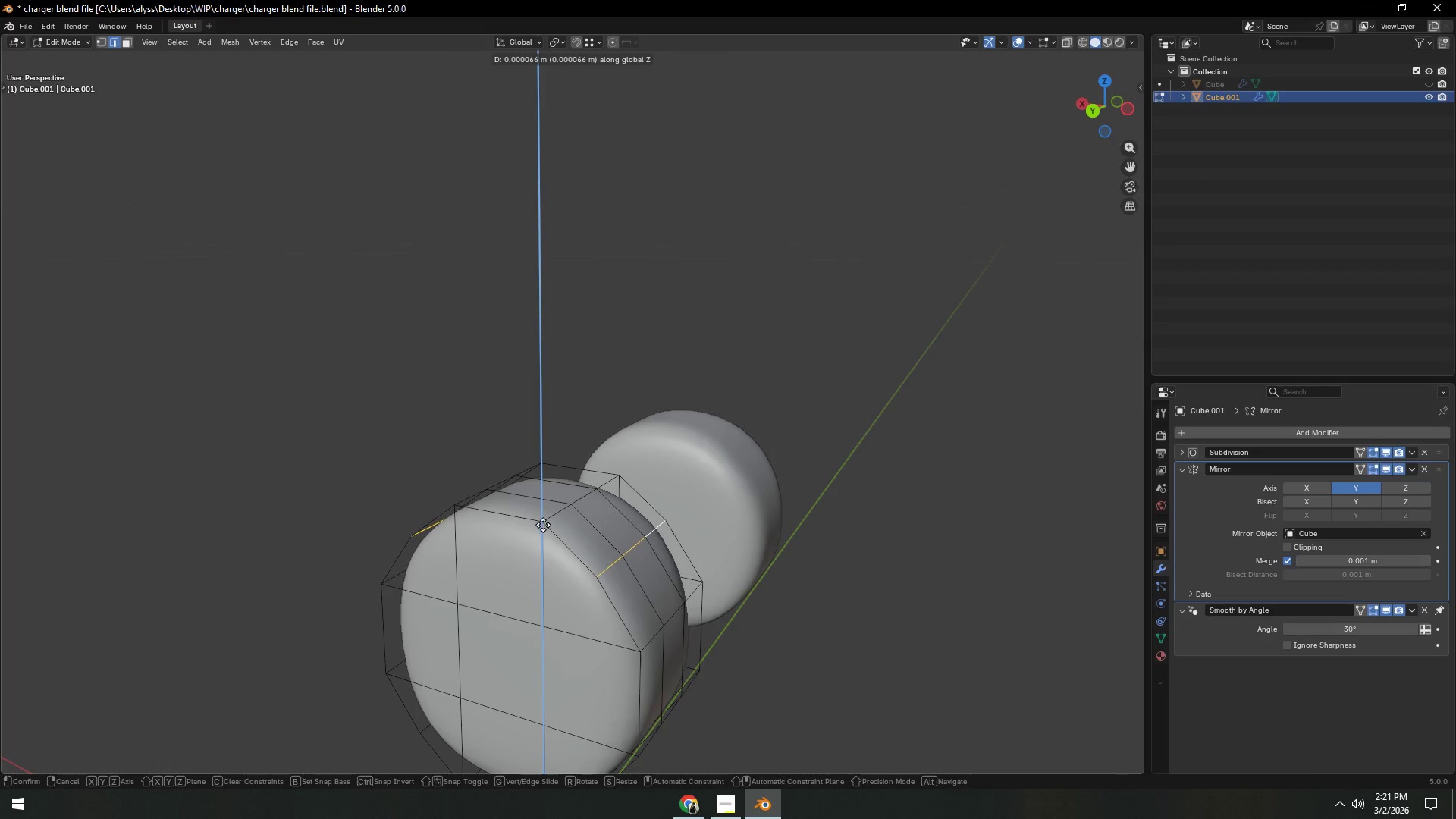 
hold_key(key=ControlLeft, duration=1.5)
left_click([543, 523])
 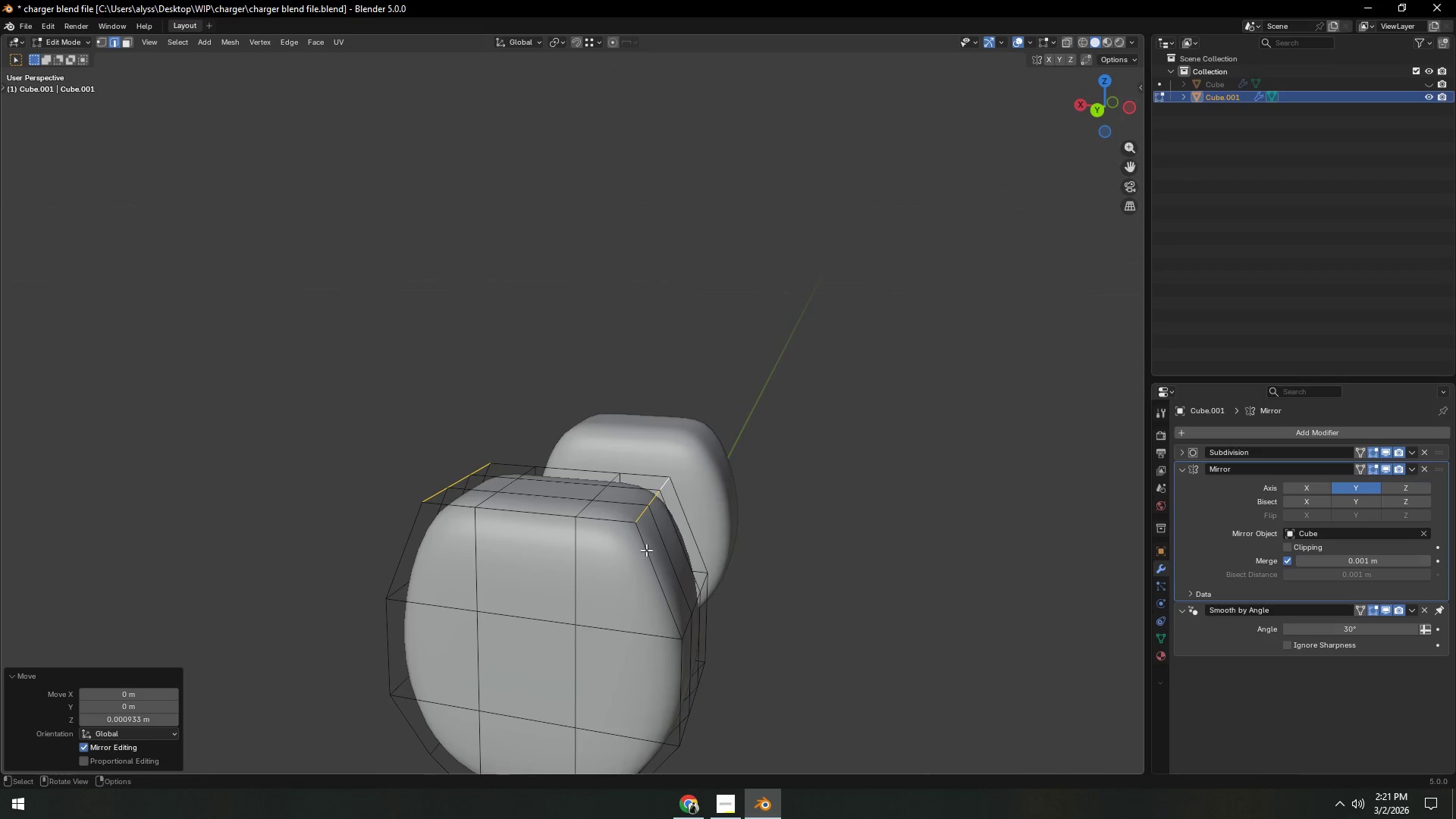 
left_click([642, 522])
 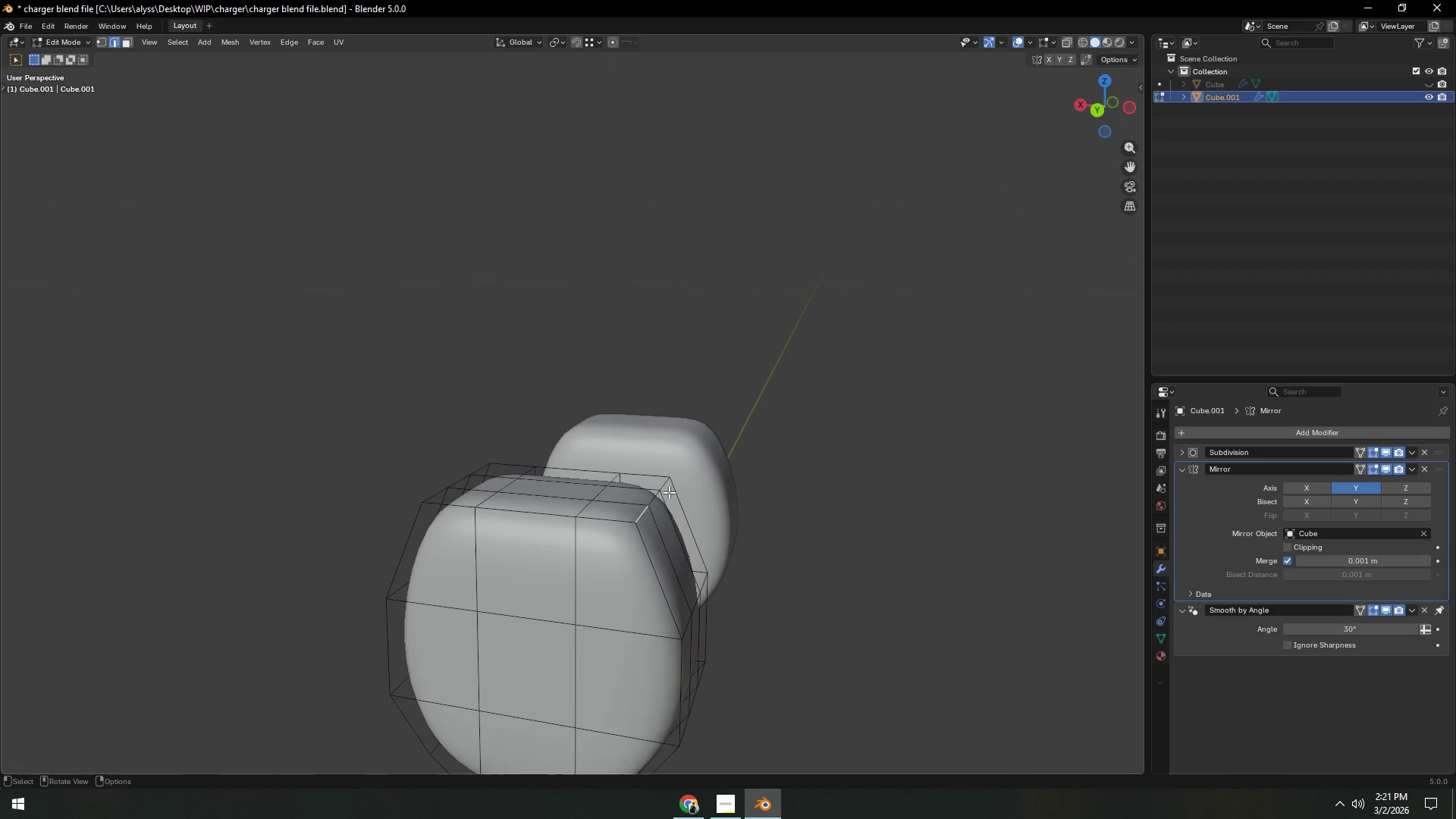 
hold_key(key=ShiftLeft, duration=0.48)
left_click([664, 488])
 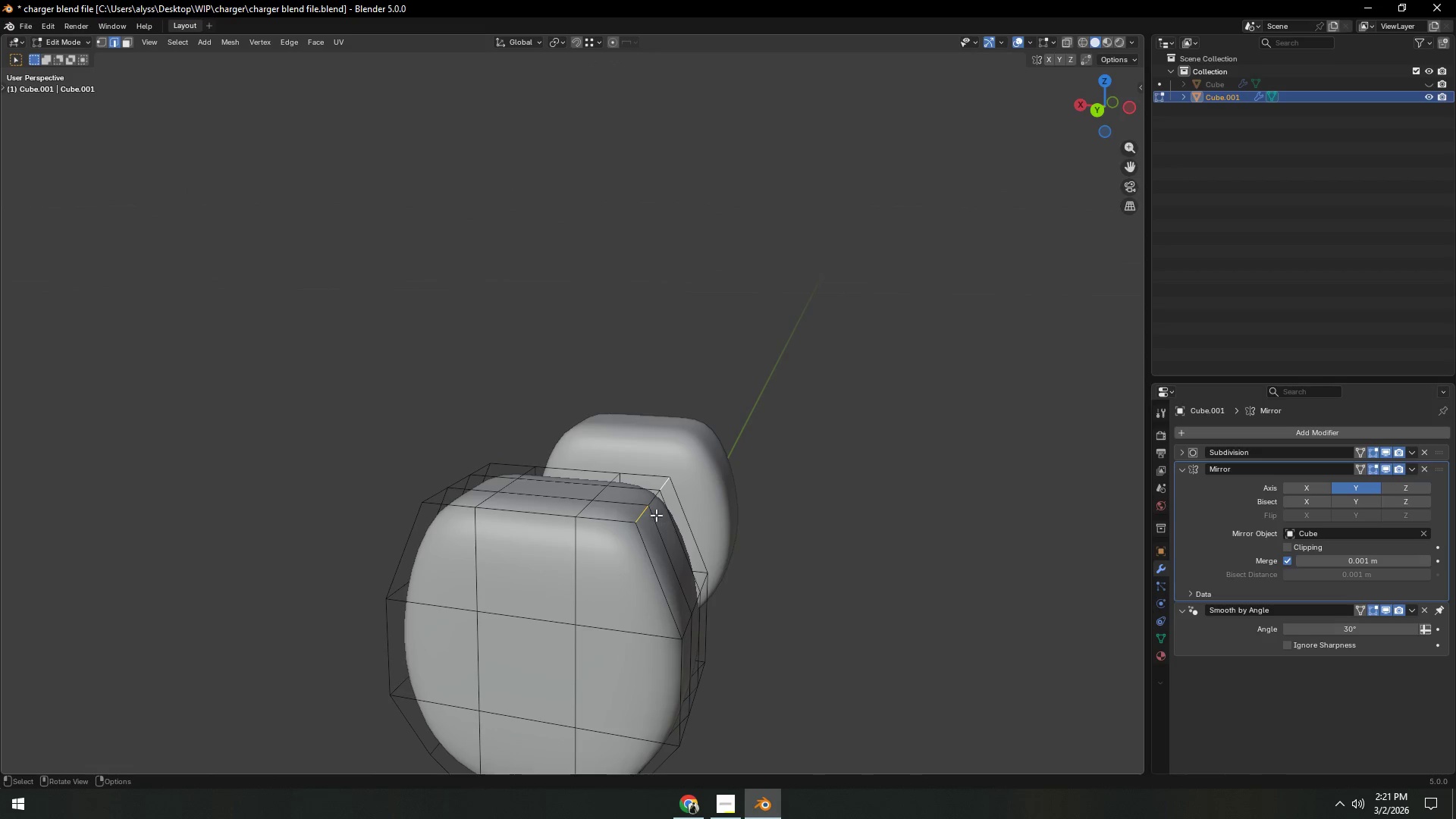 
hold_key(key=ShiftLeft, duration=0.61)
left_click([654, 502])
 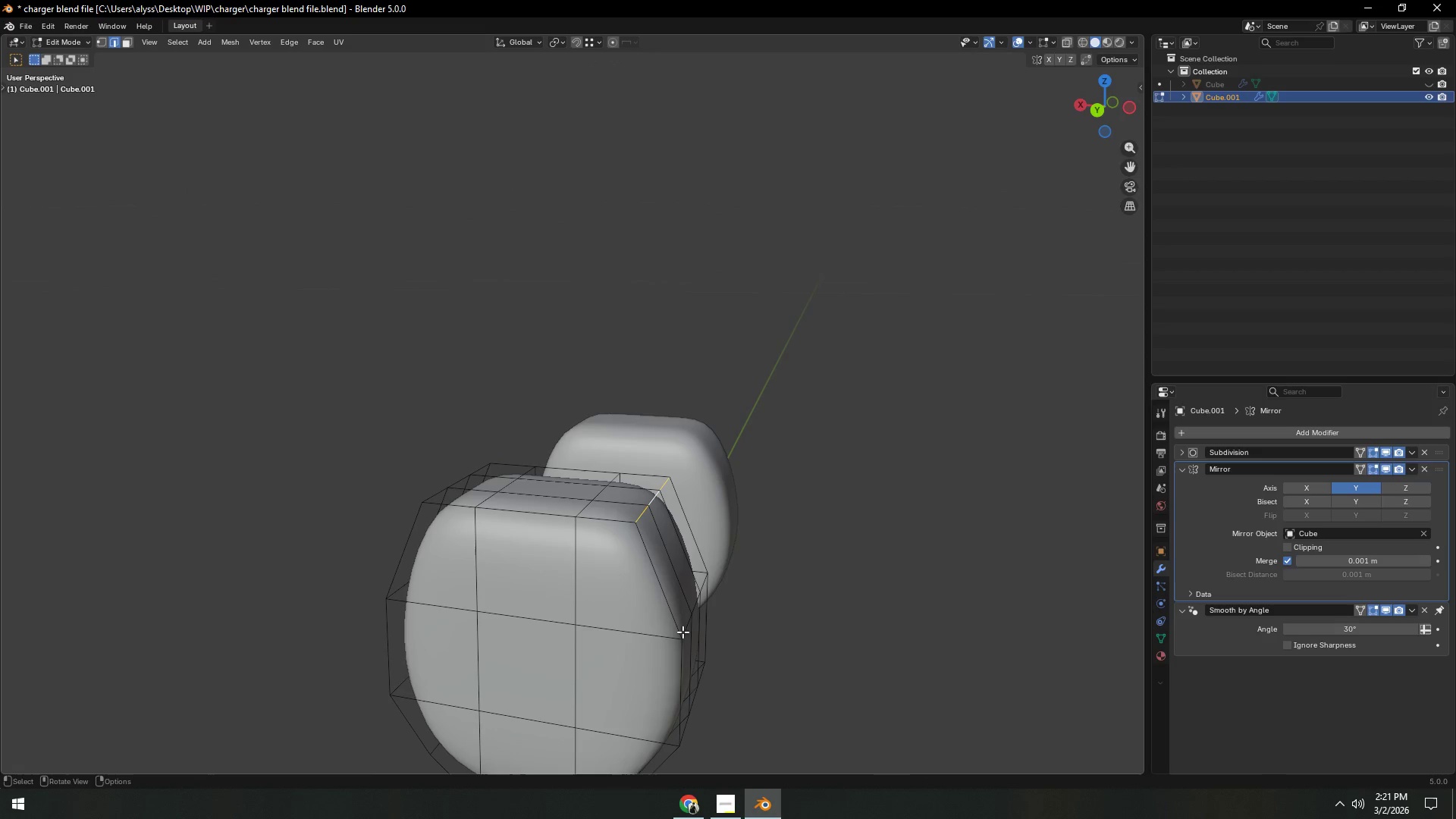 
type(gx)
 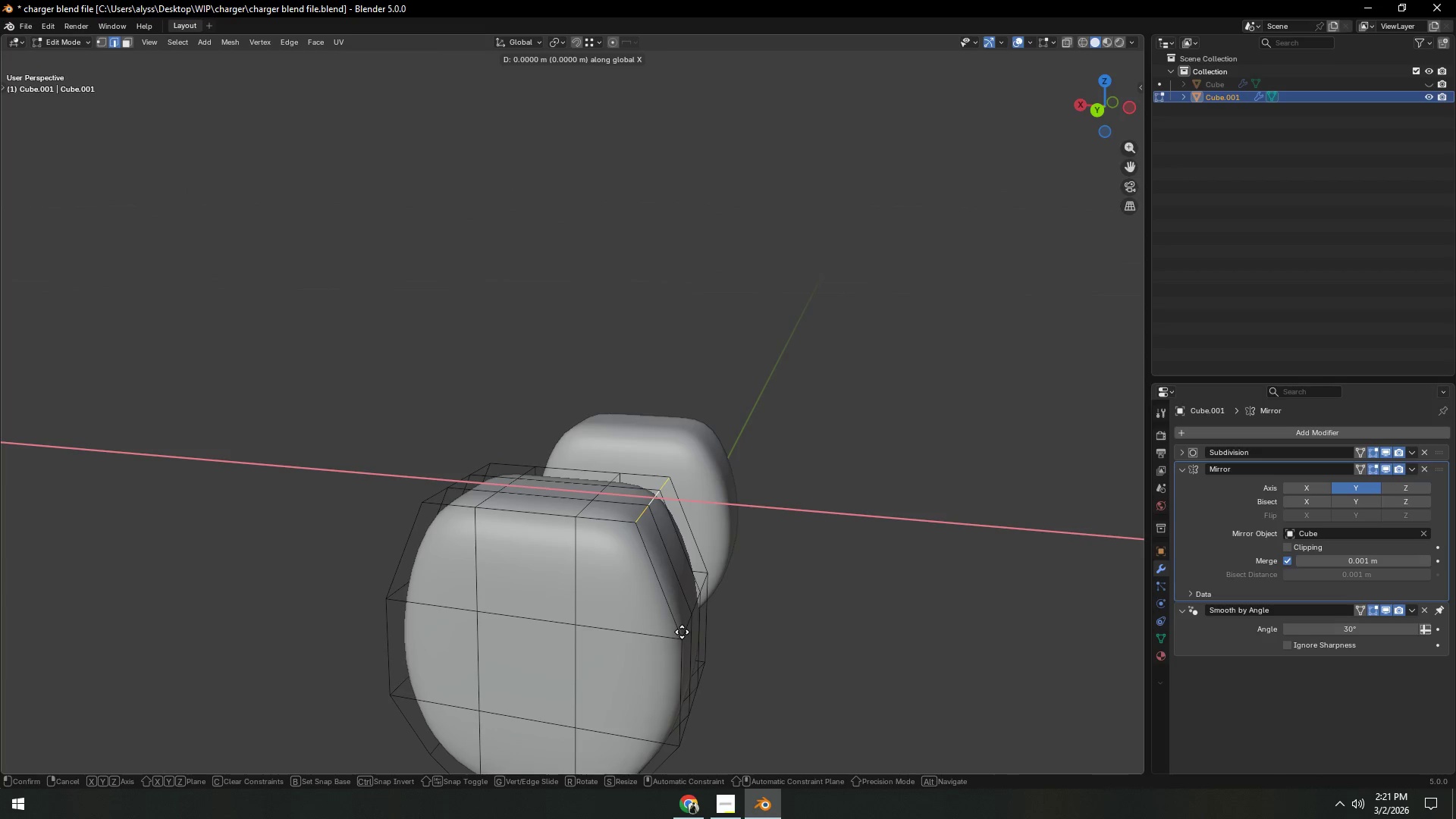 
hold_key(key=ControlLeft, duration=0.7)
left_click([682, 632])
 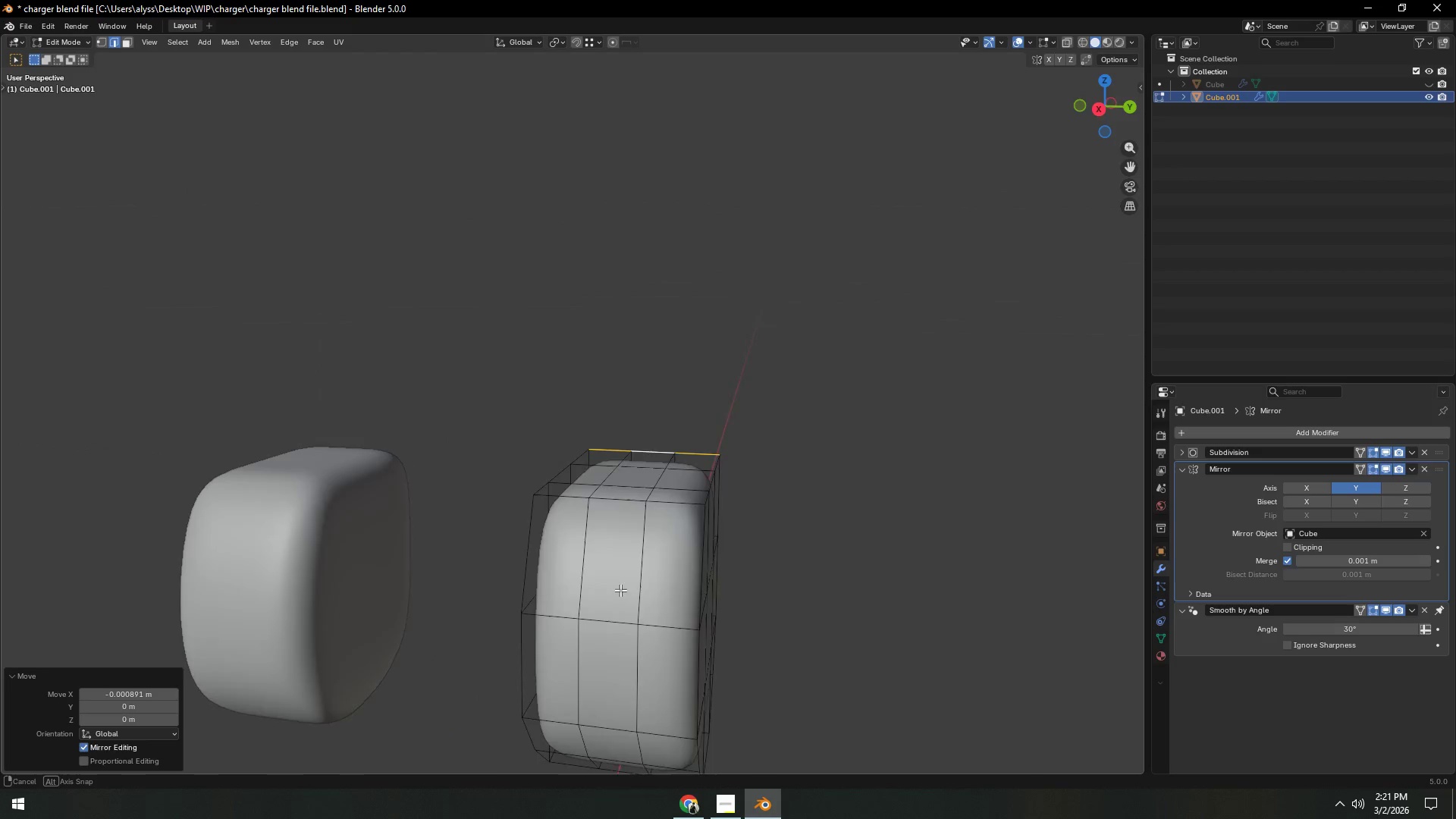 
key(Alt+AltLeft)
 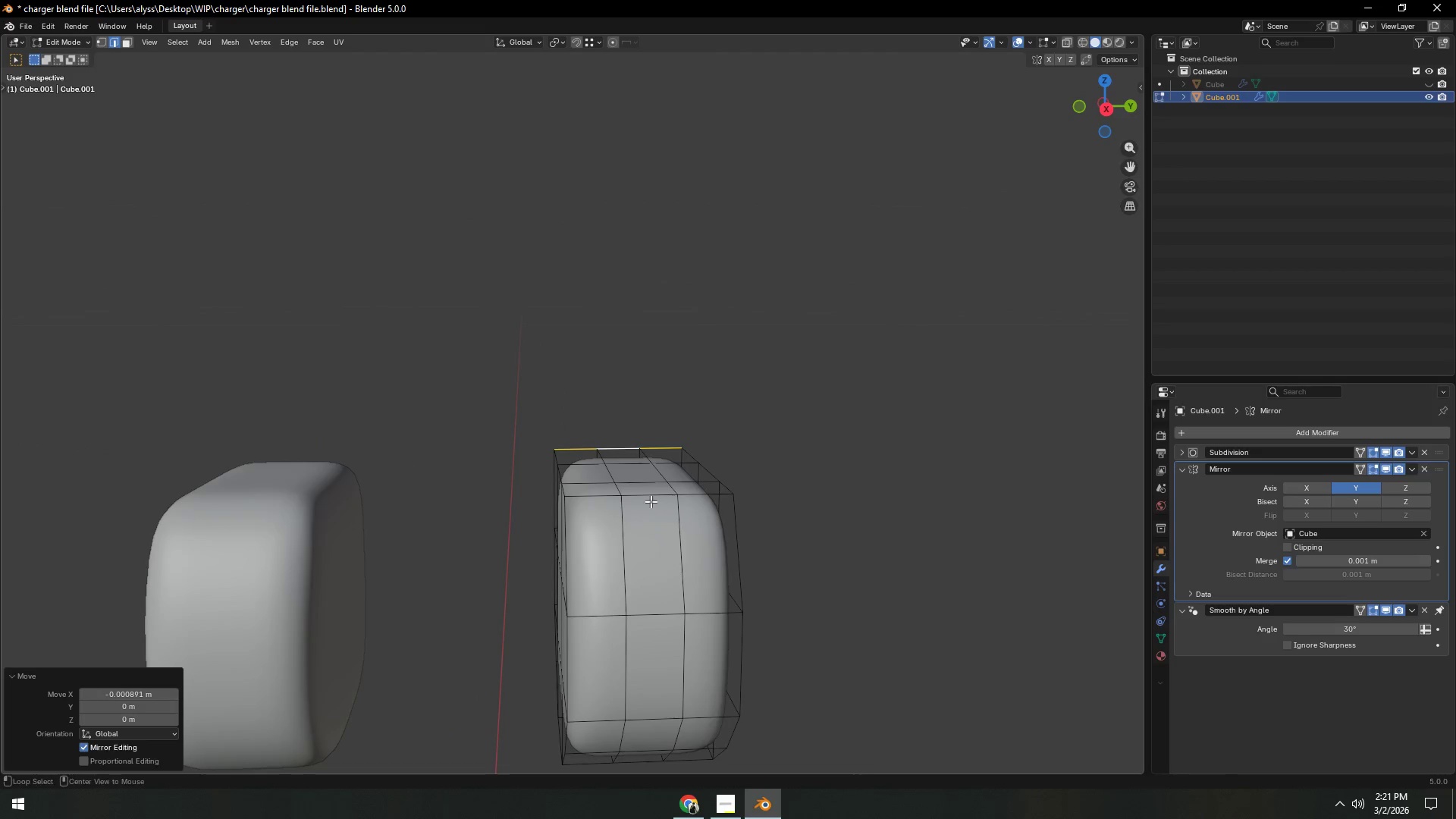 
left_click([651, 500])
 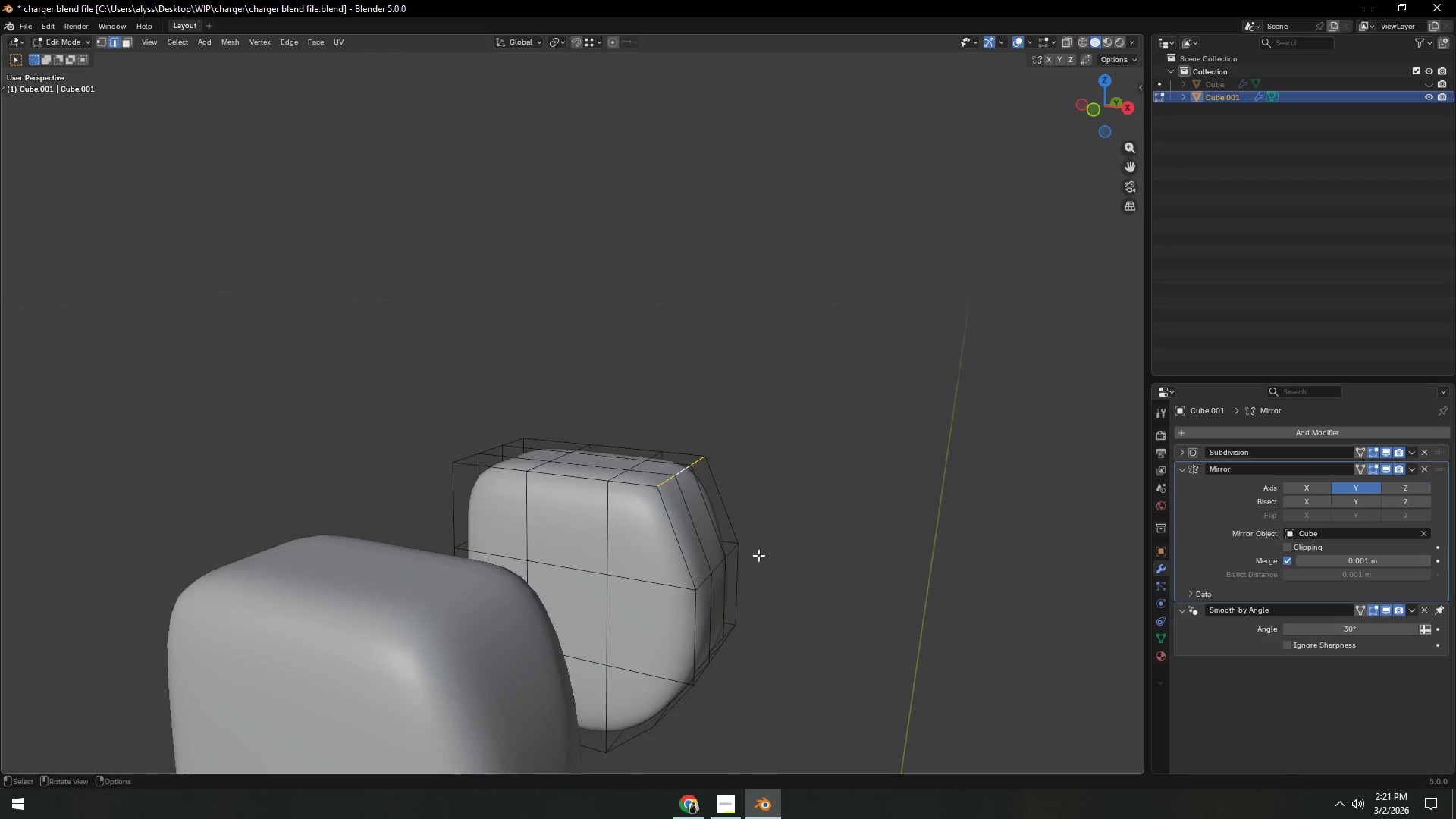 
type(gx)
 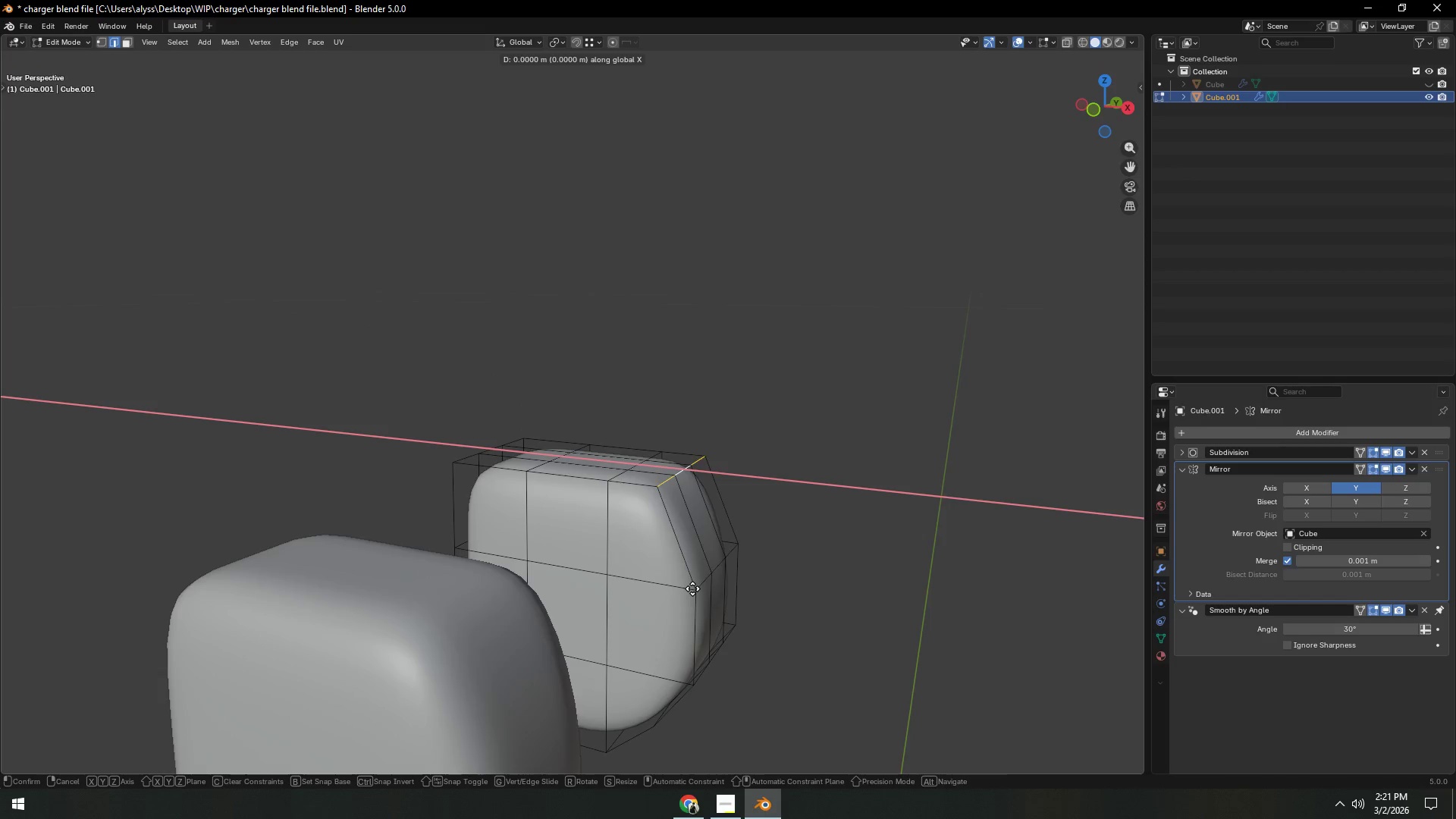 
hold_key(key=ControlLeft, duration=0.33)
left_click([692, 588])
 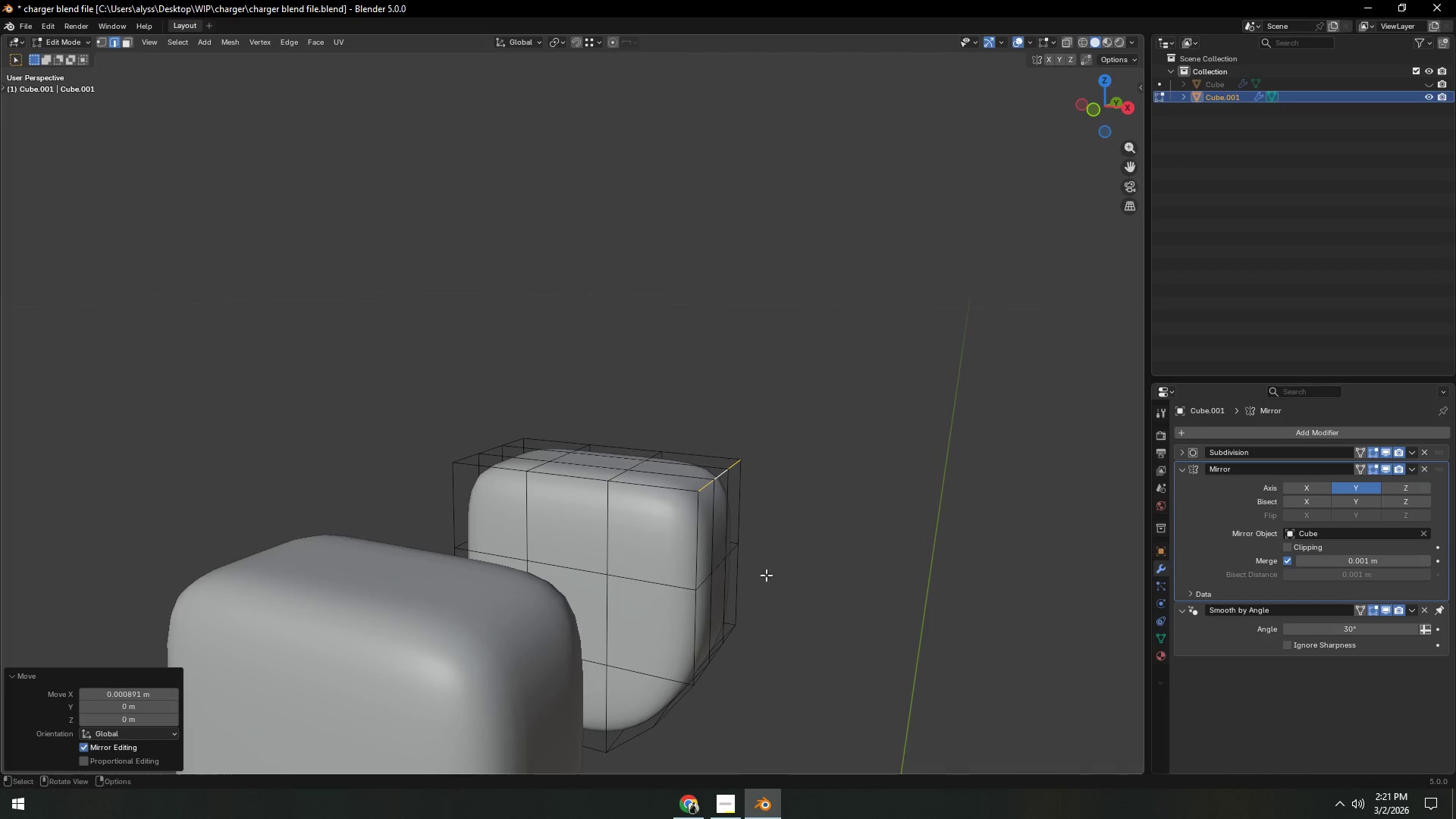 
double_click([851, 565])
 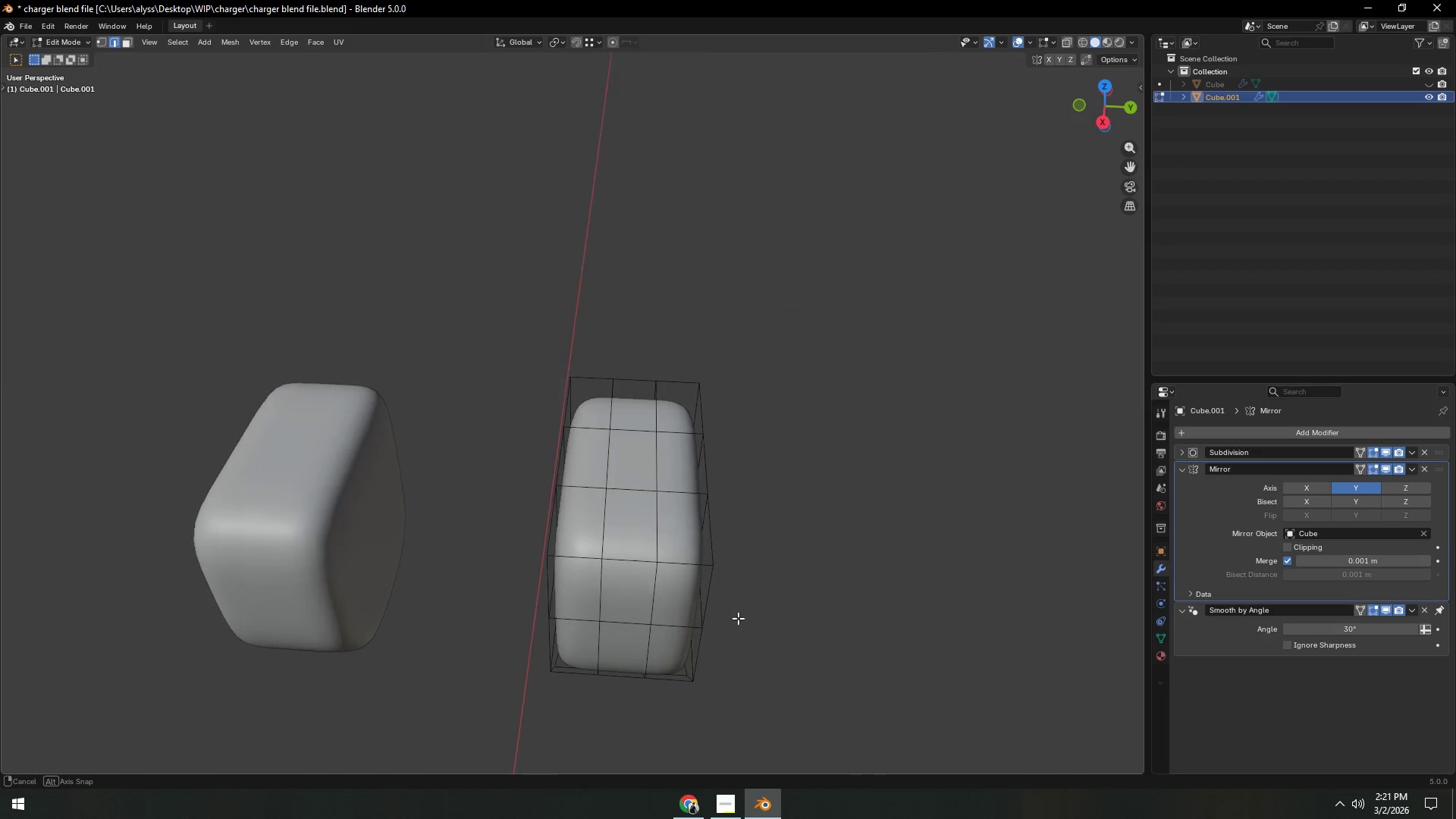 
key(3)
 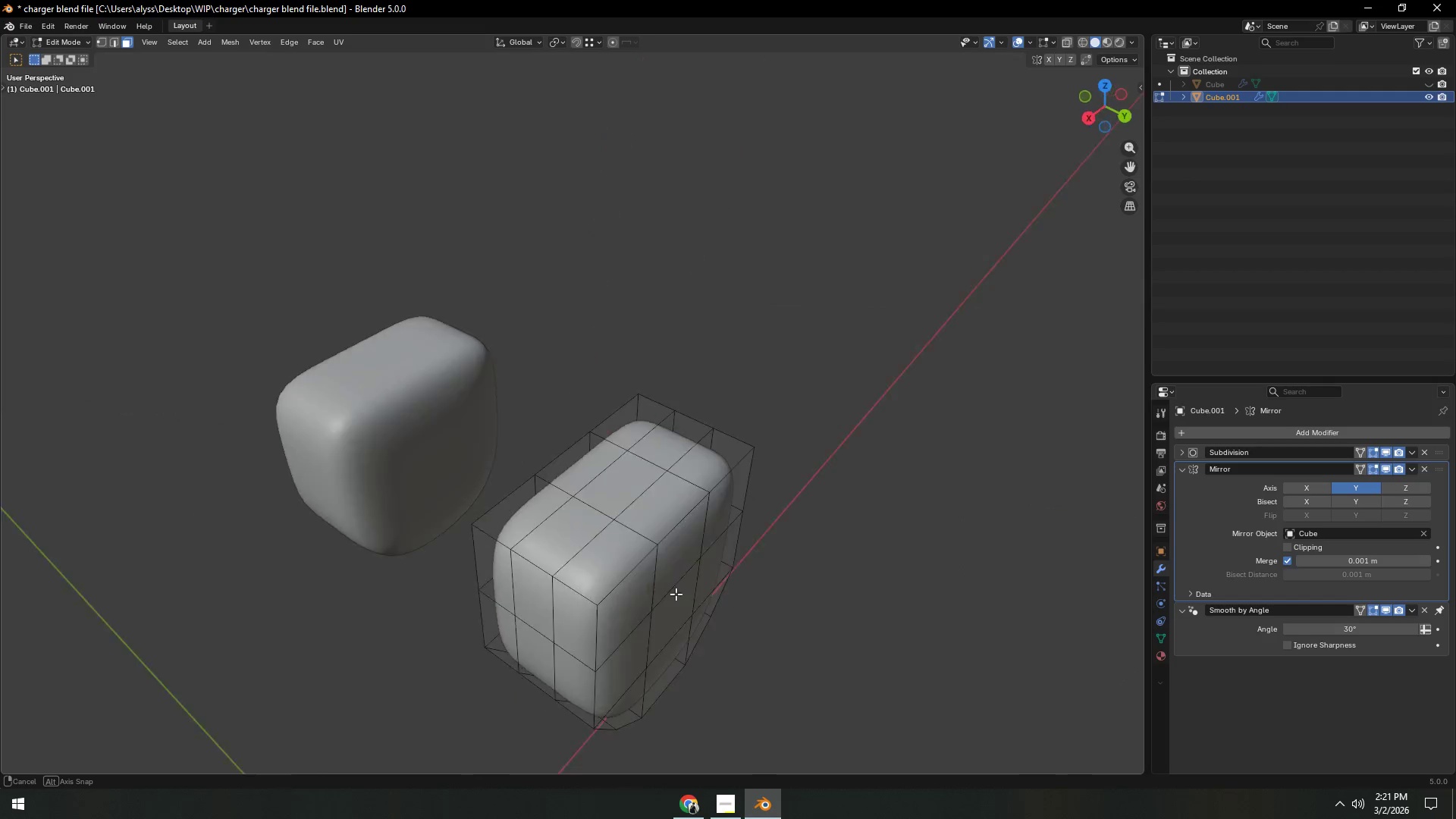 
scroll: coordinate [660, 594], scroll_direction: up, amount: 2.0
 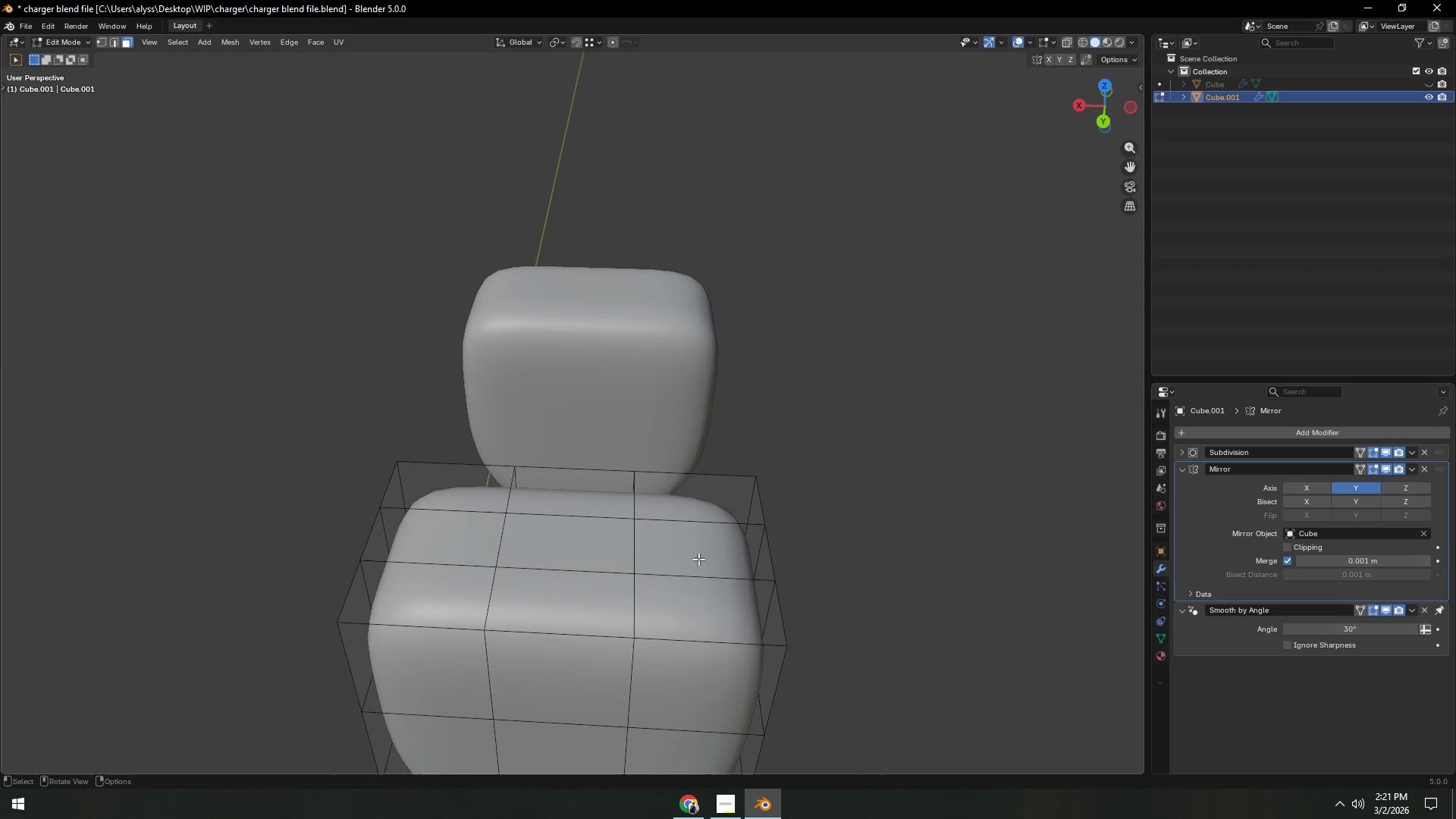 
key(Tab)
 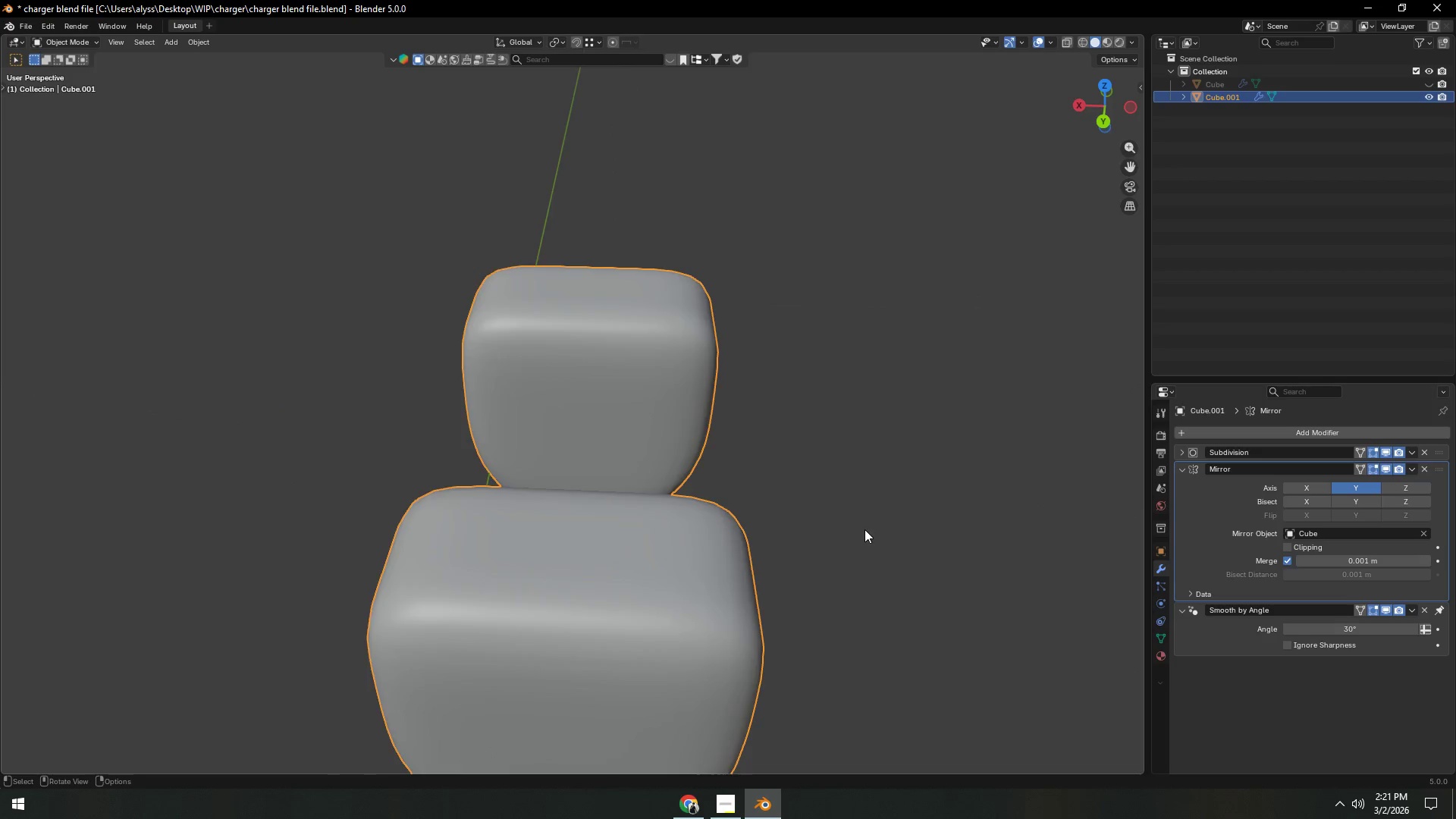 
scroll: coordinate [852, 476], scroll_direction: down, amount: 8.0
 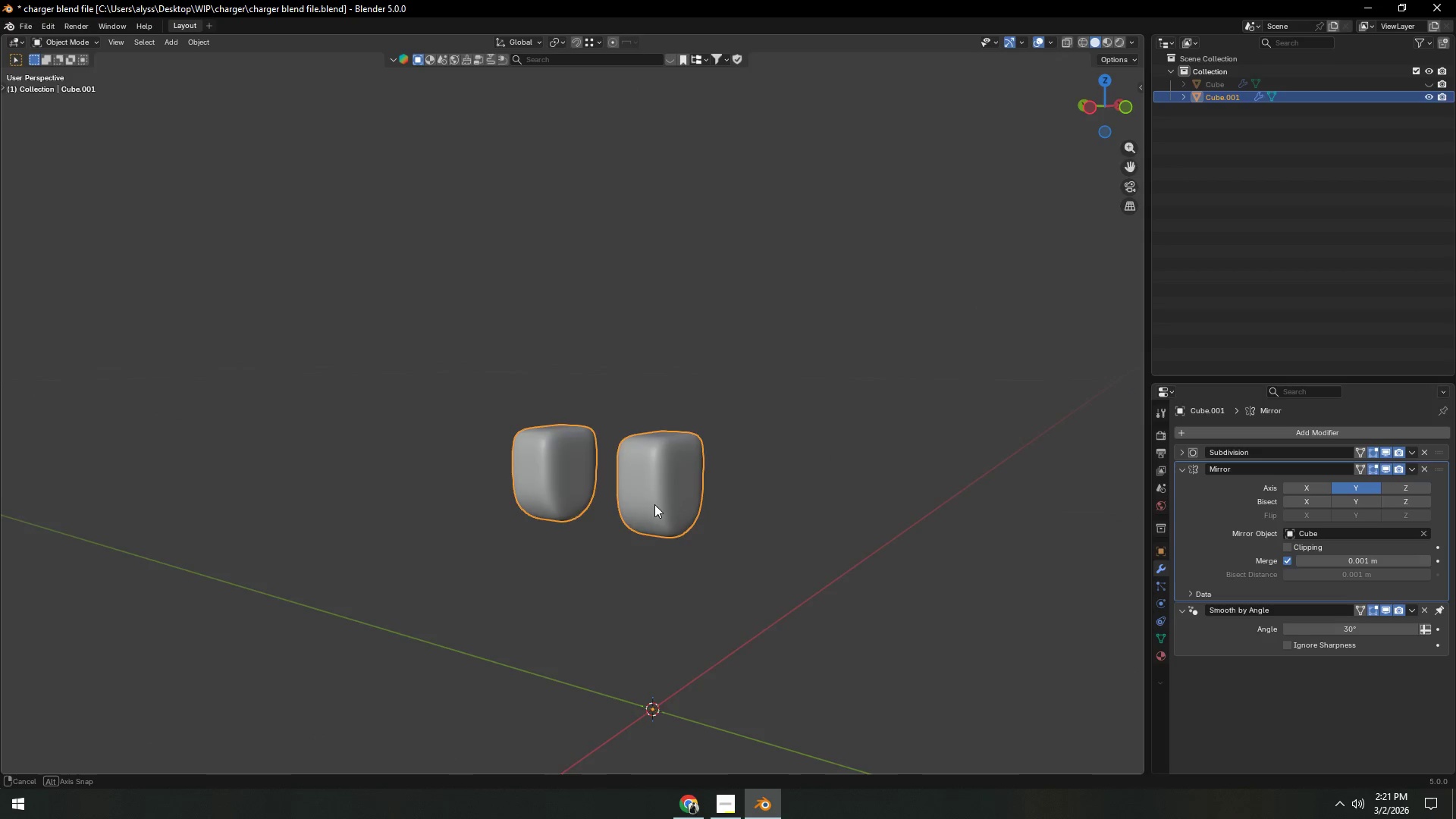 
key(Shift+ShiftLeft)
 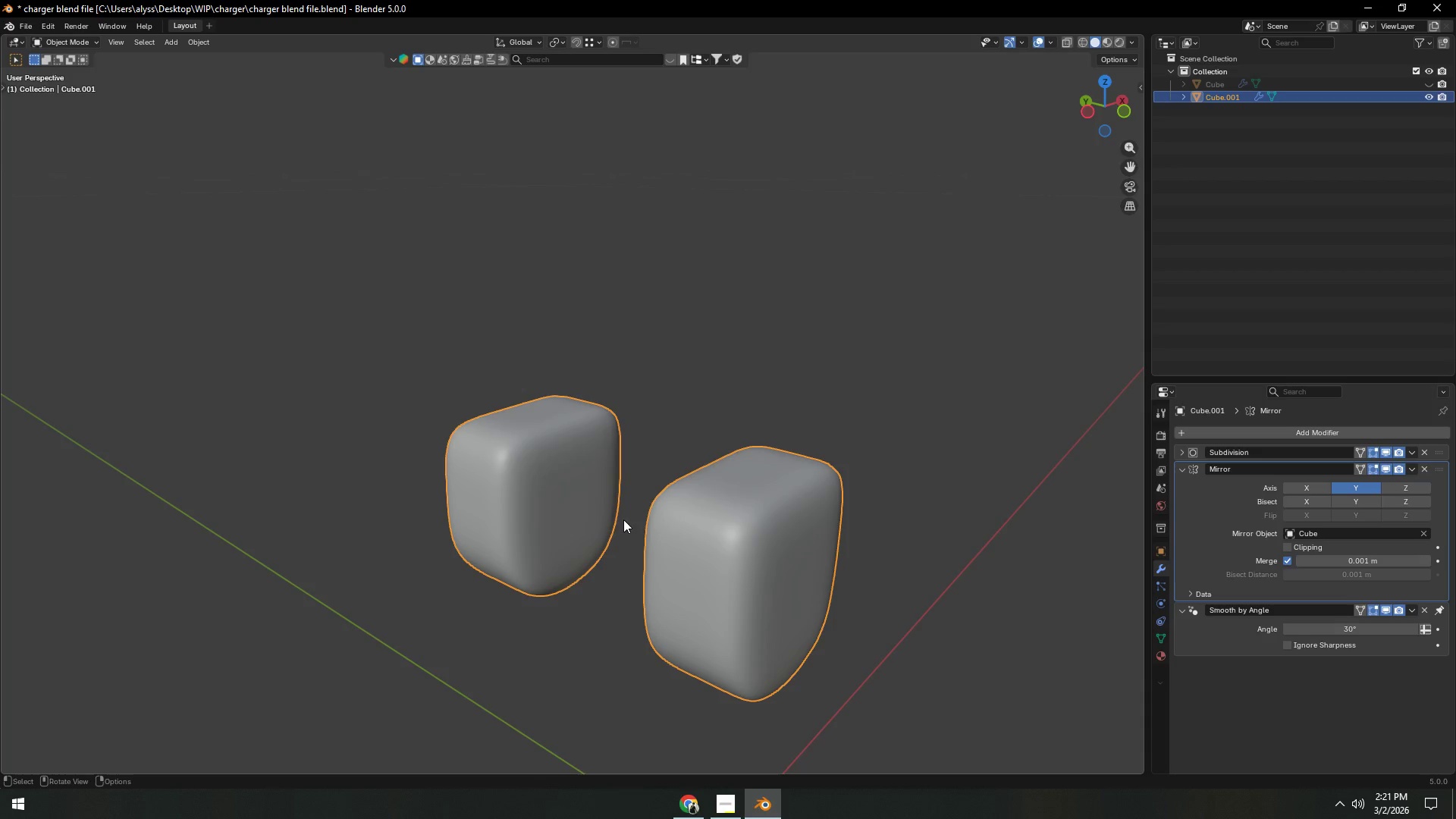 
scroll: coordinate [642, 527], scroll_direction: up, amount: 4.0
 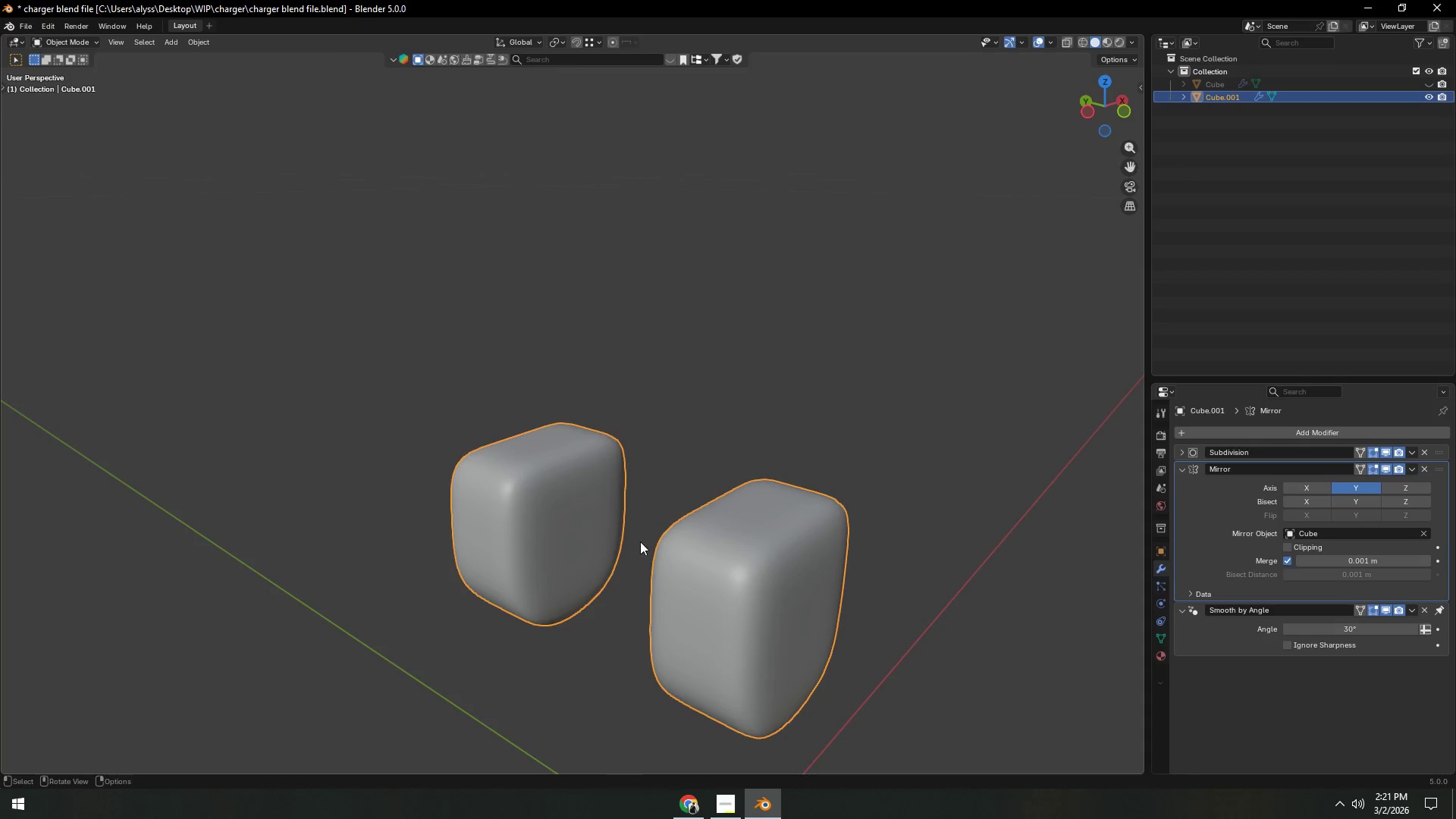 
left_click([563, 536])
 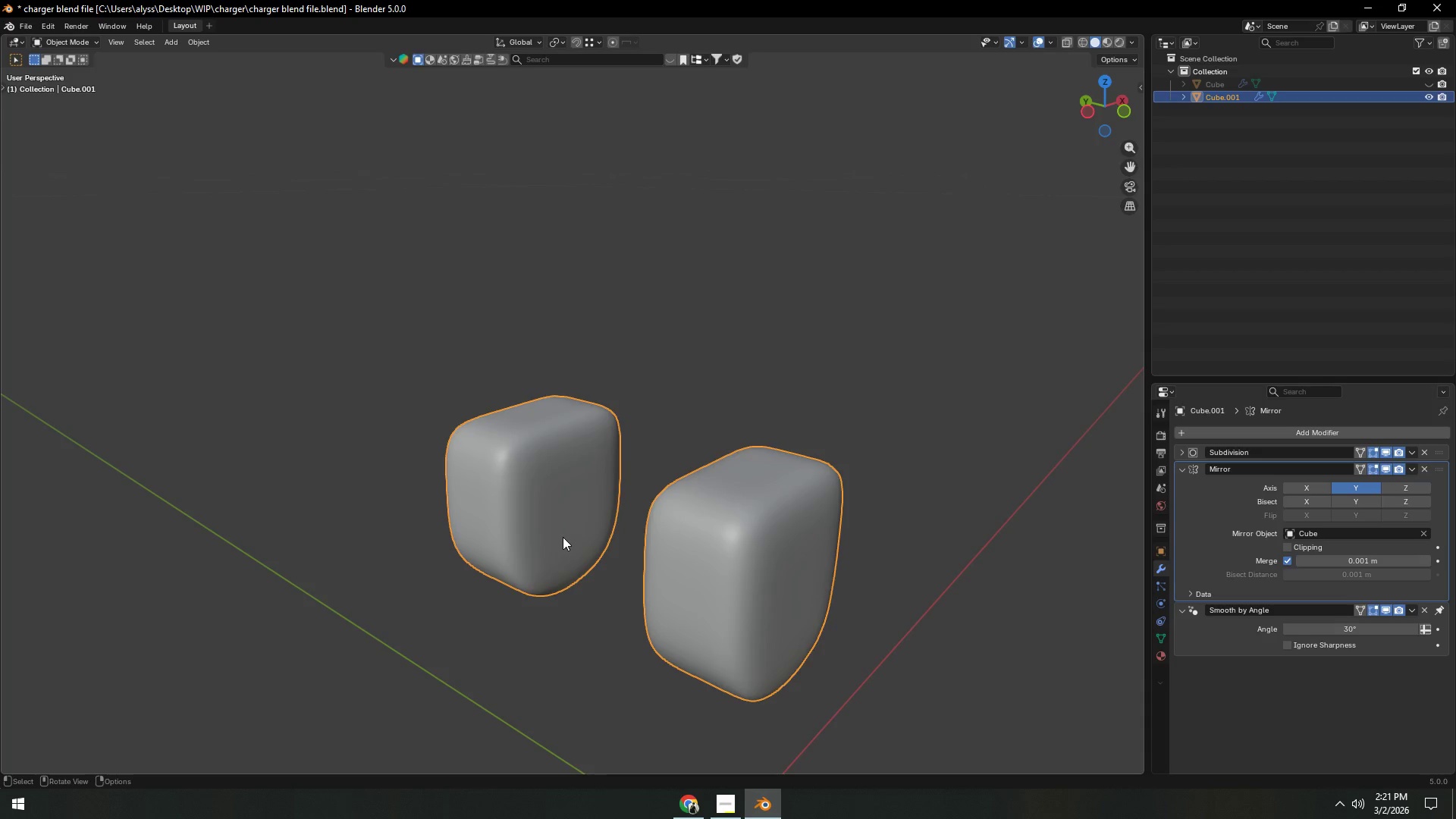 
key(Tab)
 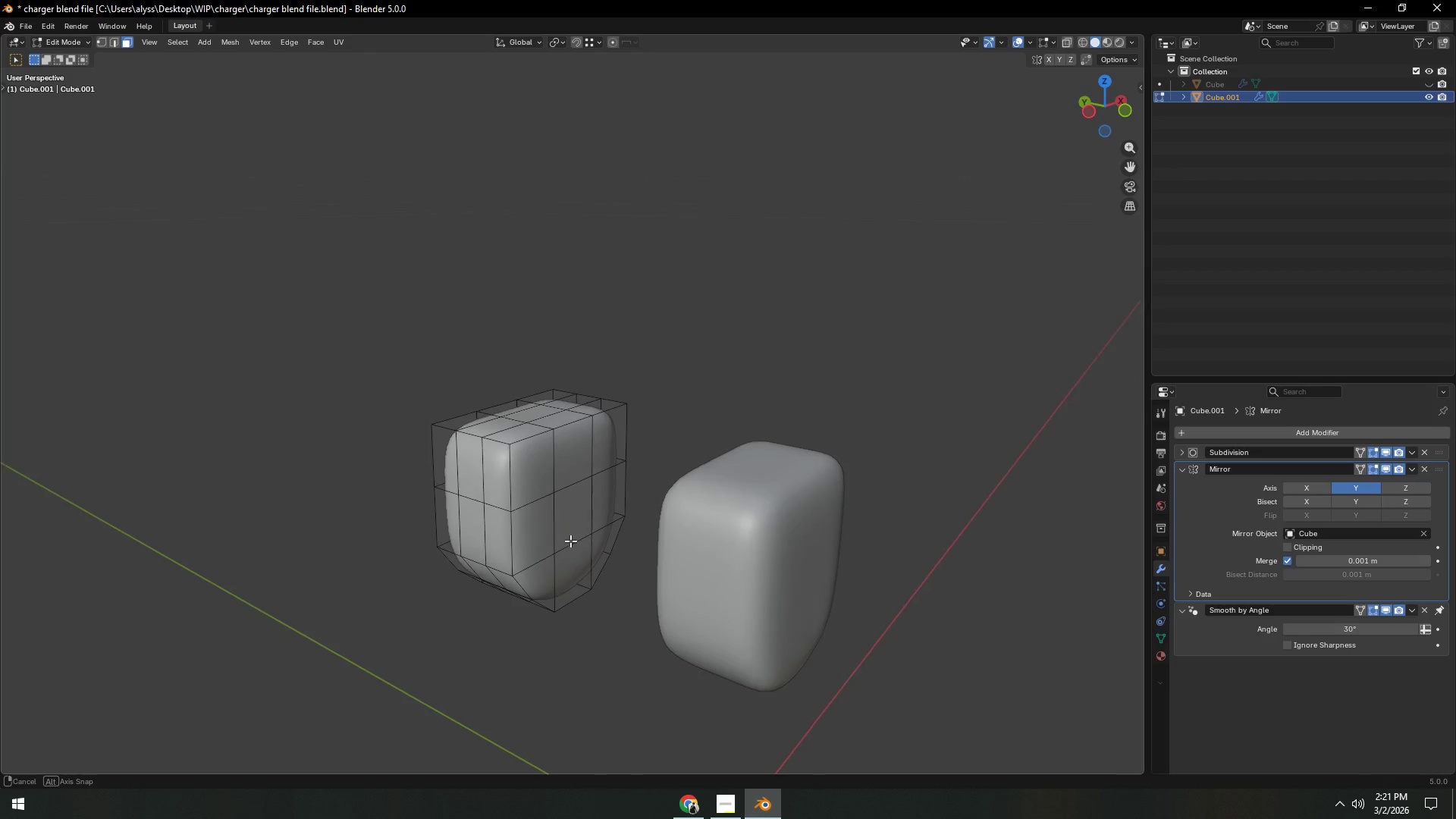 
scroll: coordinate [576, 541], scroll_direction: up, amount: 2.0
 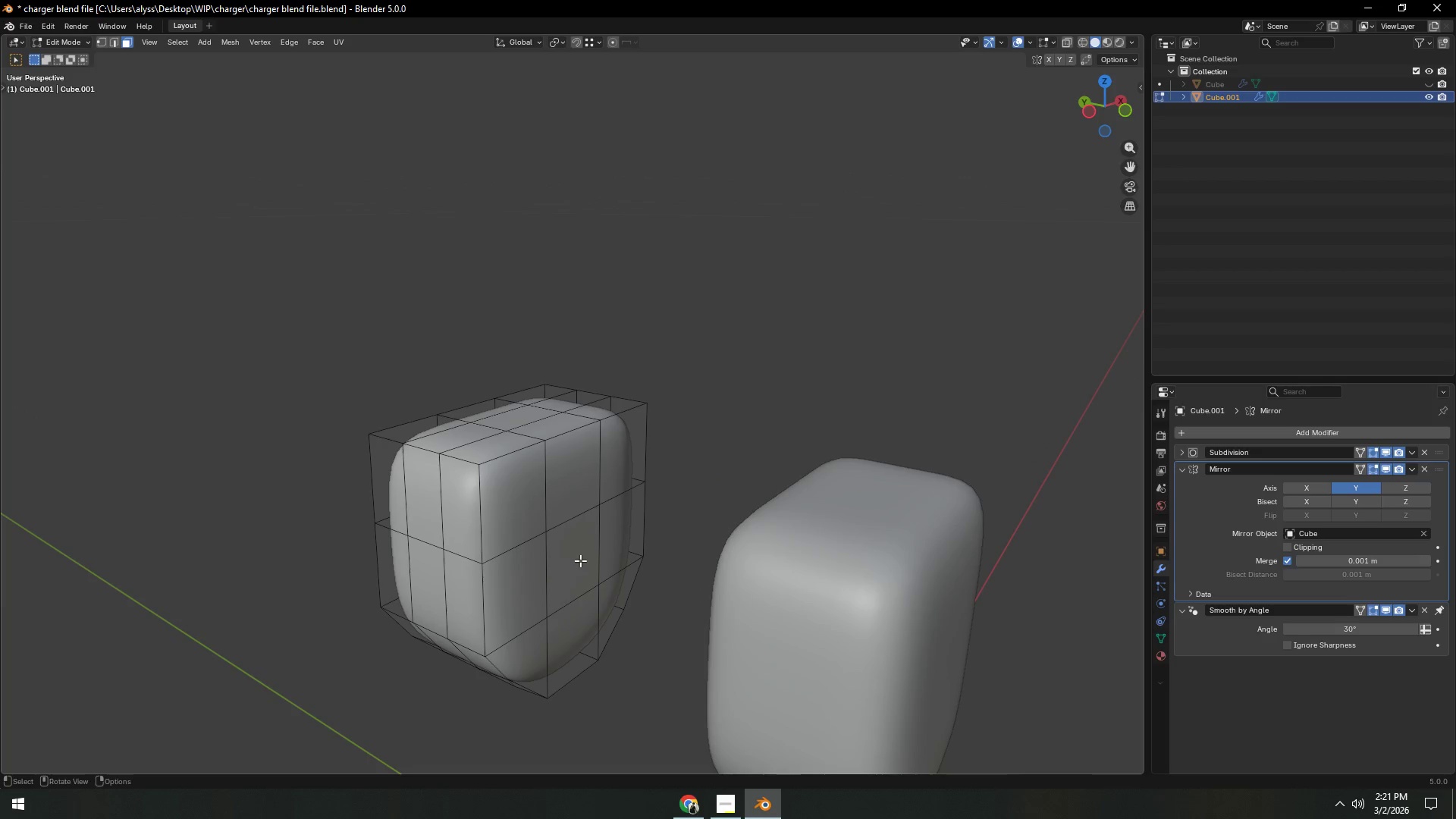 
key(3)
 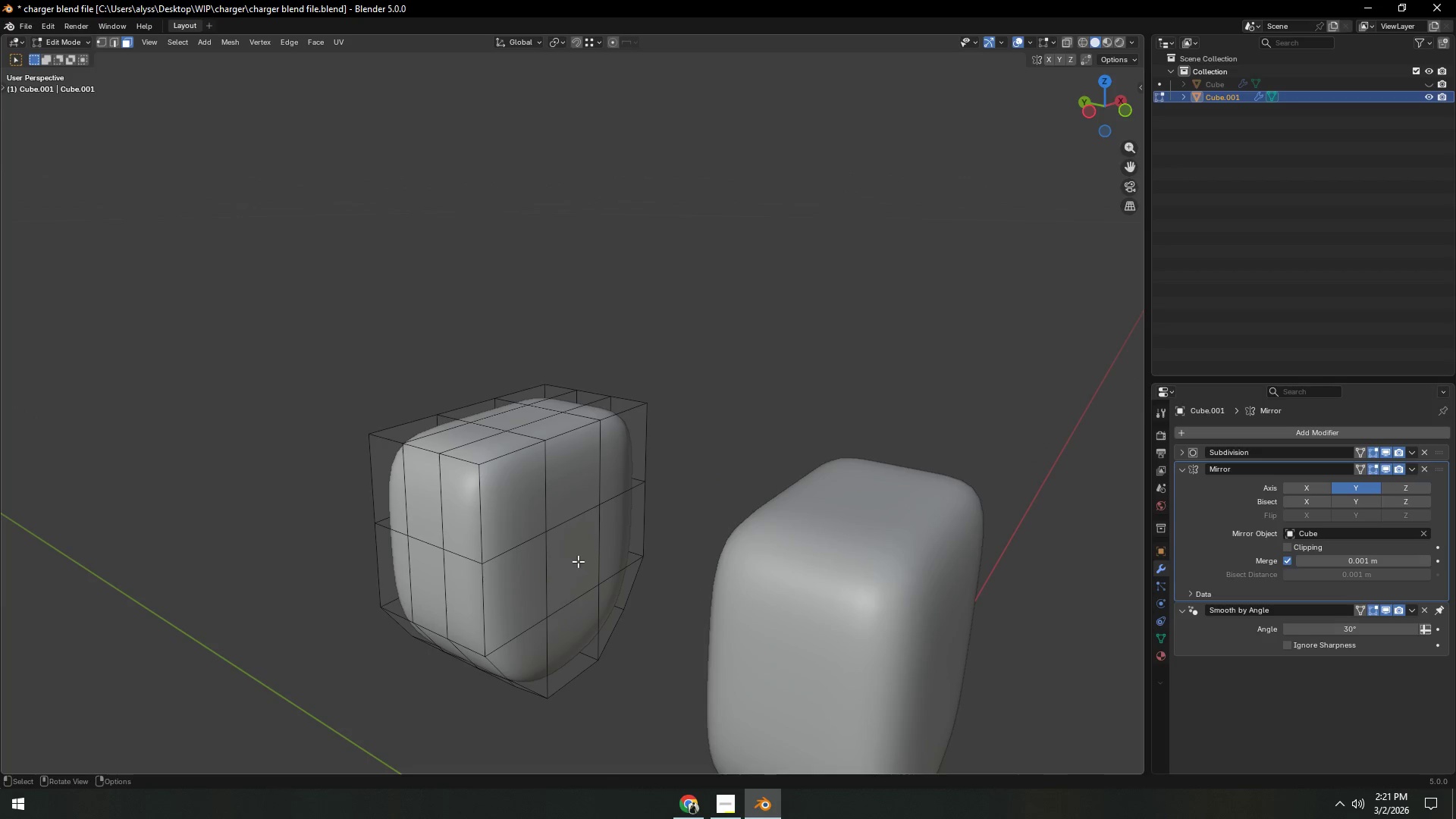 
left_click([578, 561])
 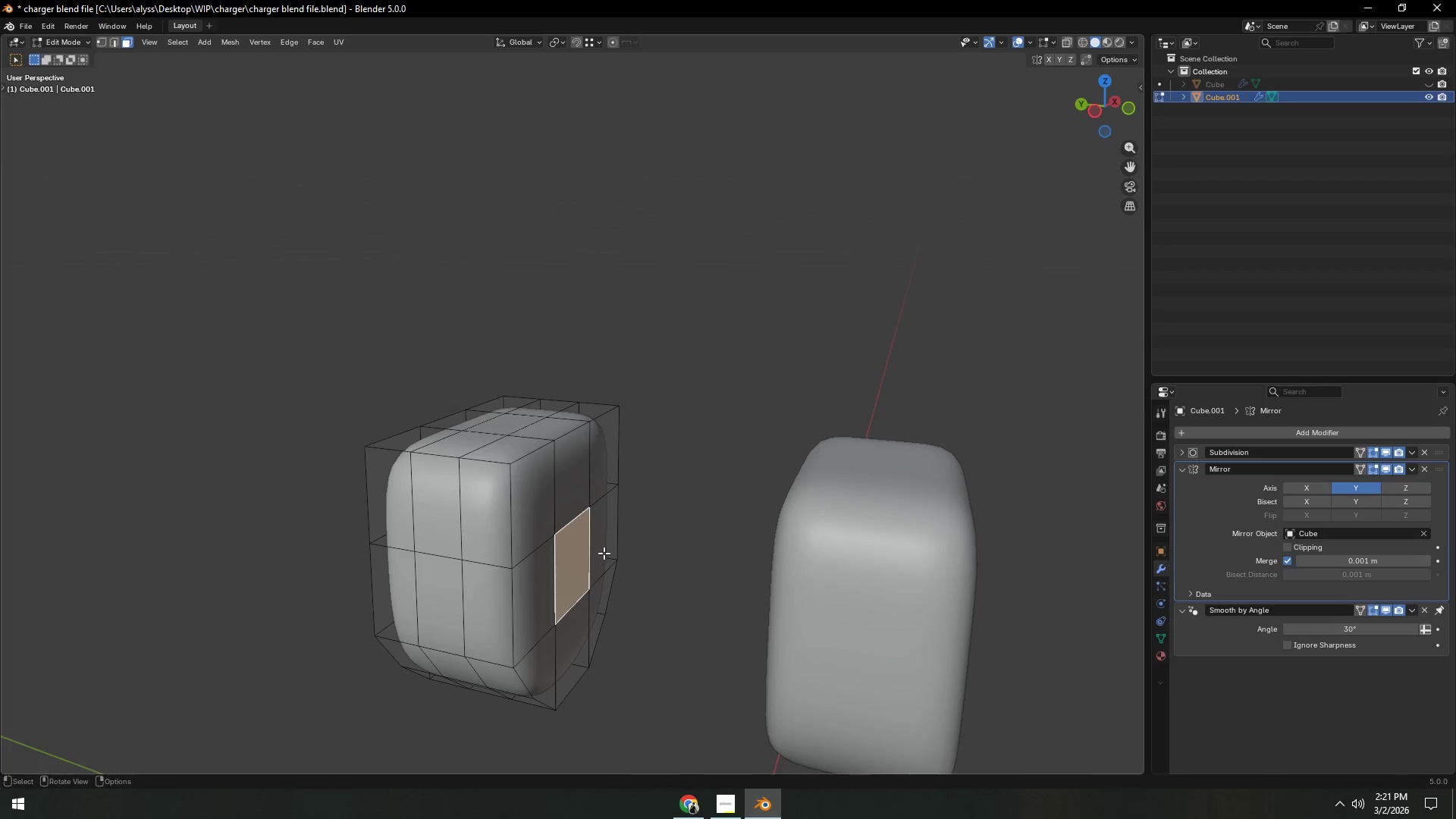 
key(E)
 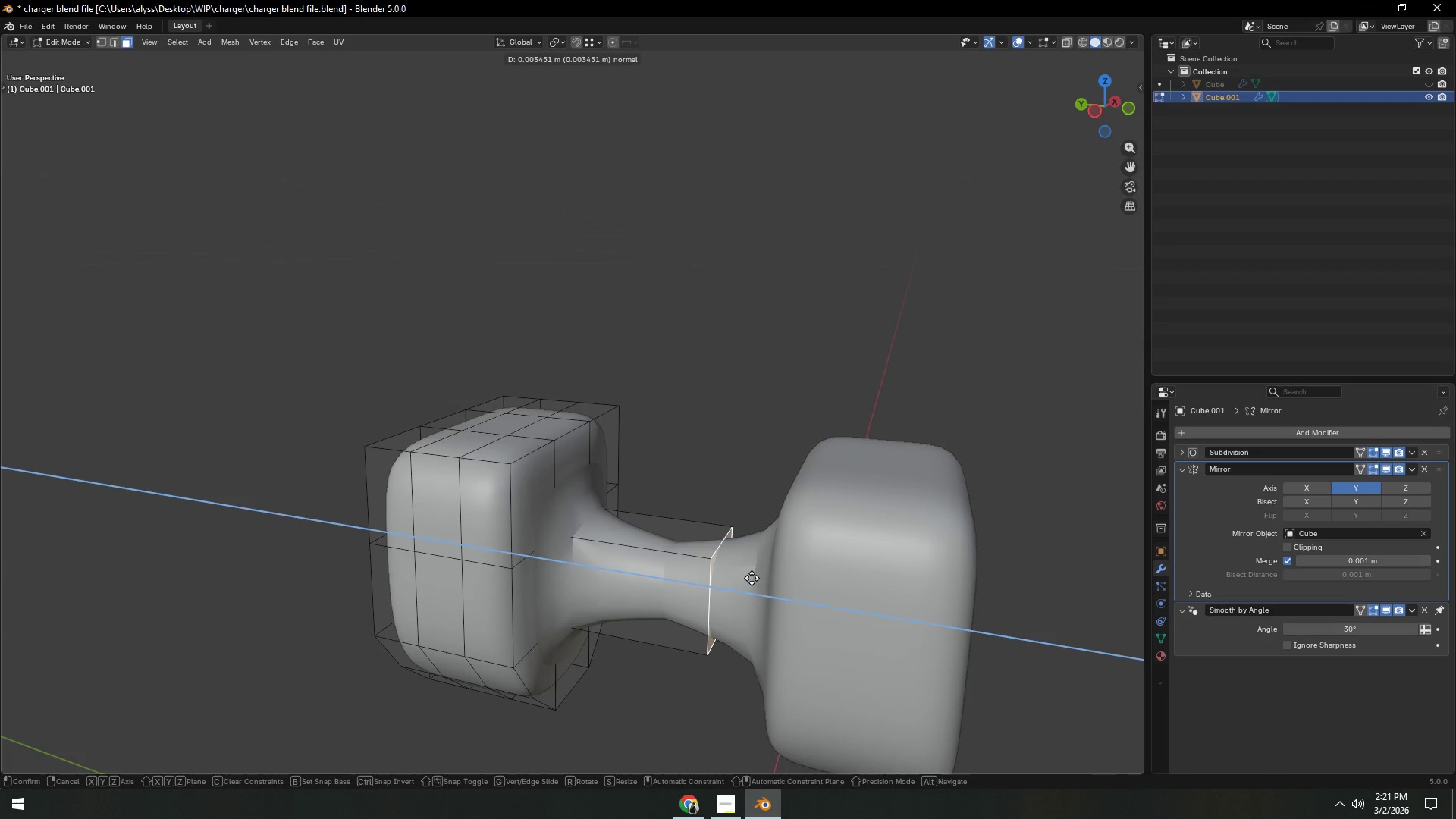 
right_click([752, 578])
 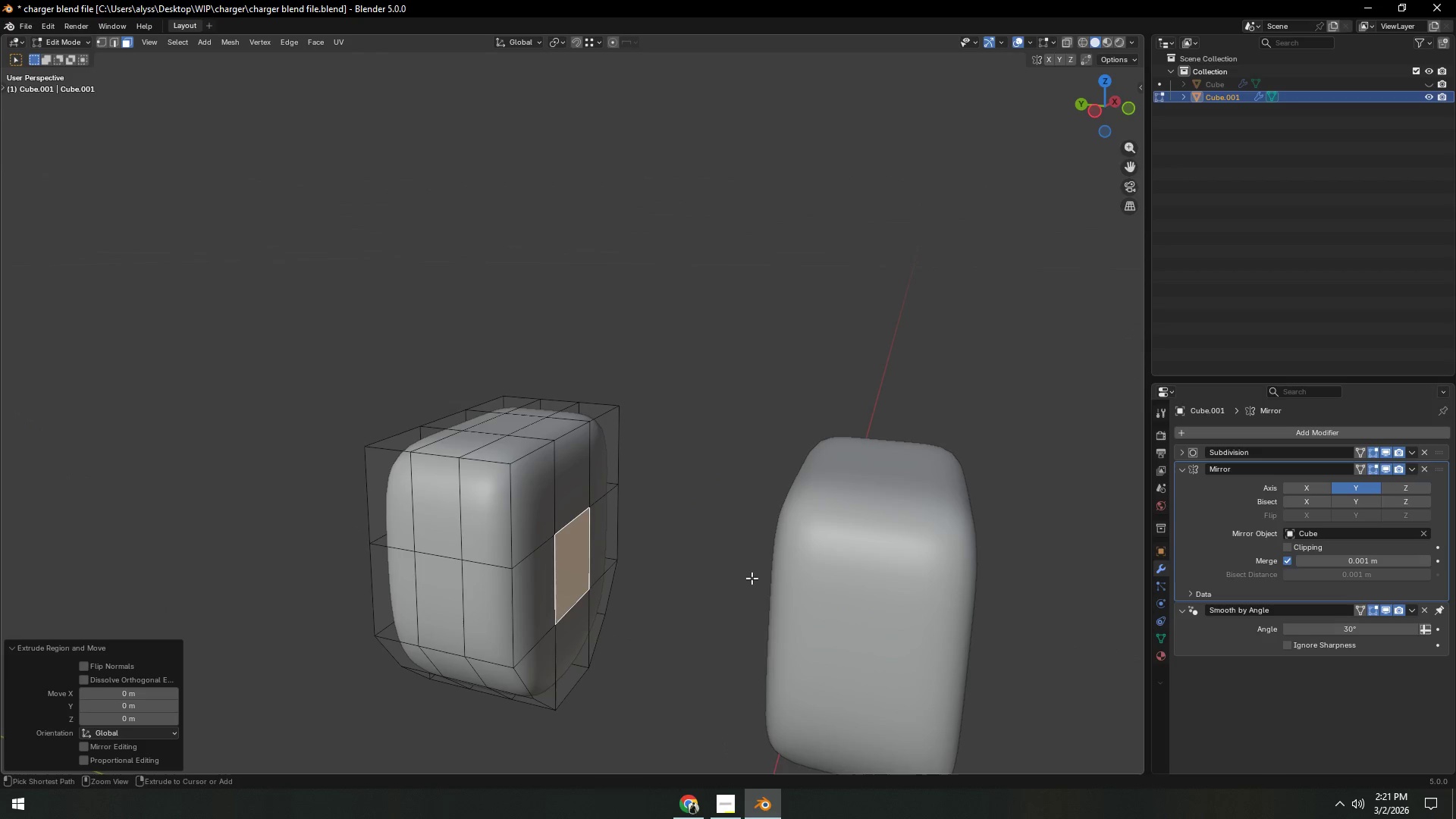 
key(Control+Z)
 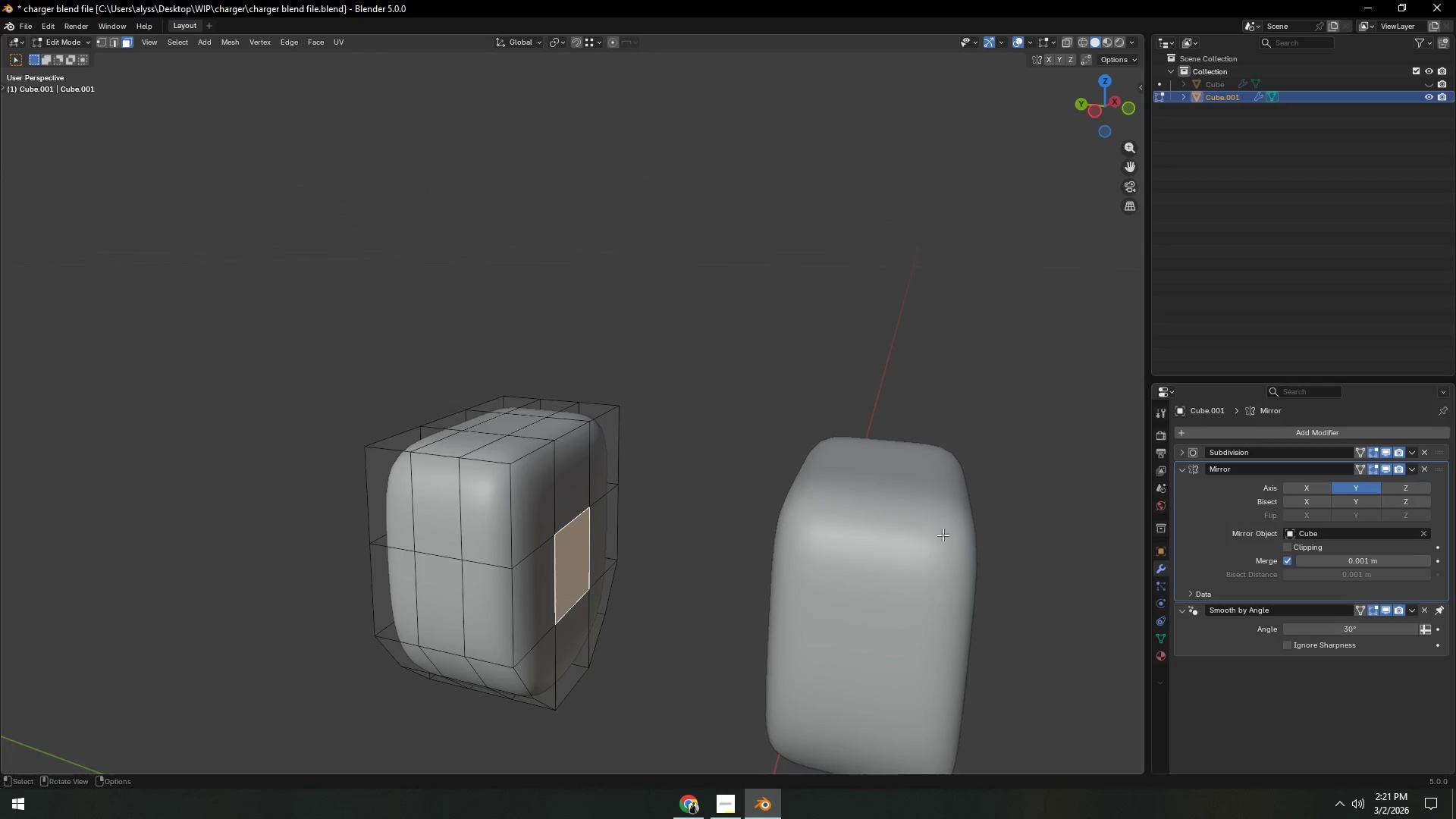 
key(G)
 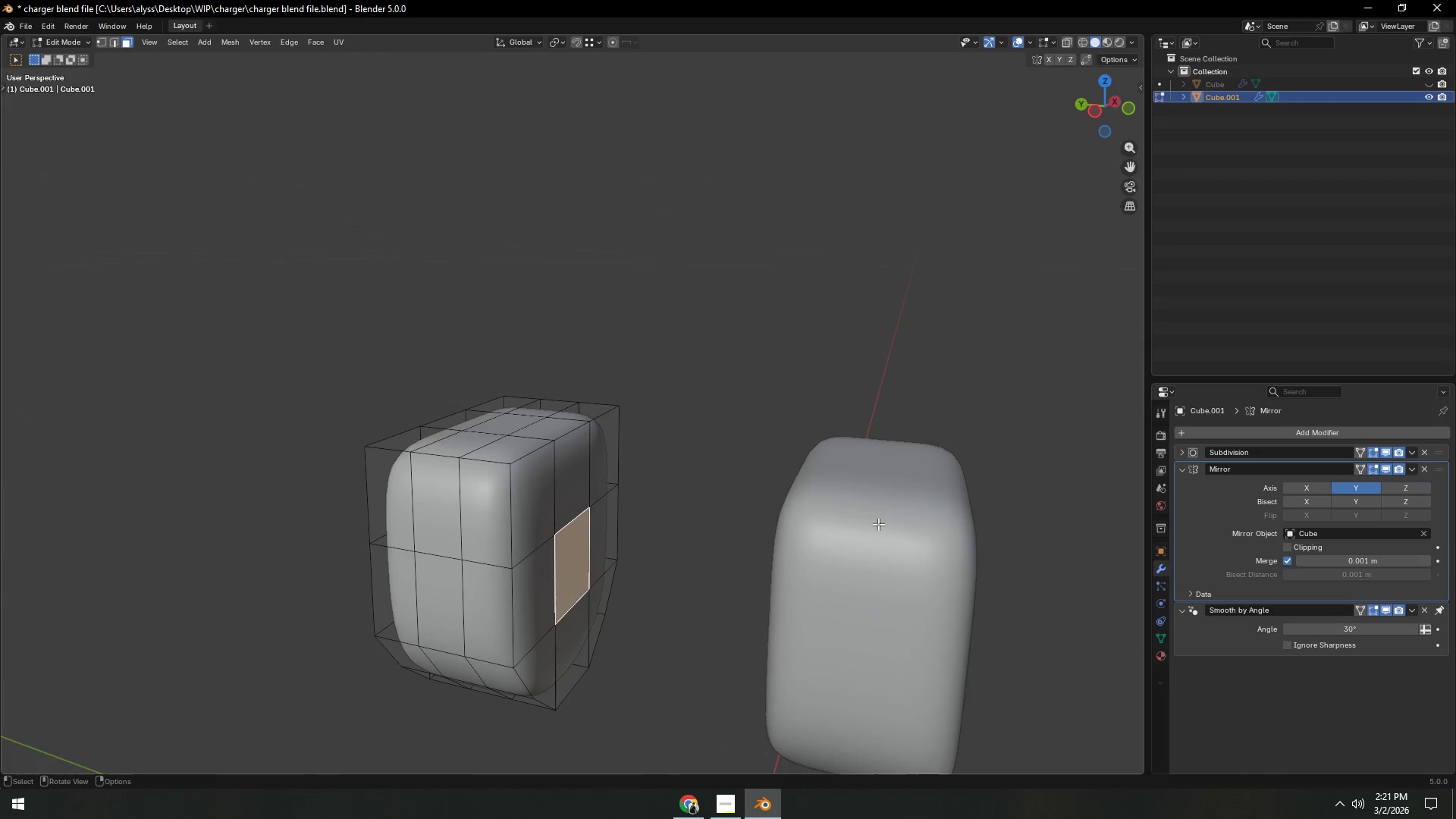 
left_click([956, 473])
 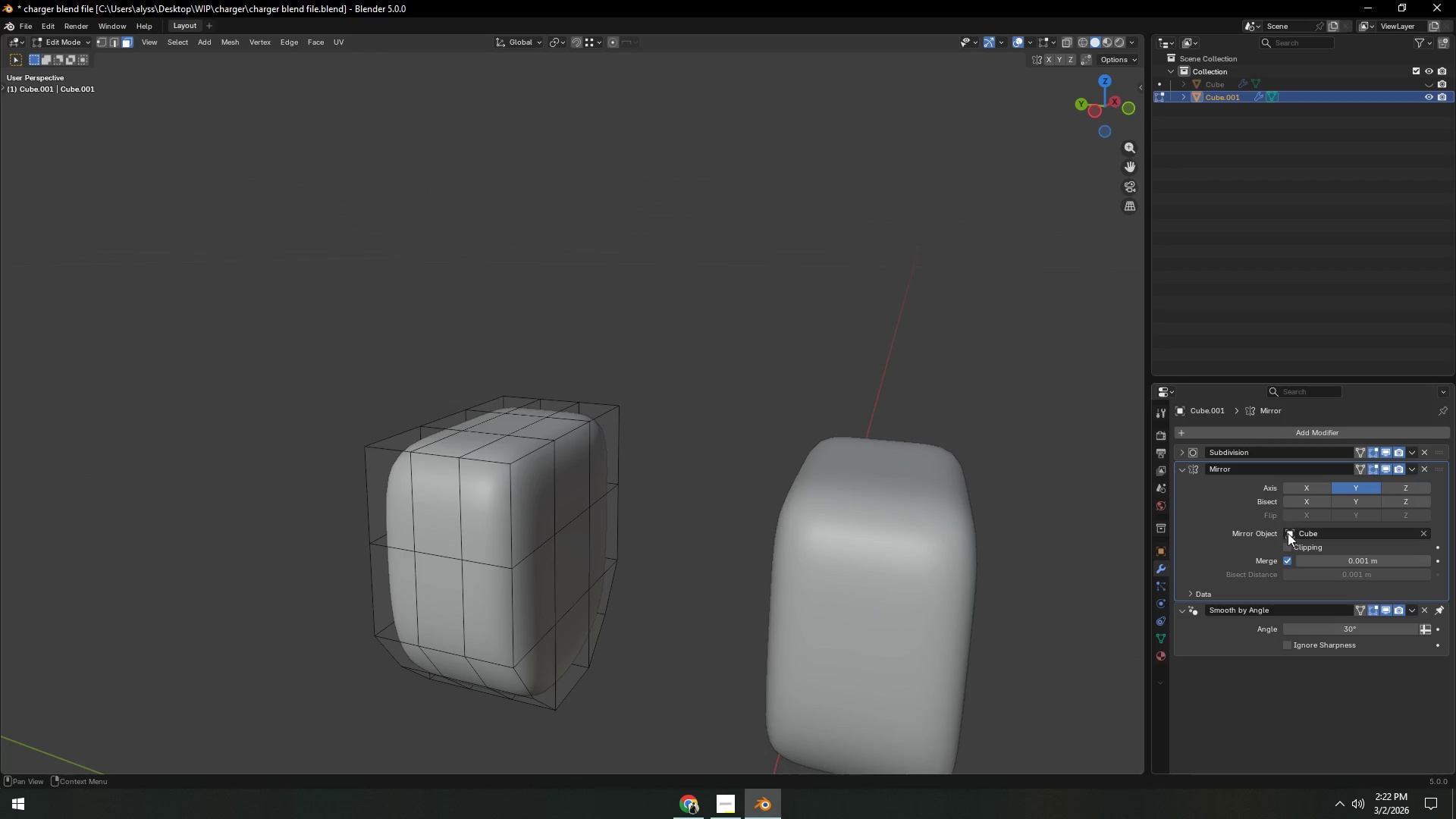 
left_click([1288, 545])
 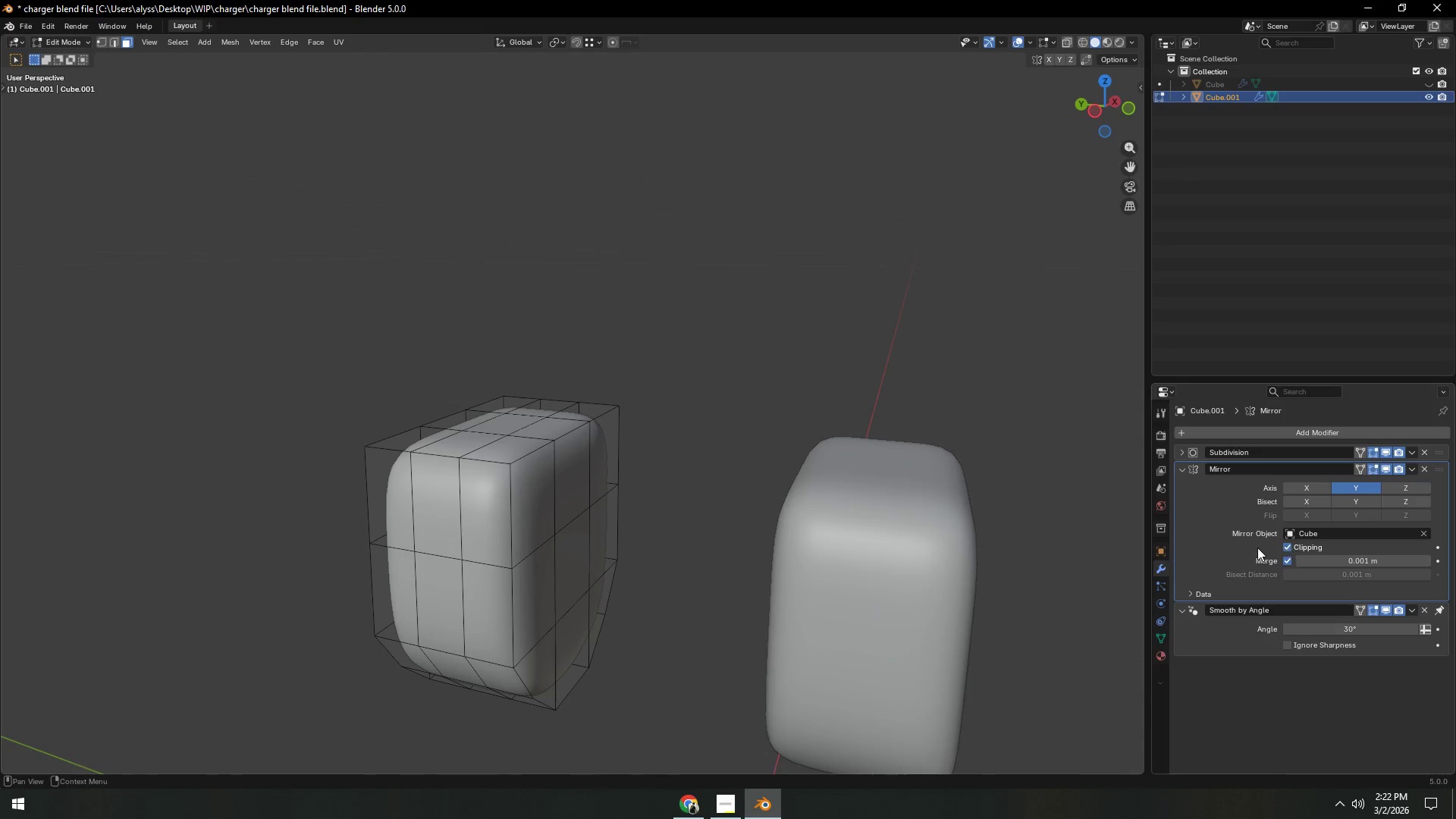 
left_click([785, 532])
 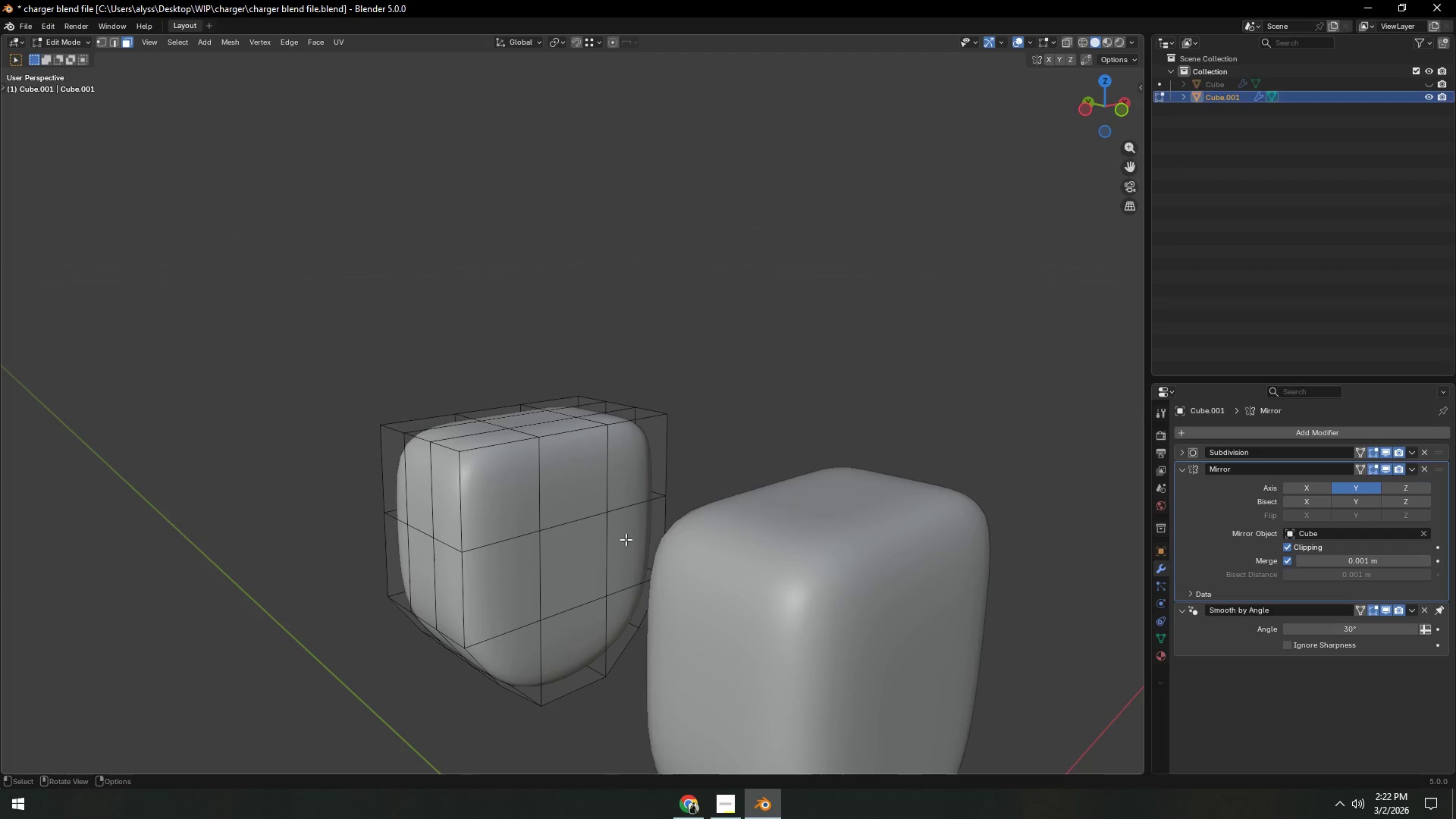 
double_click([764, 410])
 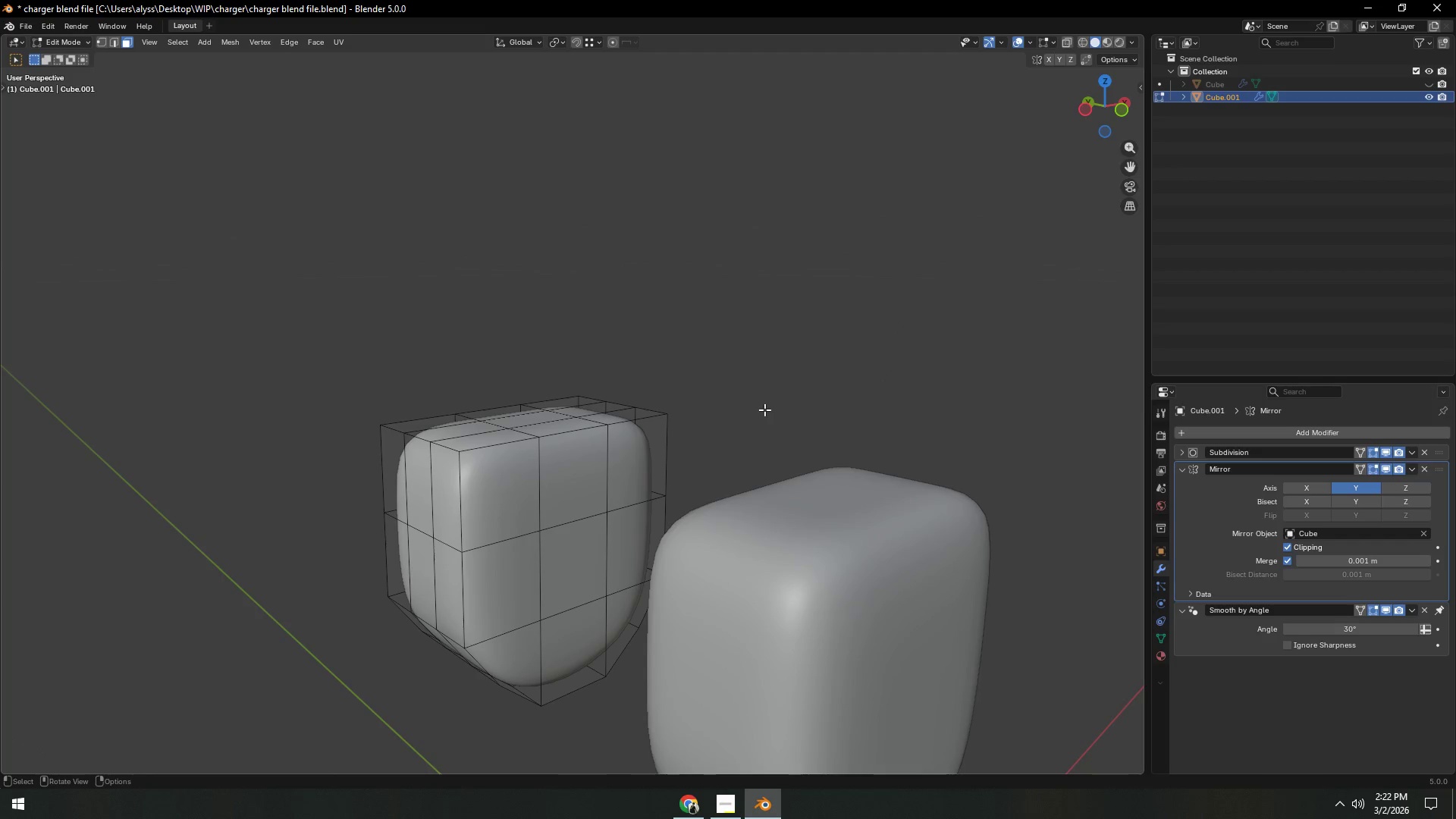 
key(Control+ControlLeft)
 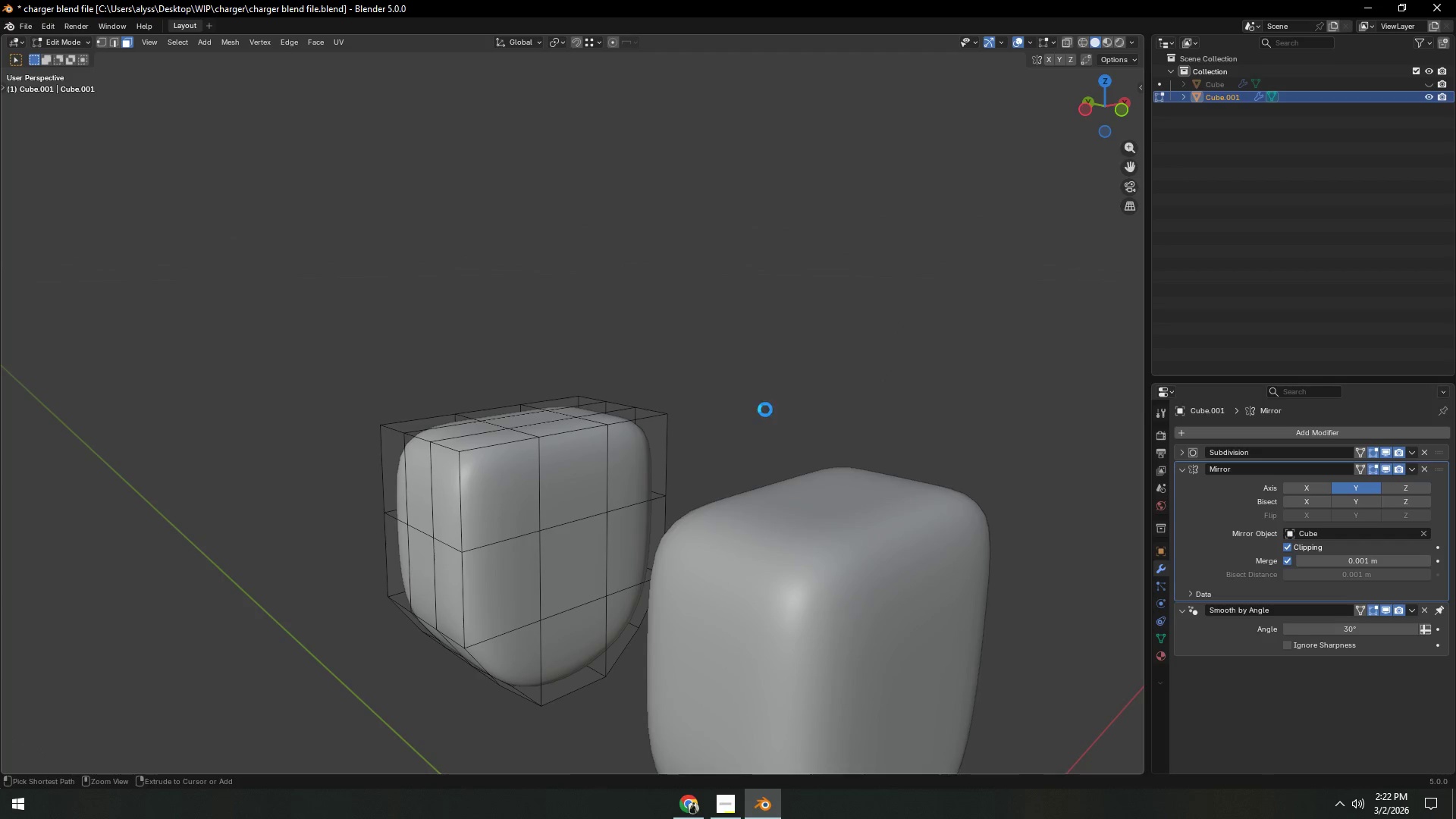 
key(Control+S)
 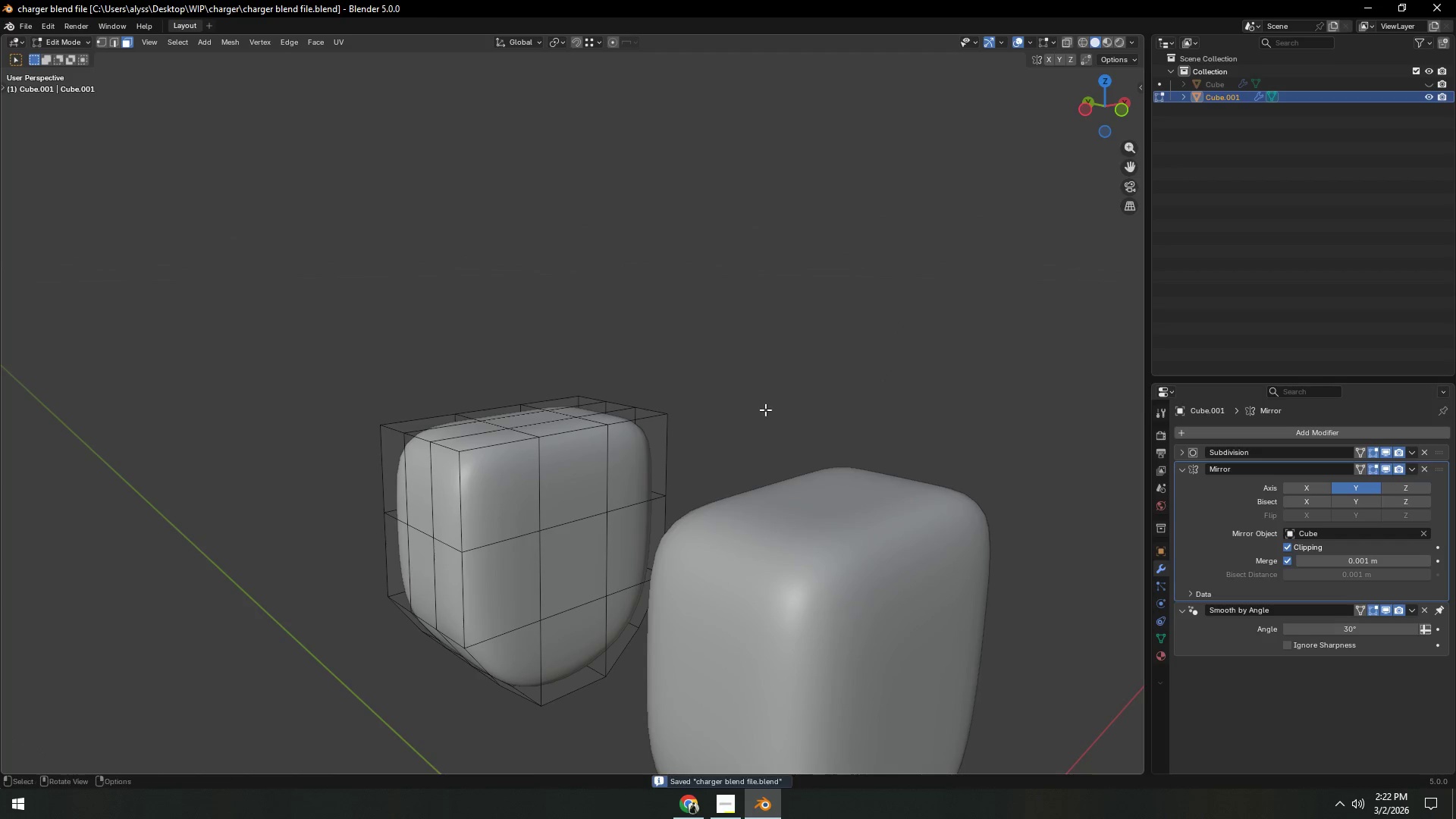 
scroll: coordinate [687, 453], scroll_direction: down, amount: 4.0
 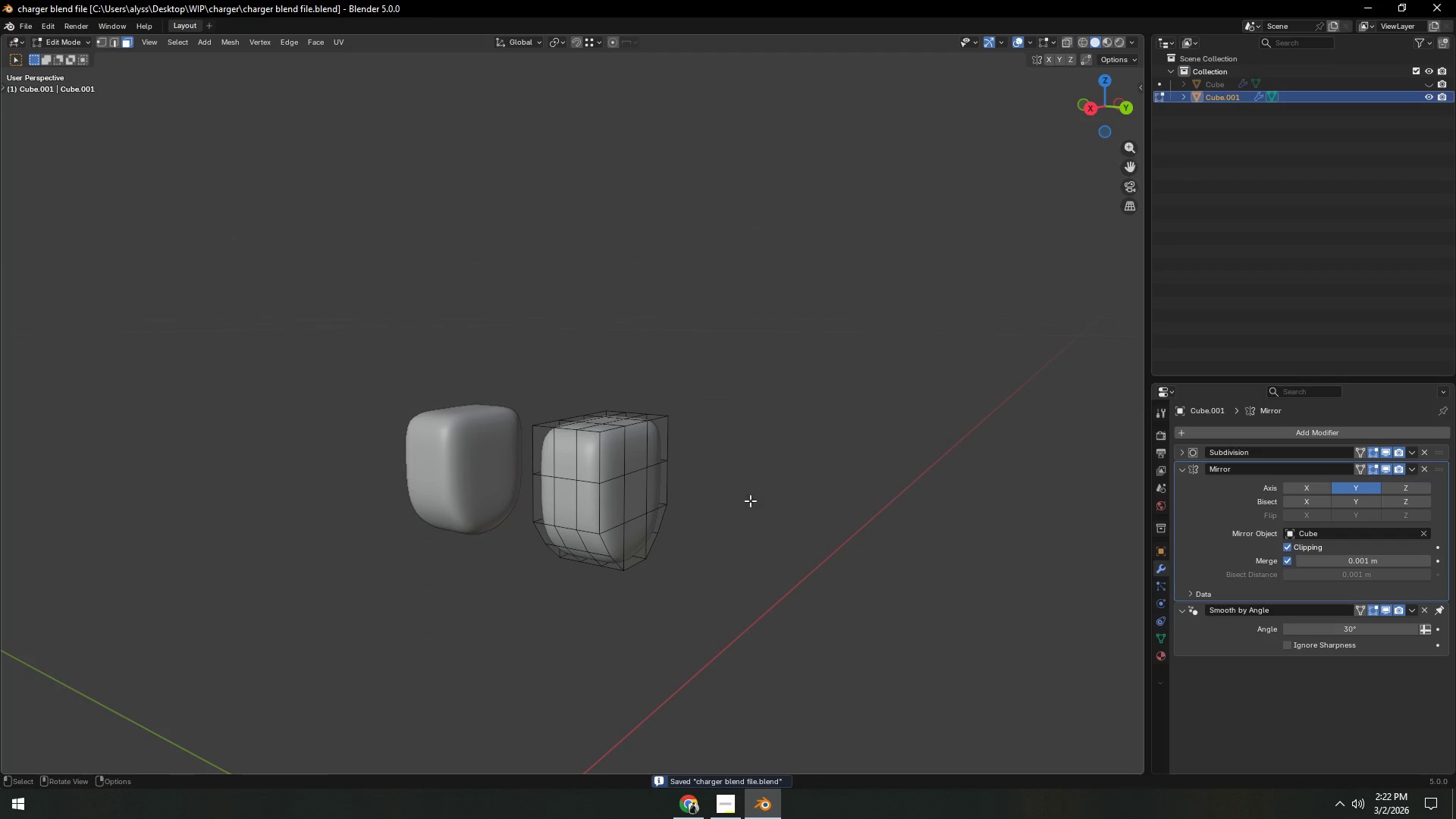 
scroll: coordinate [673, 554], scroll_direction: up, amount: 6.0
 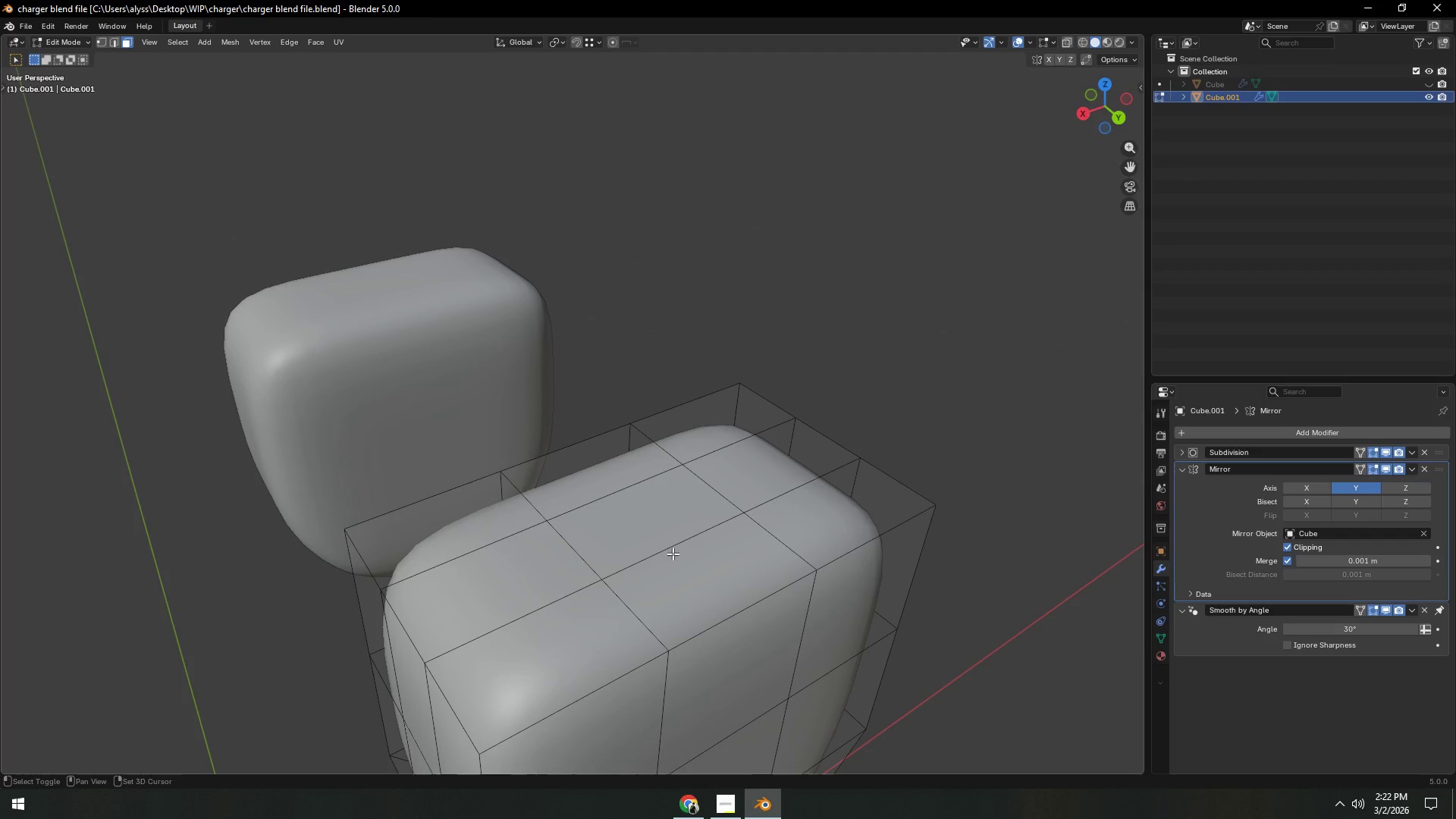 
hold_key(key=ShiftLeft, duration=0.38)
 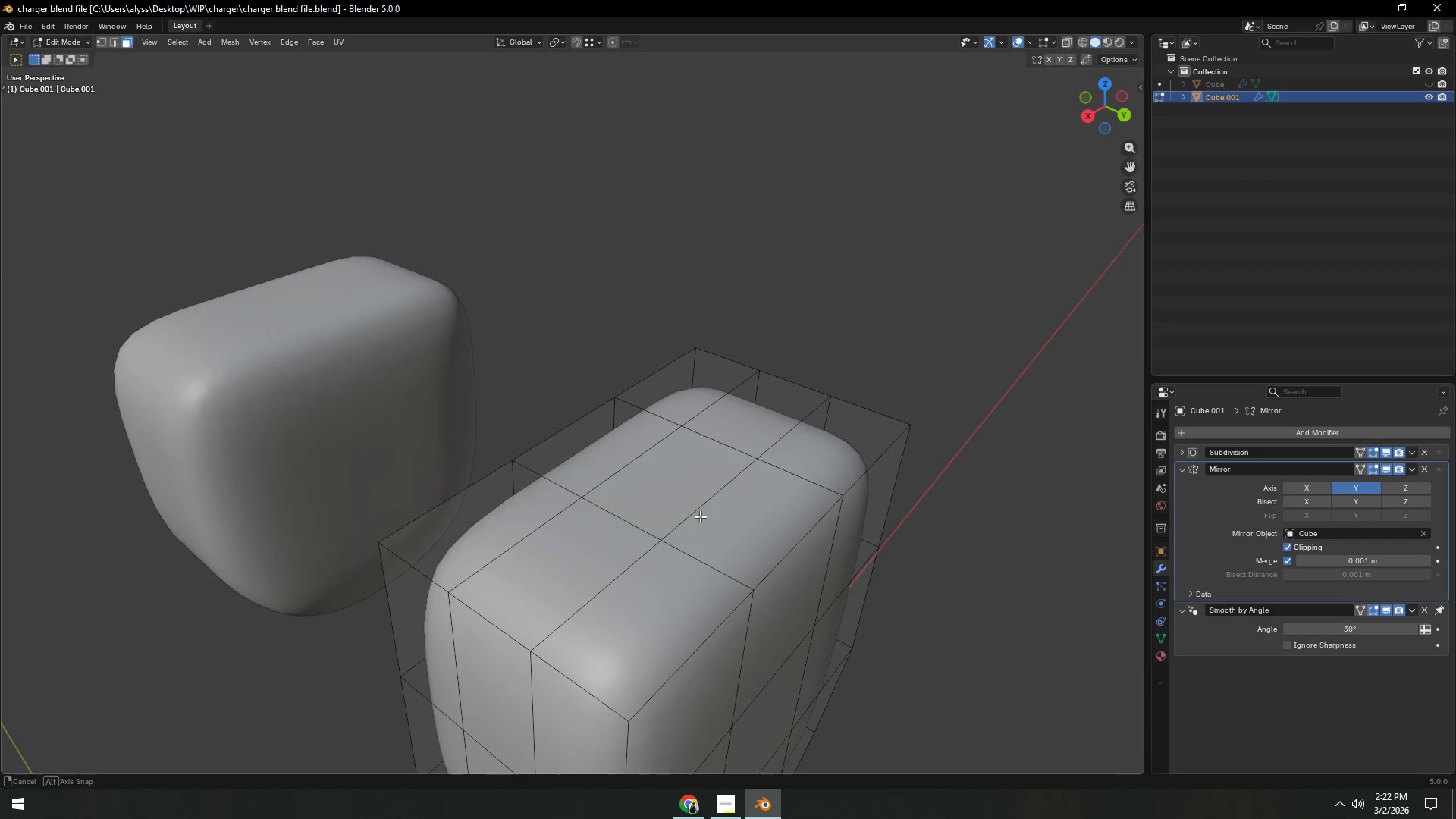 
key(3)
 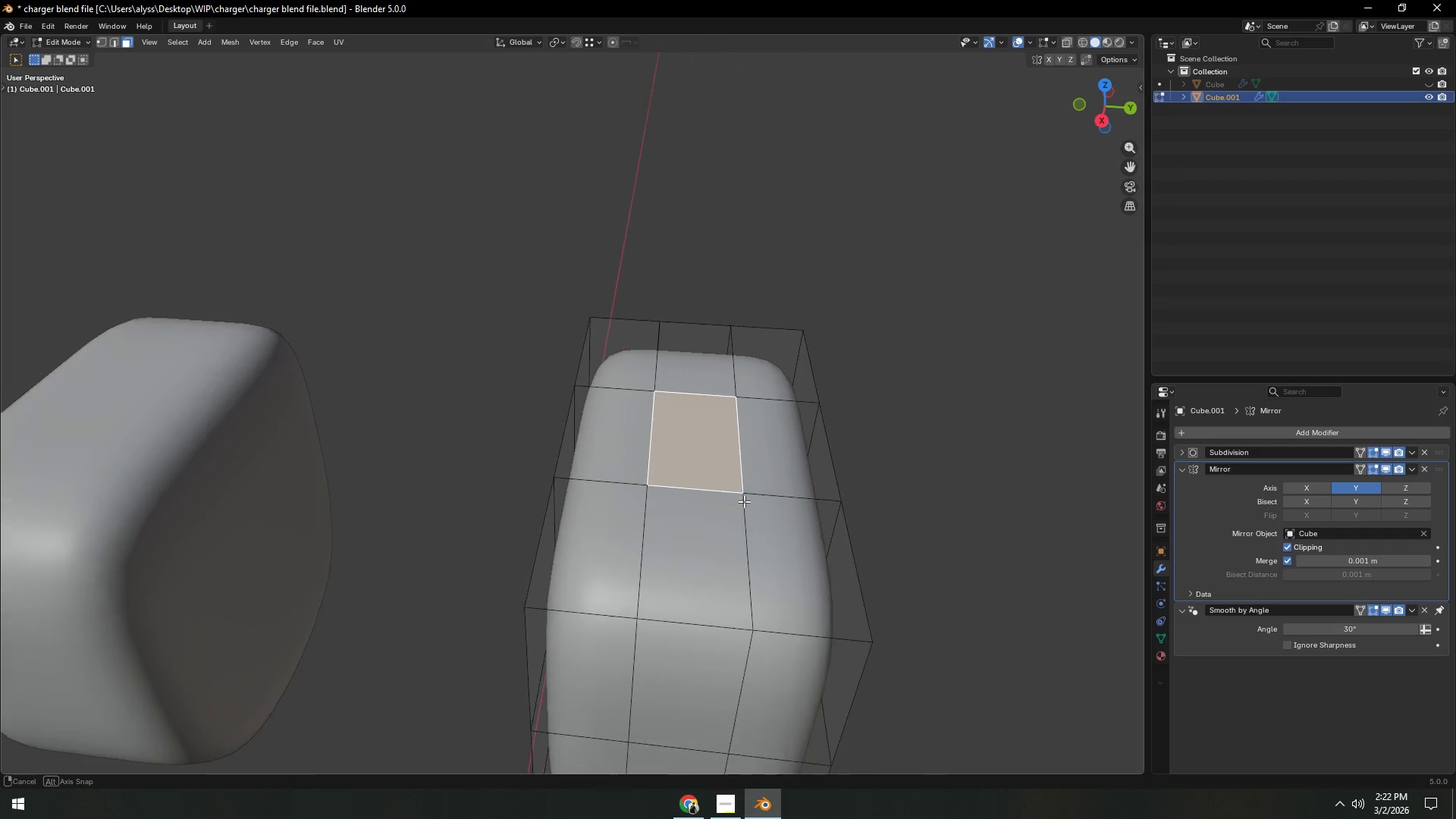 
key(Control+R)
 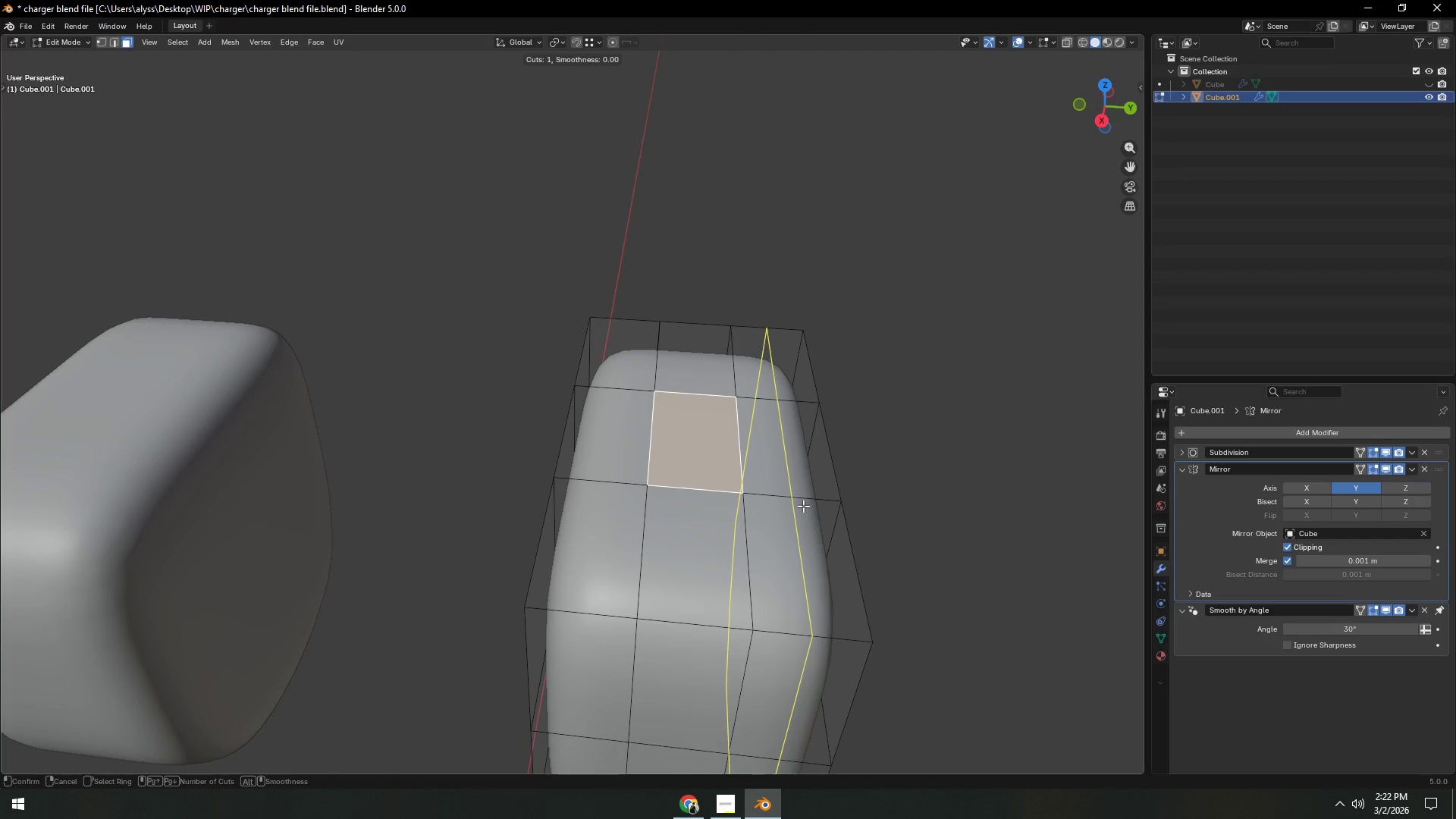 
right_click([803, 506])
 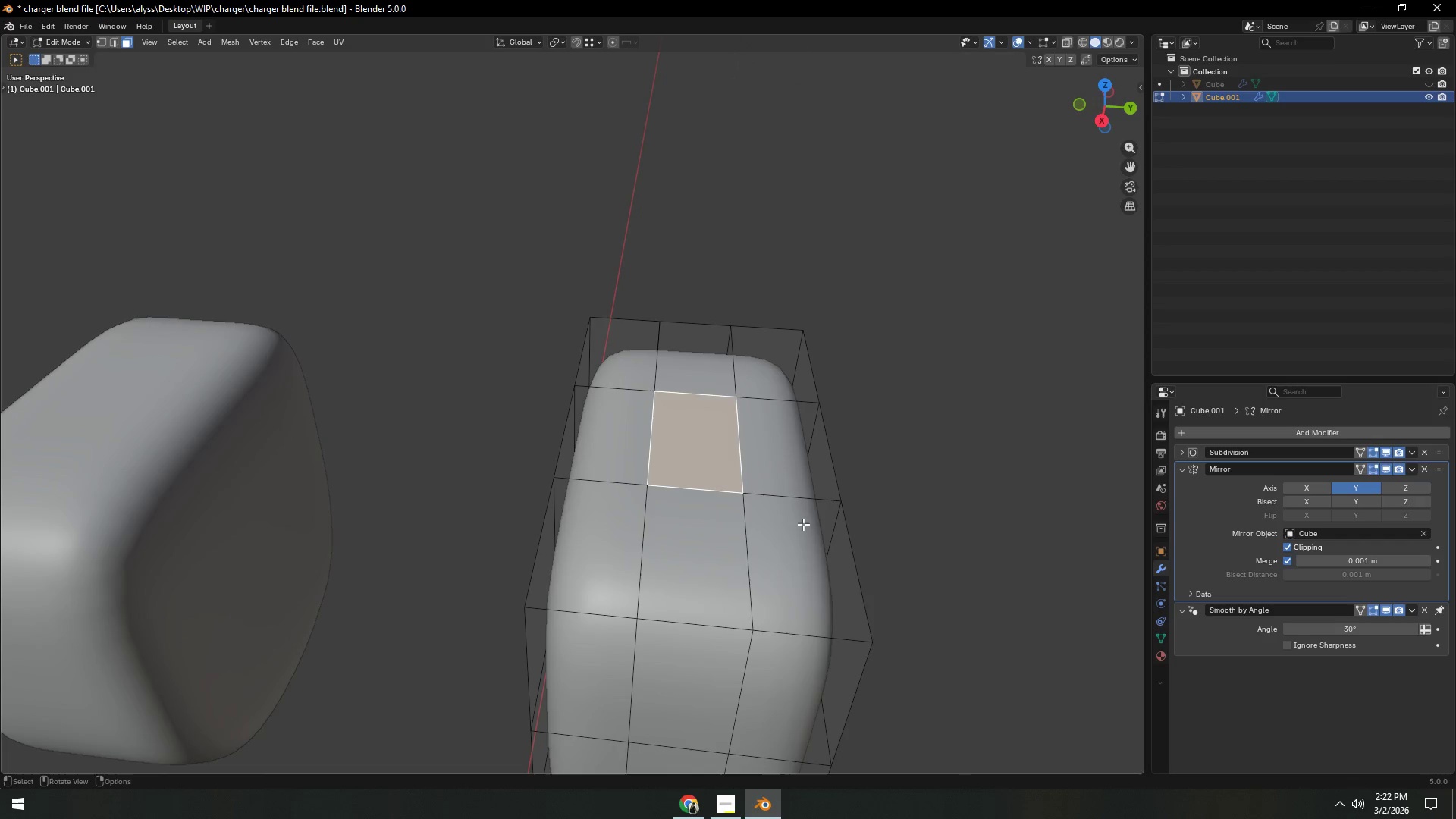 
left_click([803, 537])
 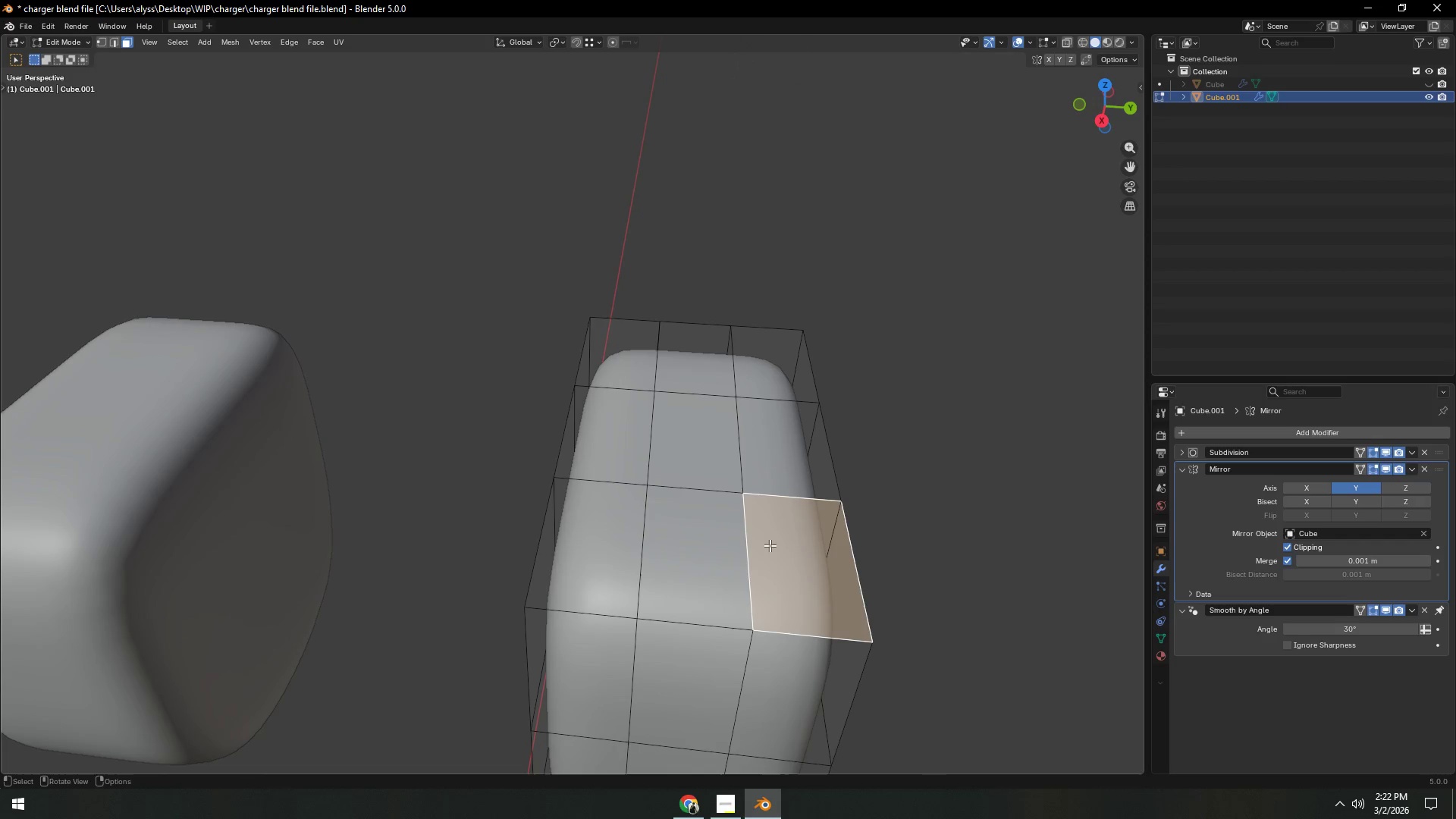 
hold_key(key=AltLeft, duration=0.48)
left_click([766, 548])
 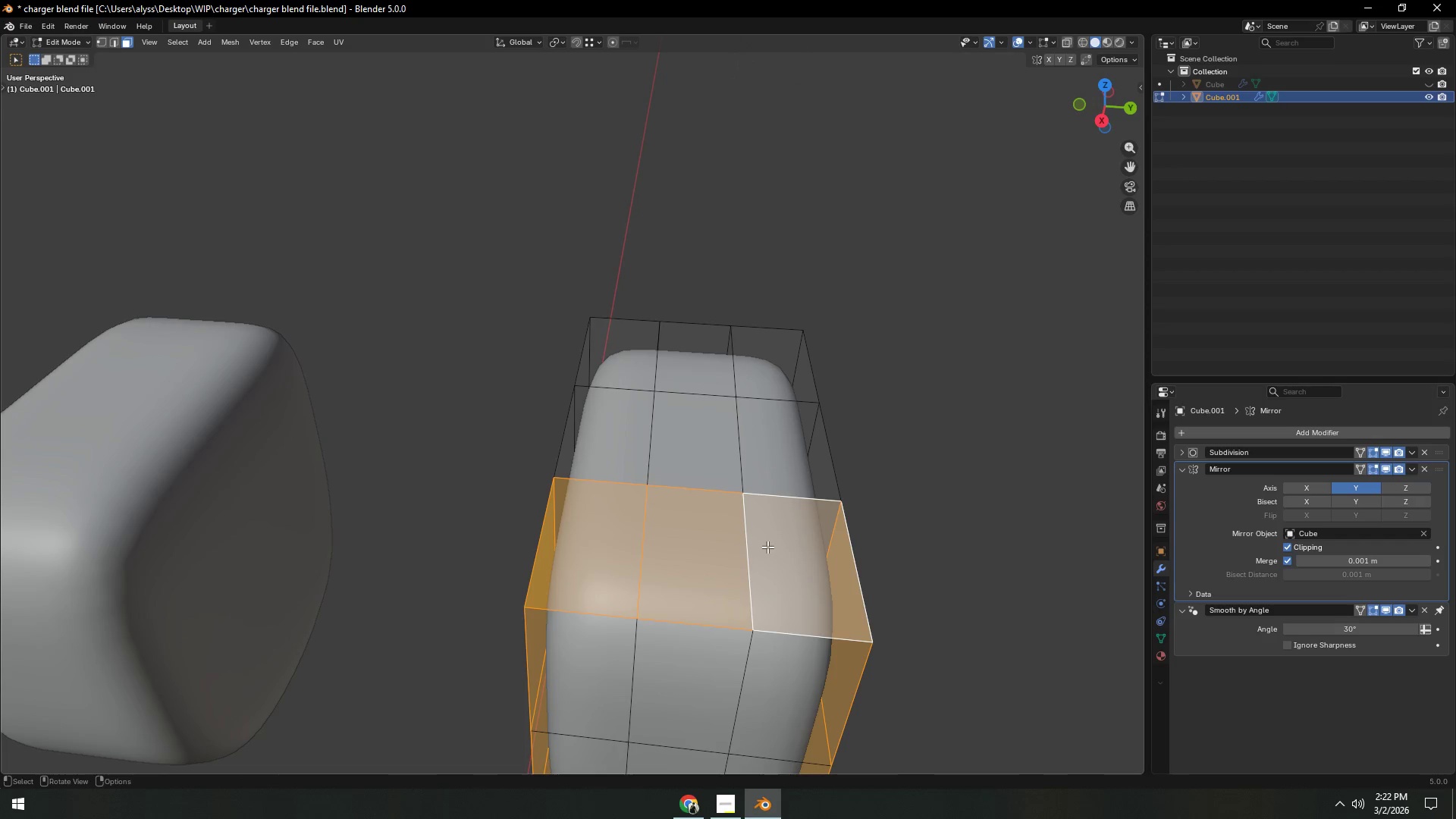 
double_click([767, 547])
 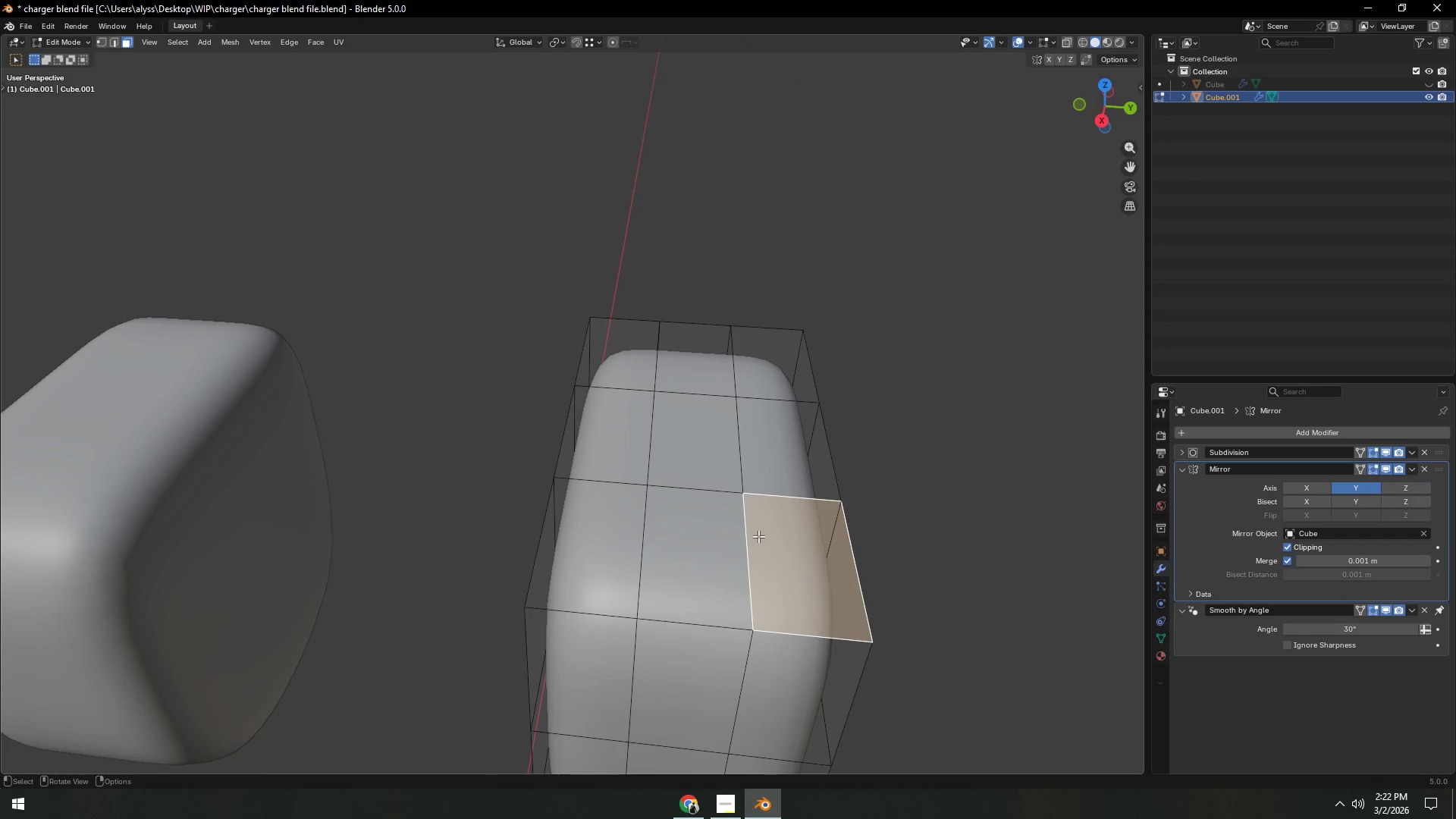 
type(ci)
 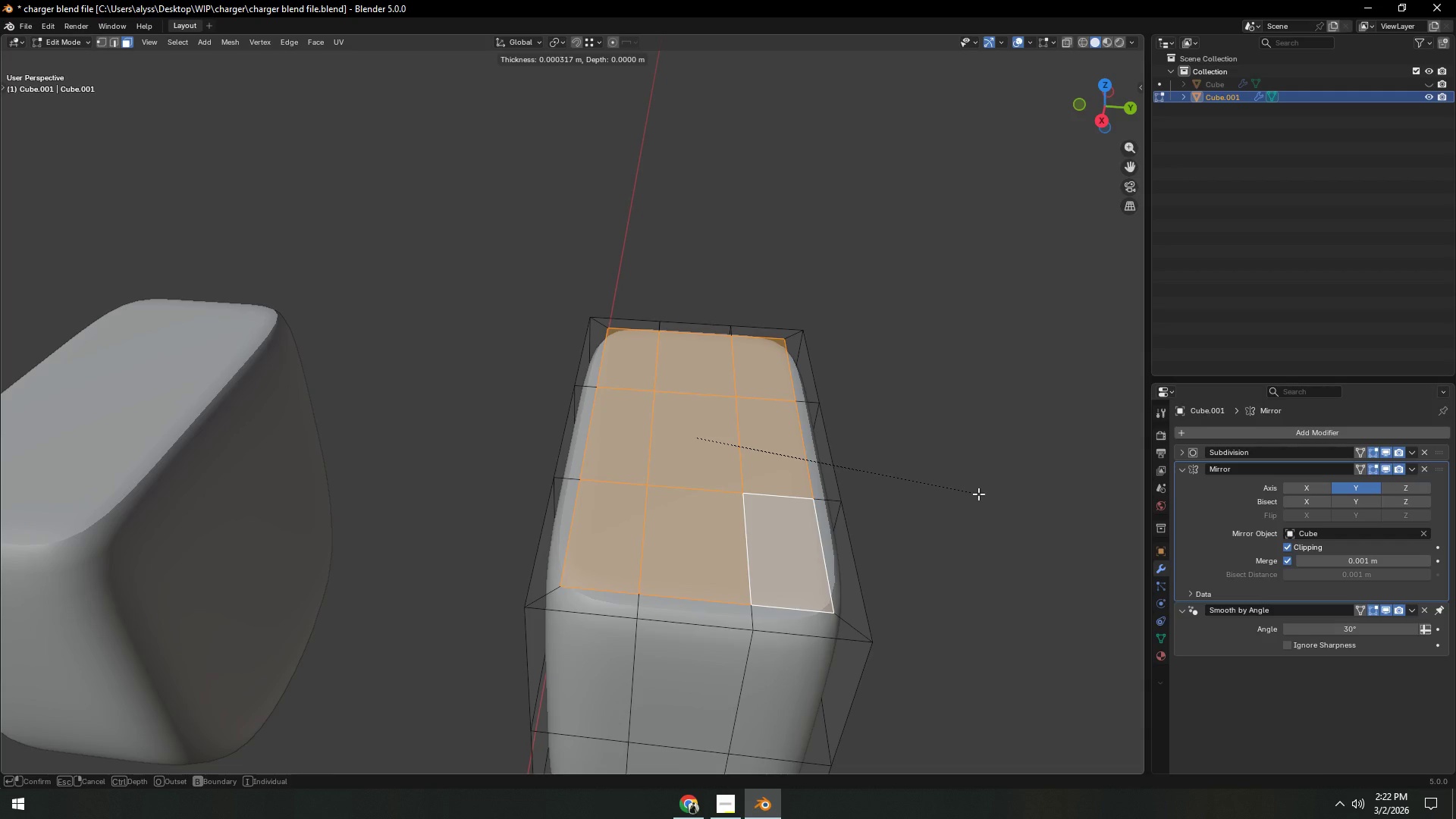 
wait(6.02)
 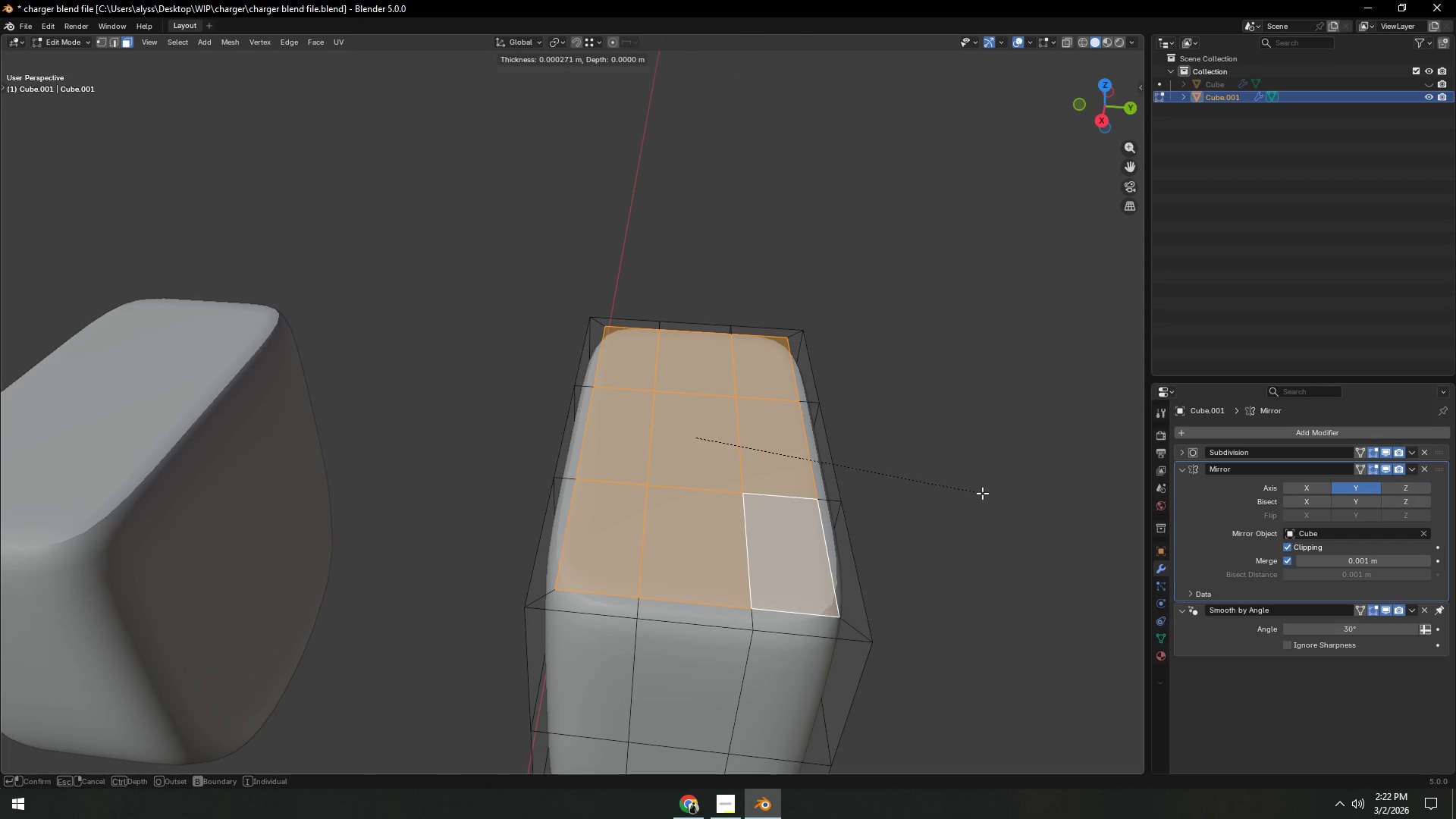 
left_click([978, 494])
 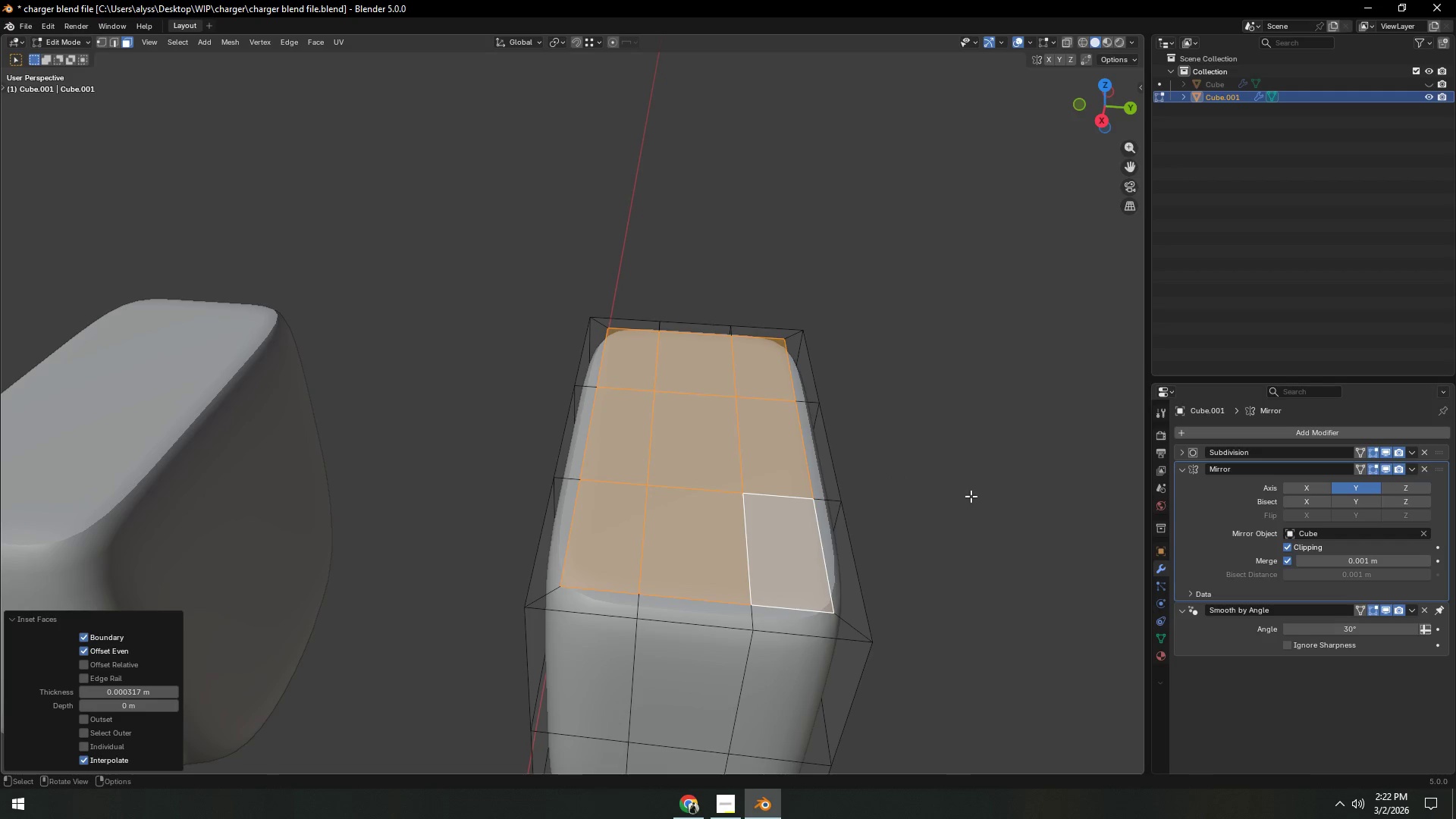 
scroll: coordinate [968, 497], scroll_direction: down, amount: 4.0
 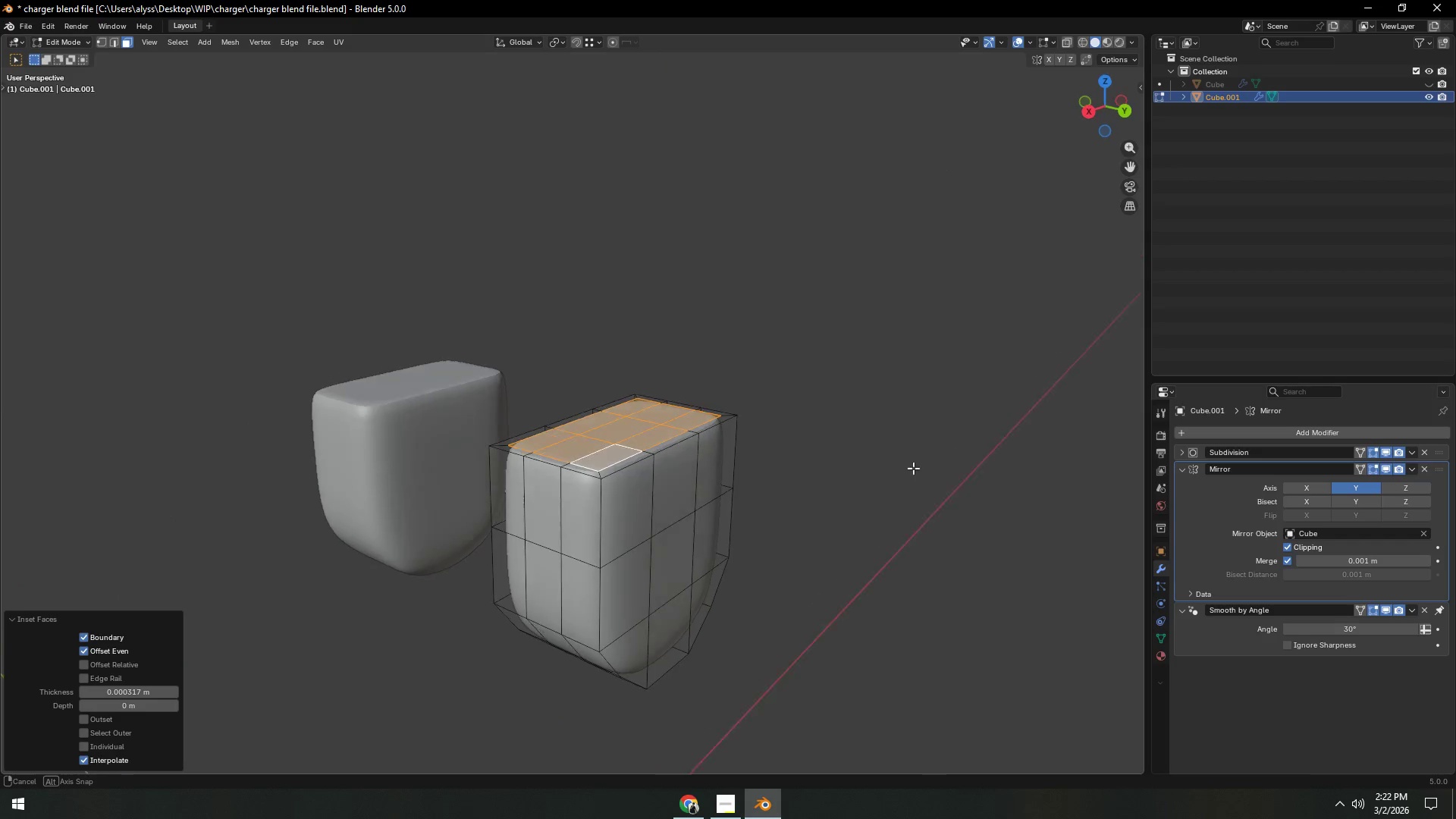 
key(Control+R)
 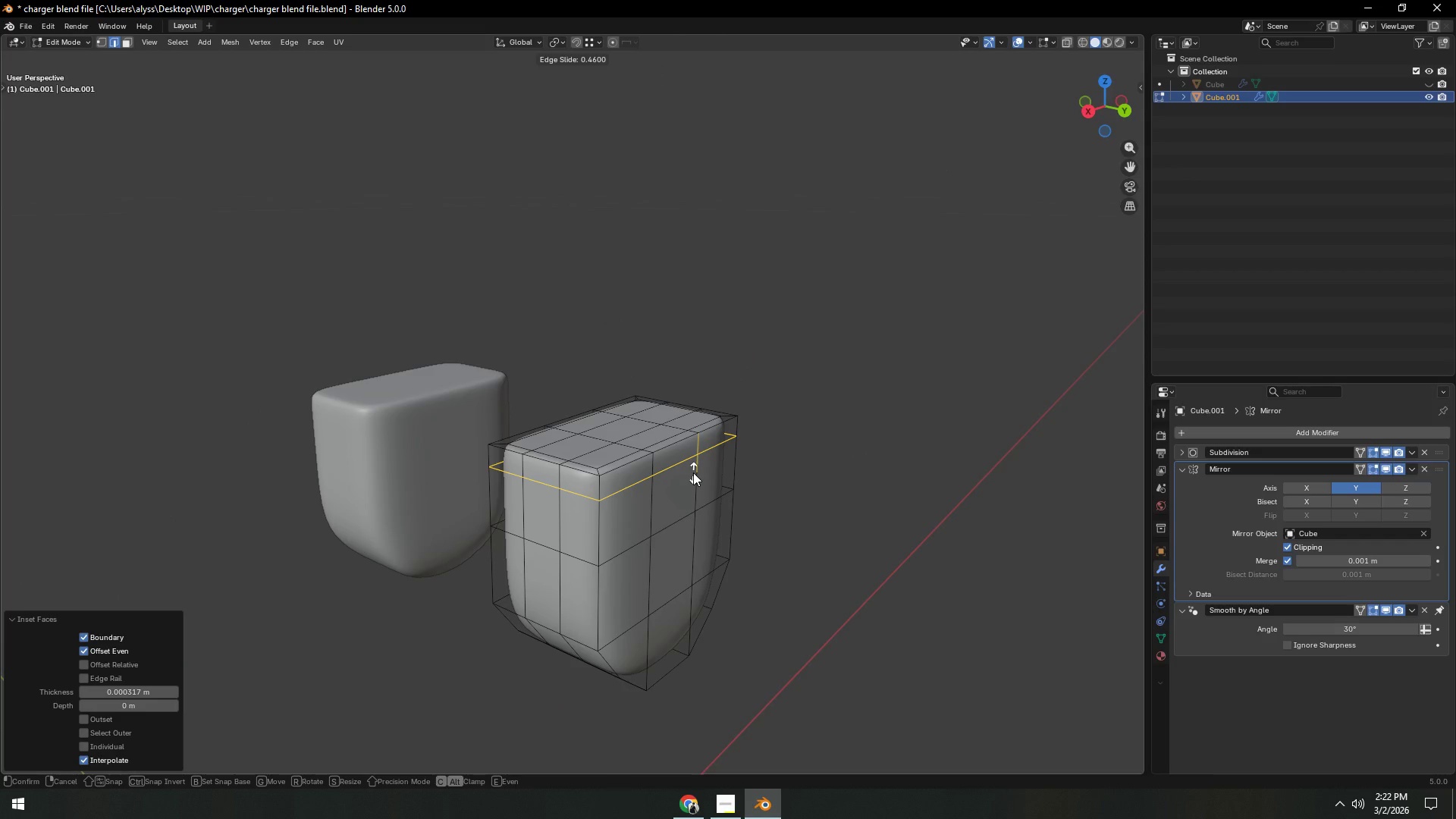 
left_click([693, 472])
 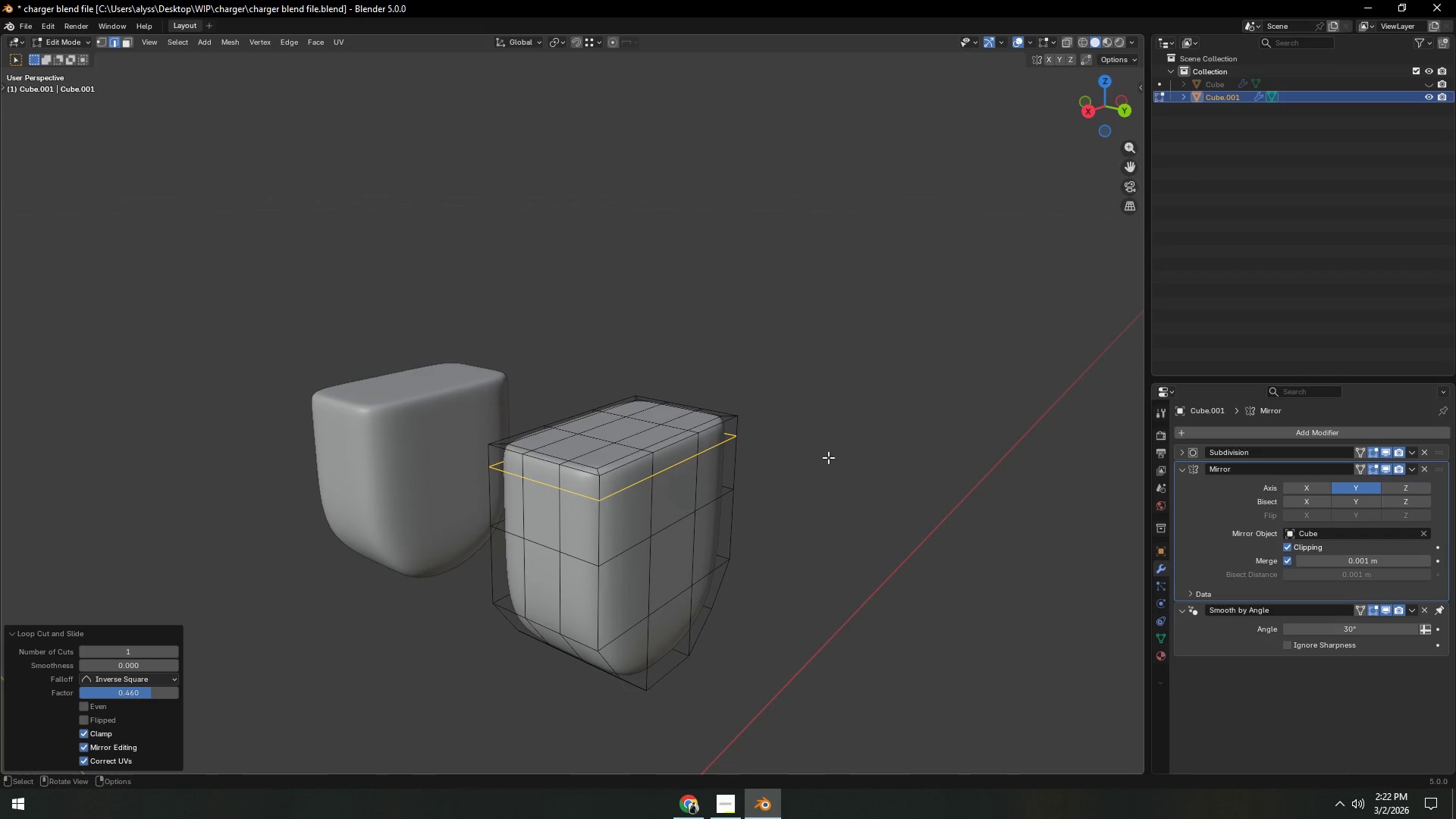 
left_click([841, 457])
 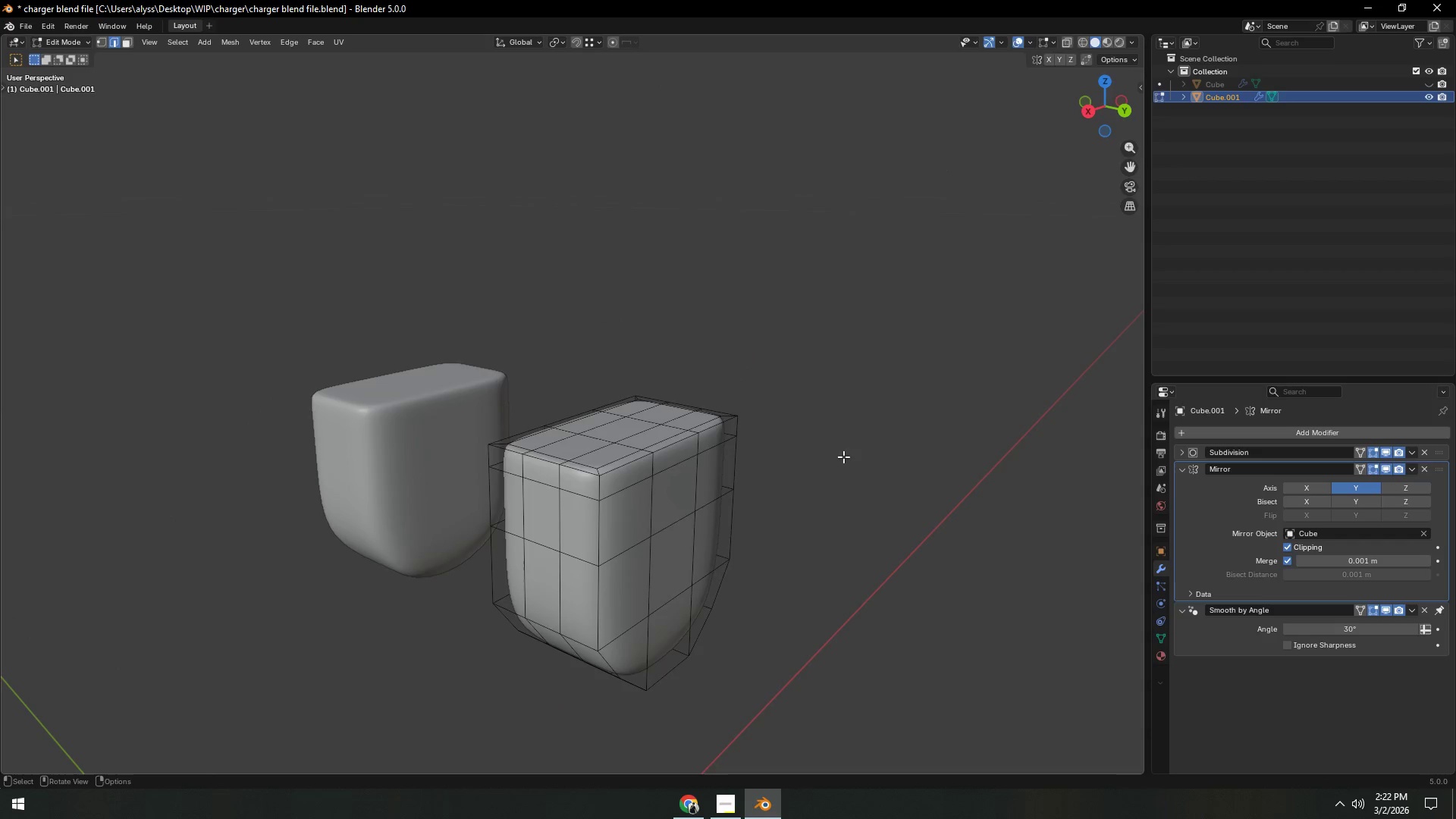 
key(Tab)
 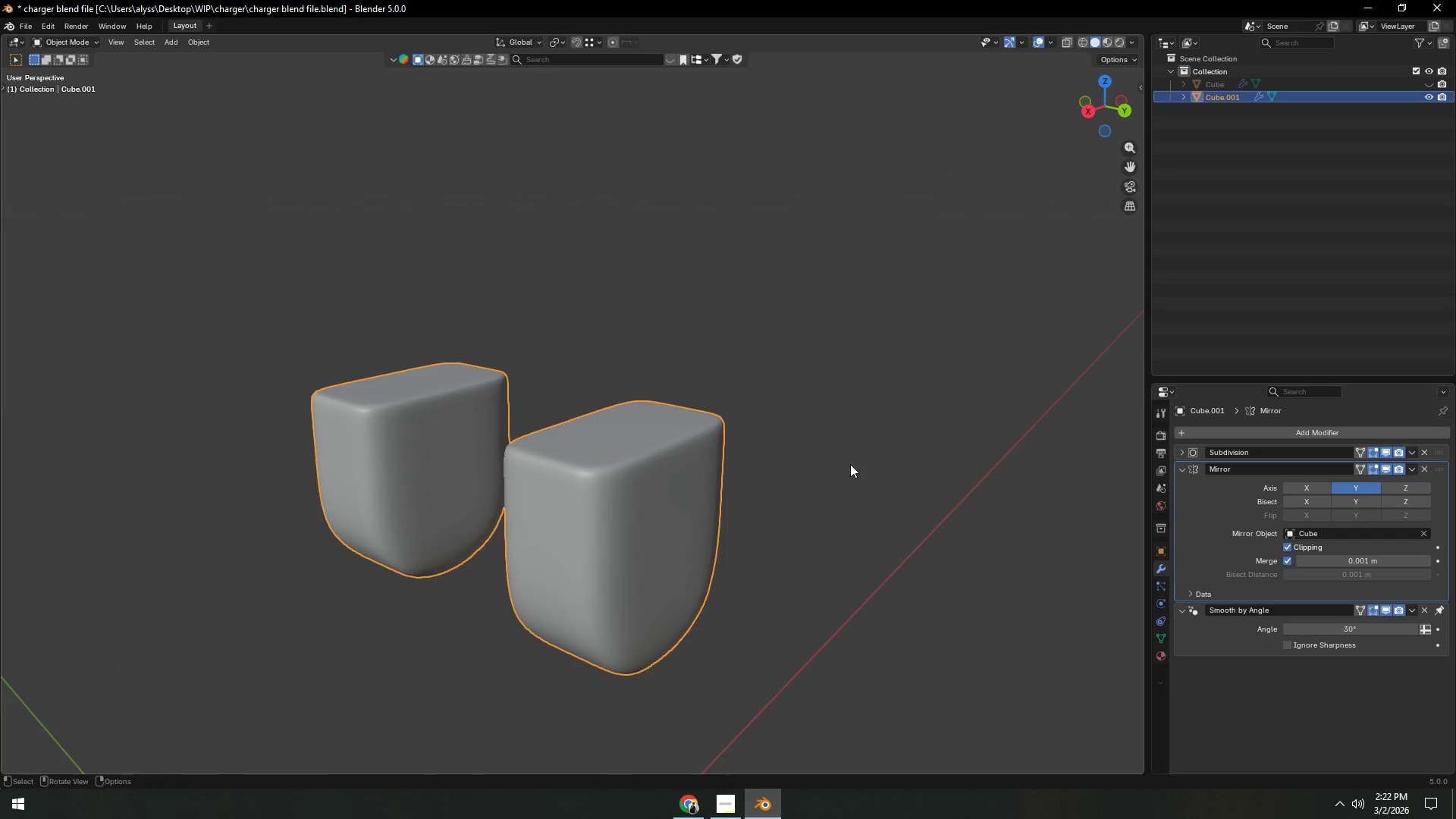 
scroll: coordinate [850, 464], scroll_direction: down, amount: 1.0
 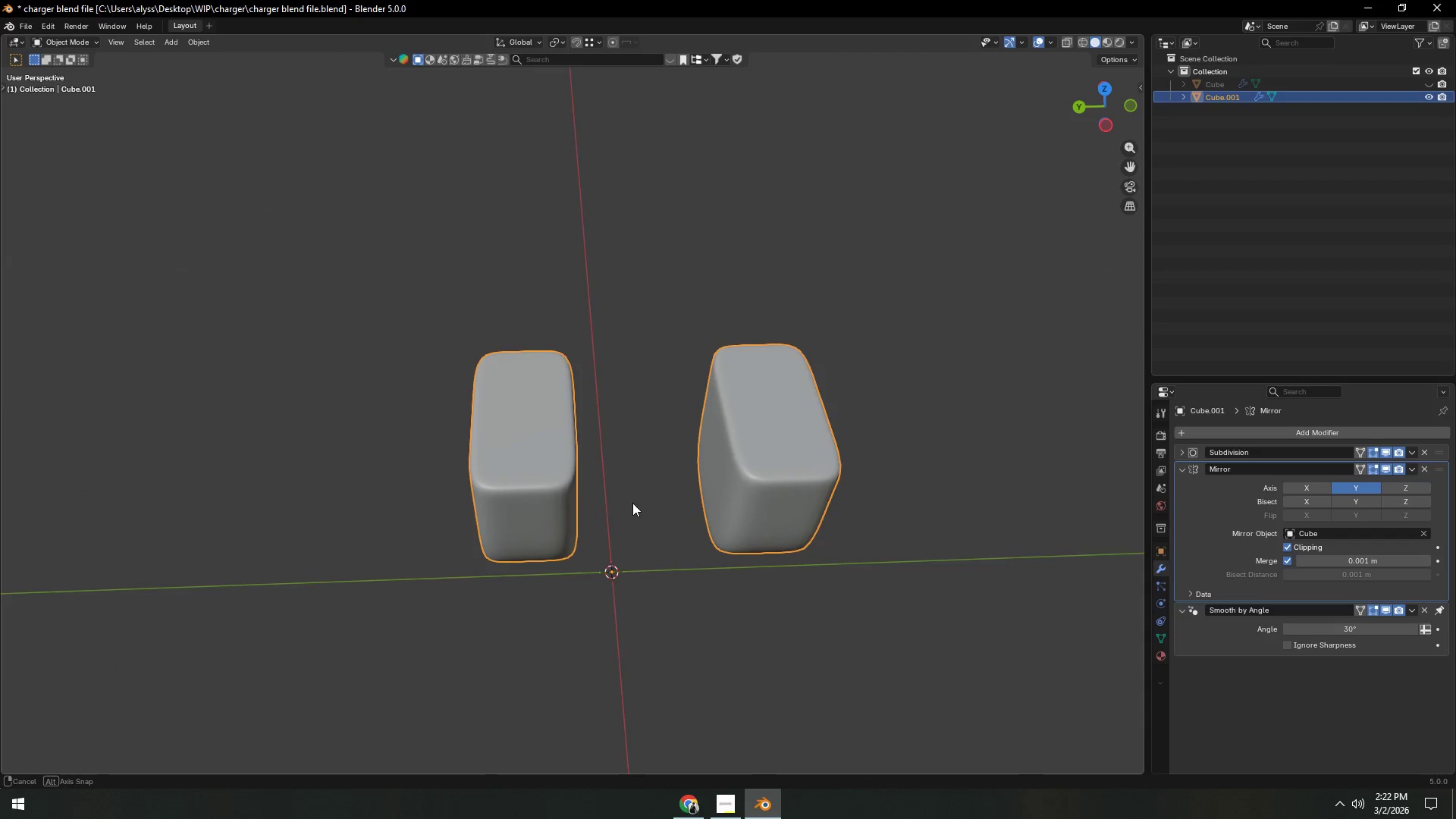 
scroll: coordinate [752, 482], scroll_direction: up, amount: 2.0
 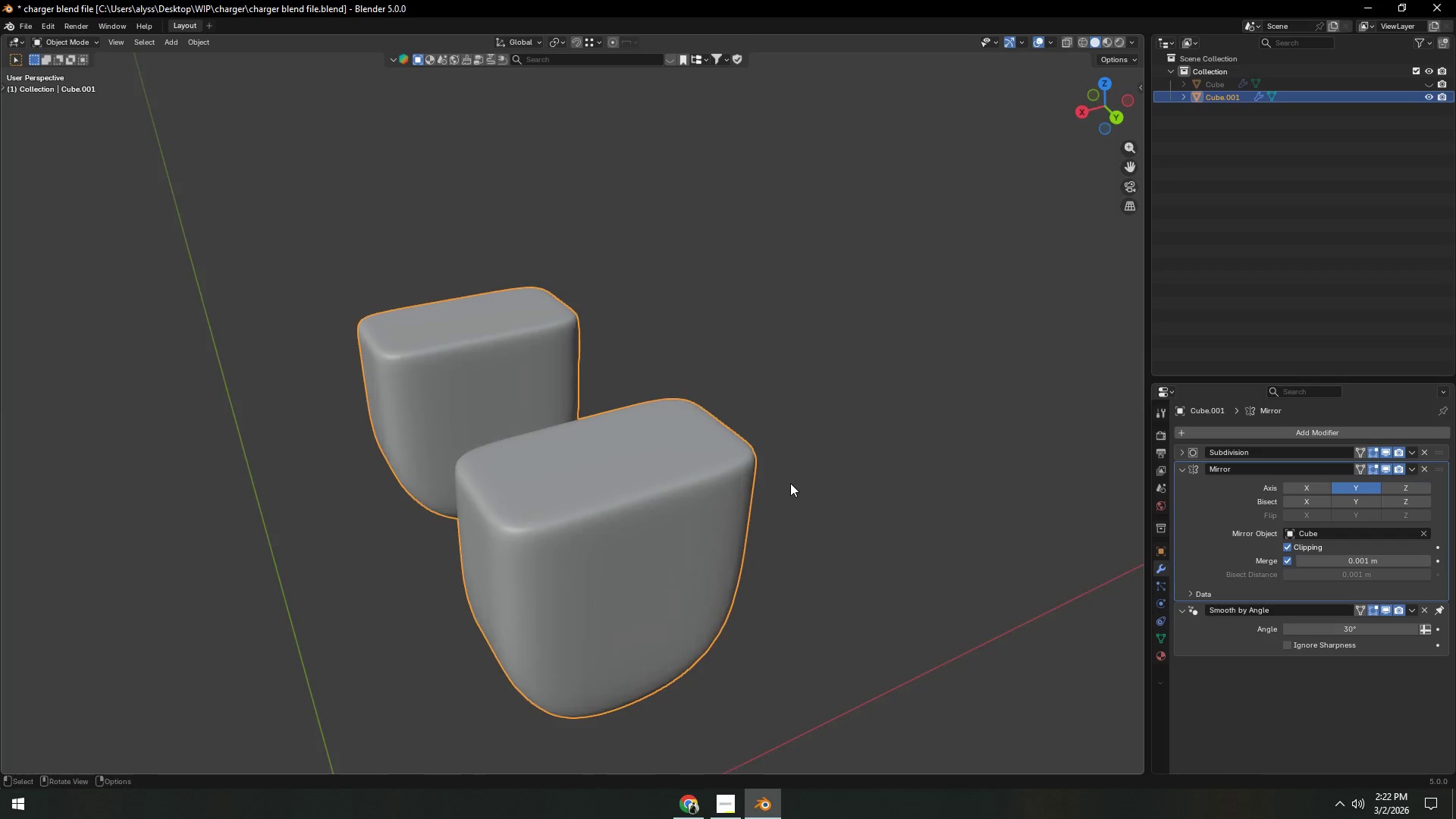 
key(Tab)
 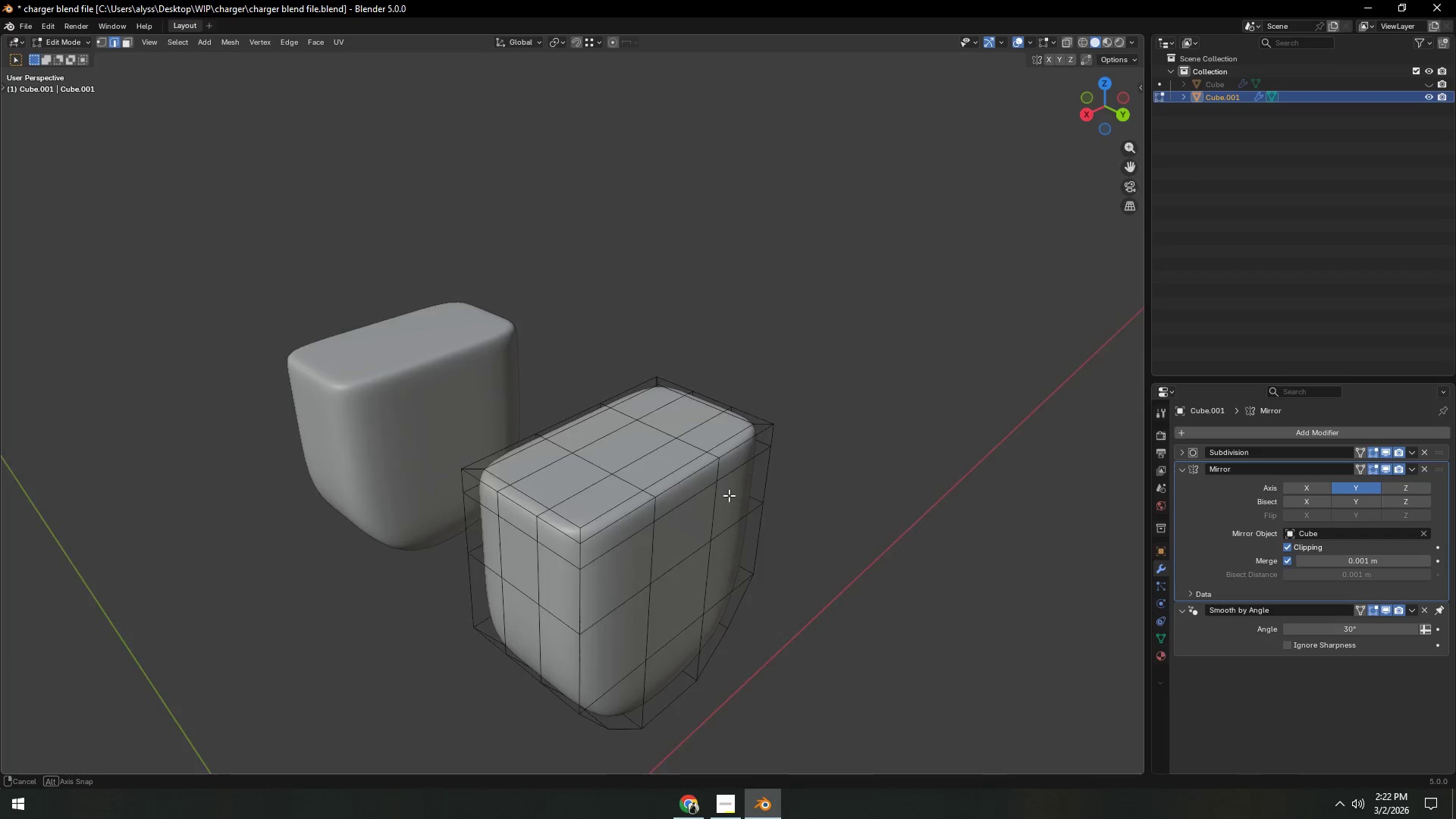 
scroll: coordinate [736, 495], scroll_direction: up, amount: 2.0
 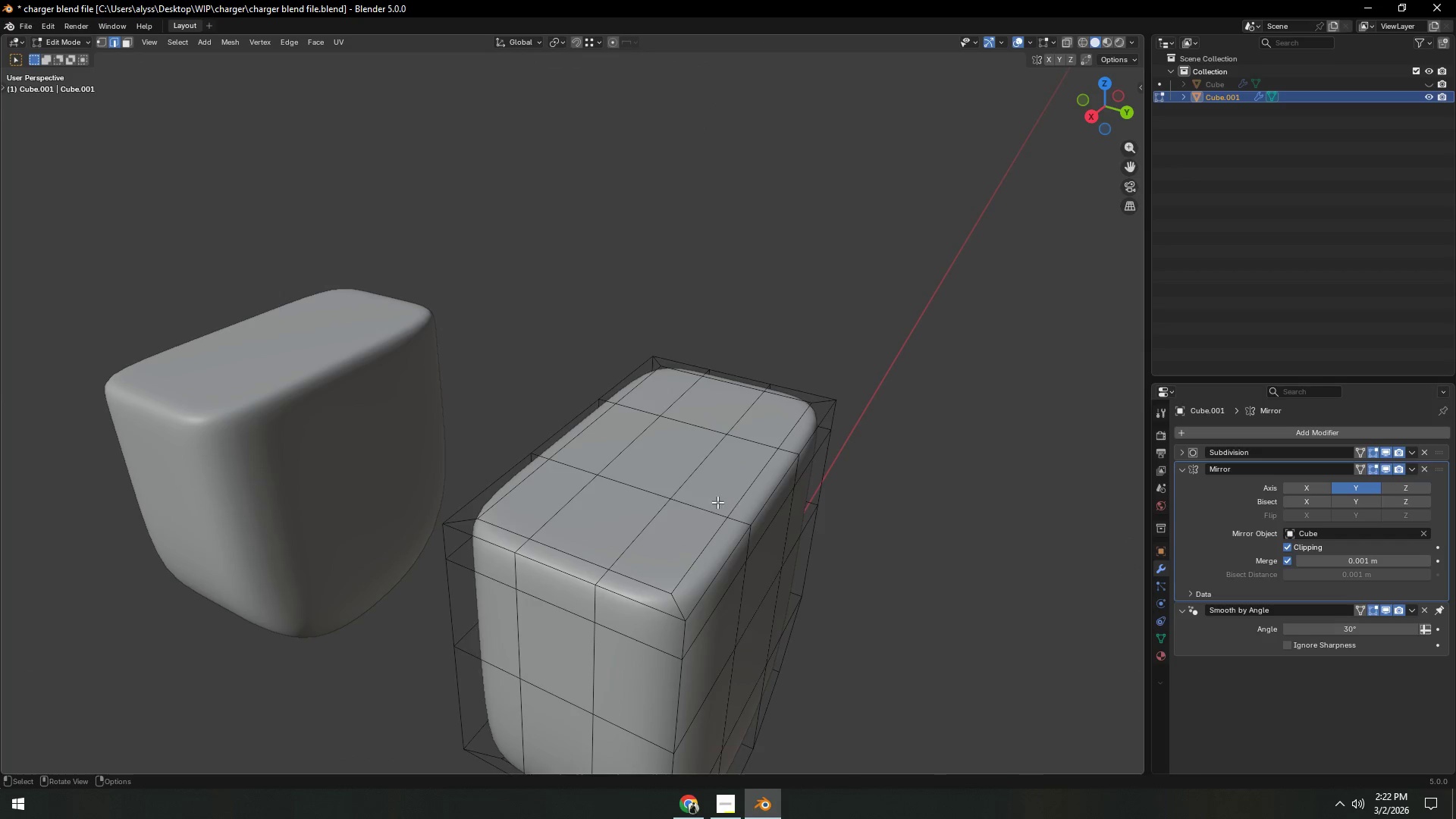 
key(3)
 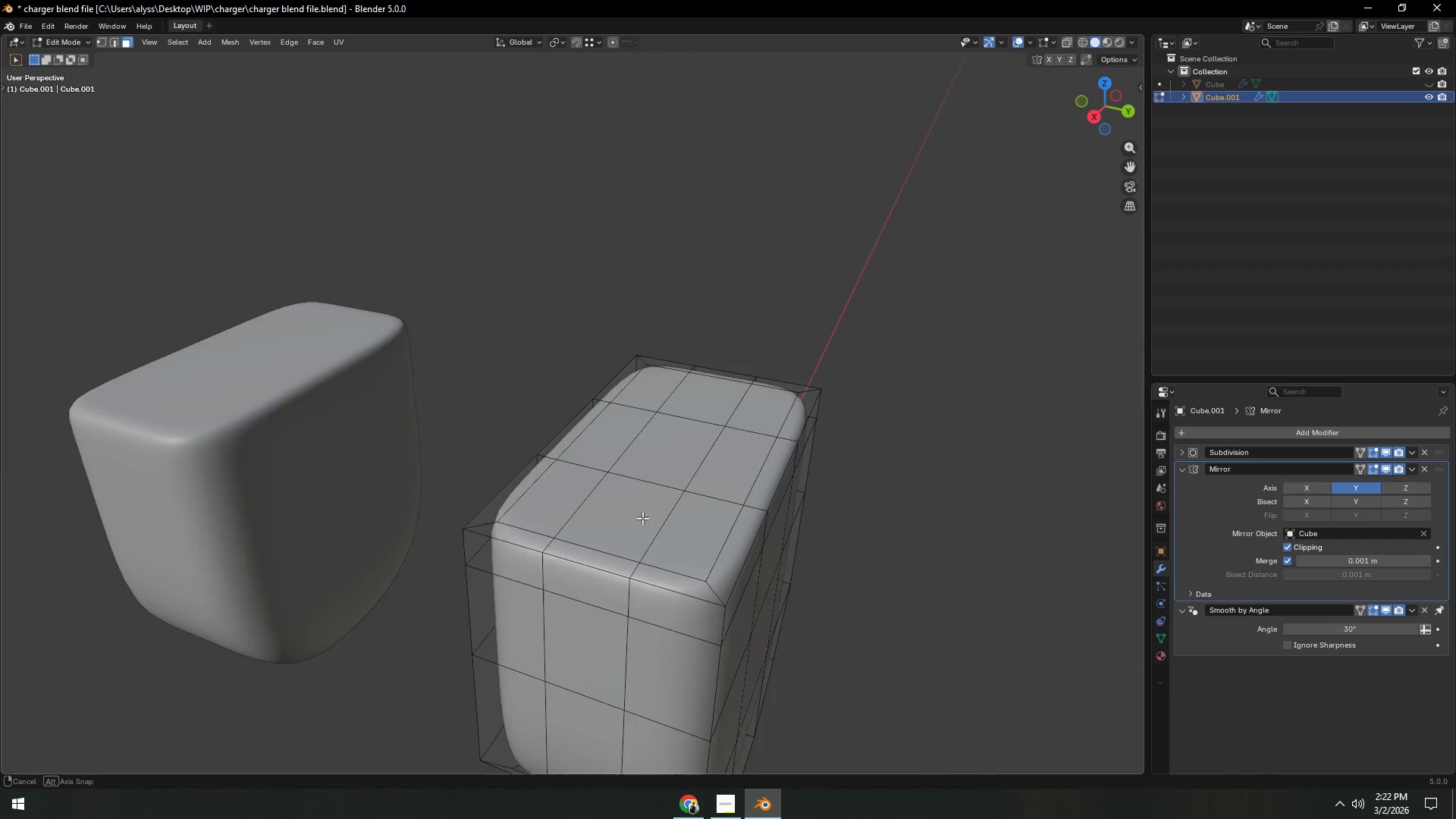 
key(Shift+ShiftLeft)
 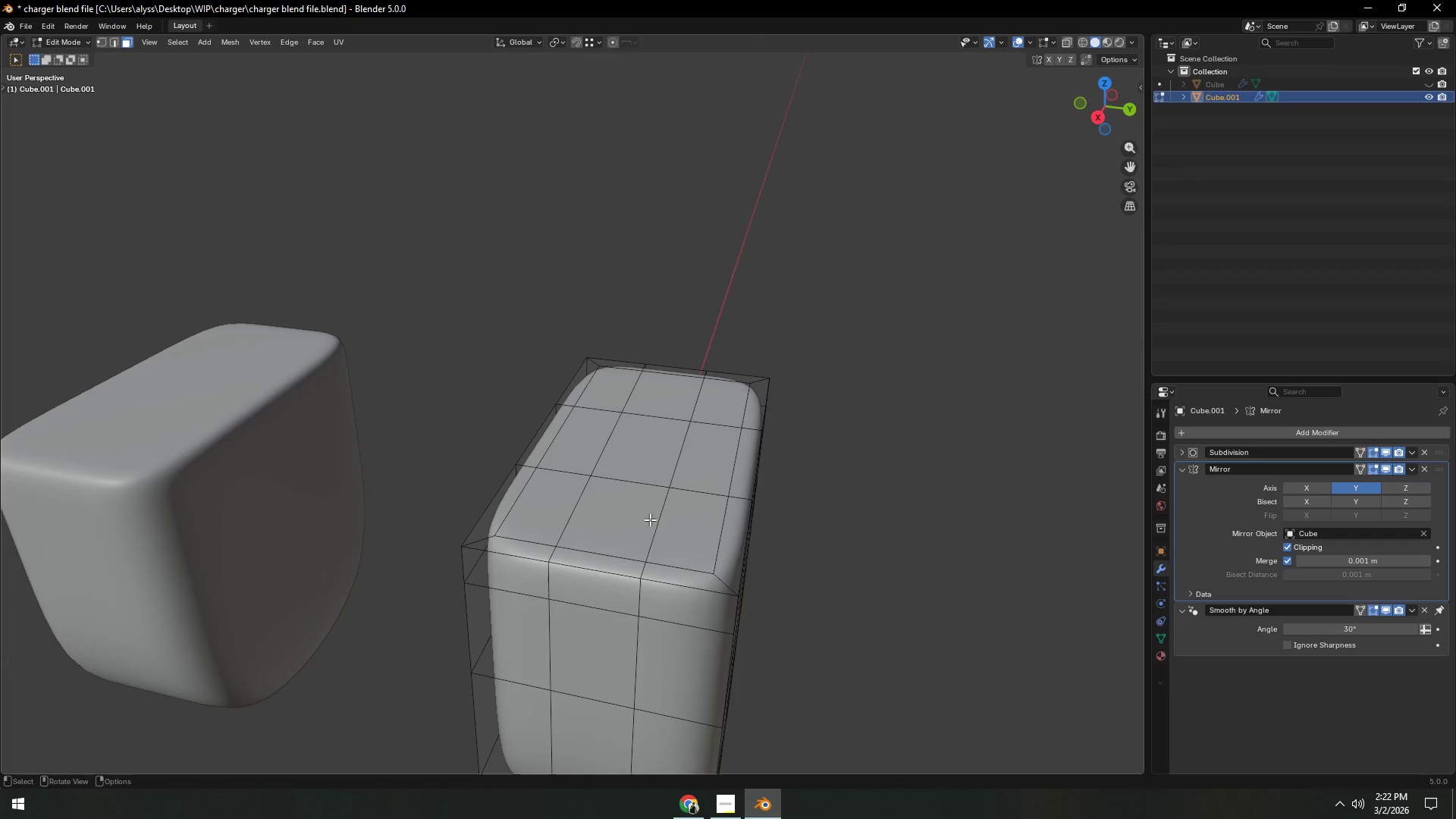 
left_click([622, 516])
 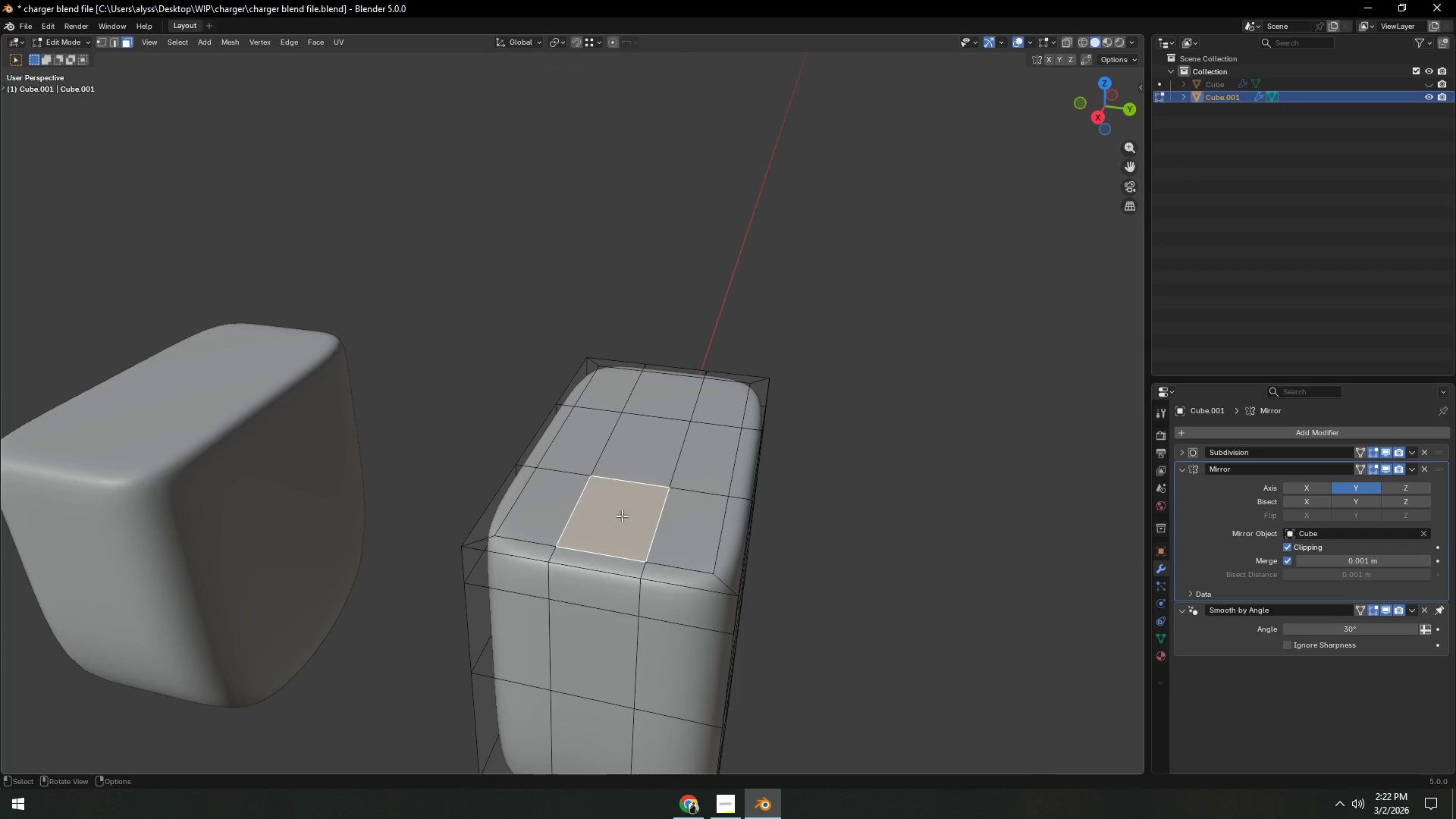 
hold_key(key=ShiftLeft, duration=0.8)
double_click([632, 471])
 